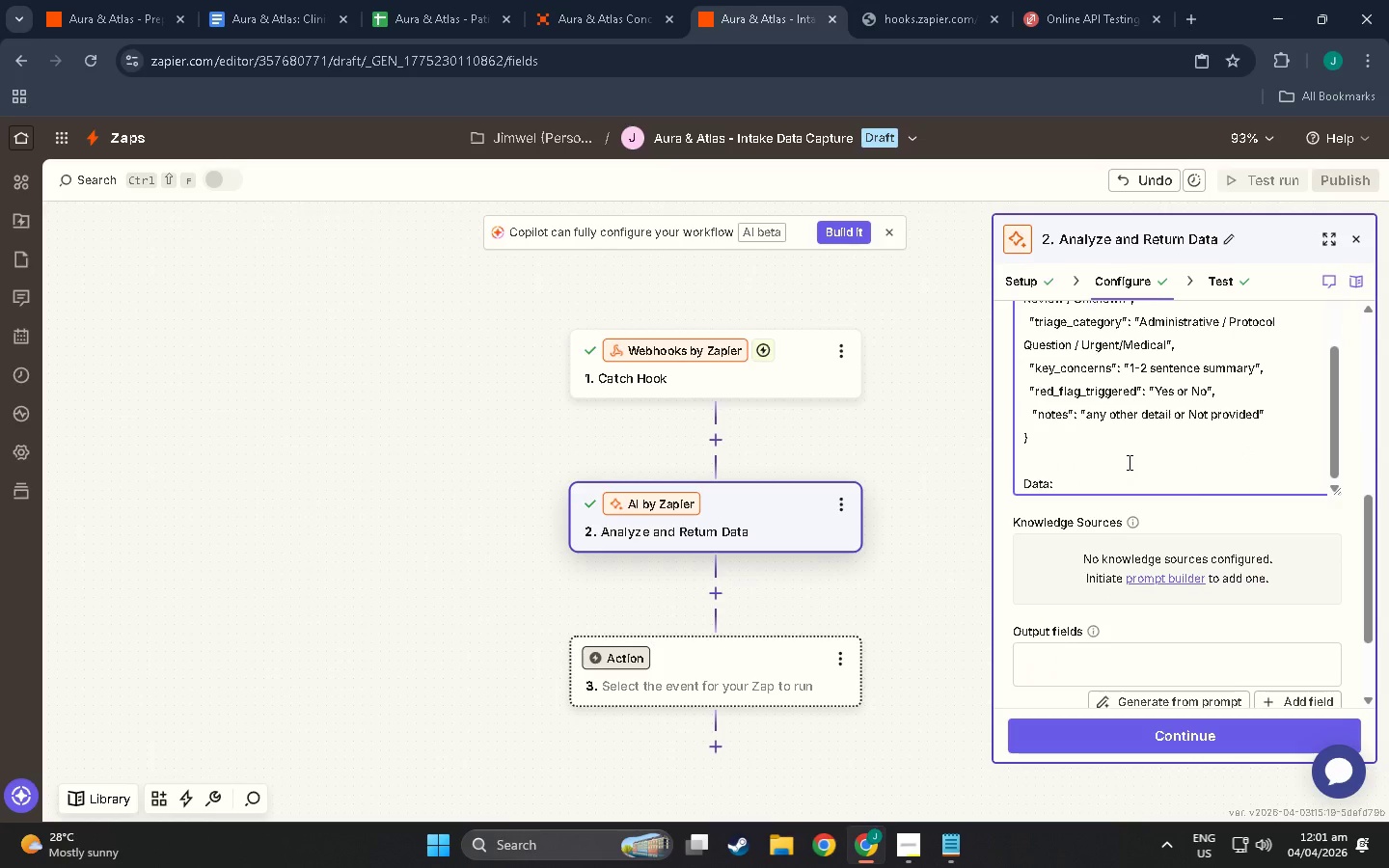 
scroll: coordinate [1128, 462], scroll_direction: down, amount: 3.0
 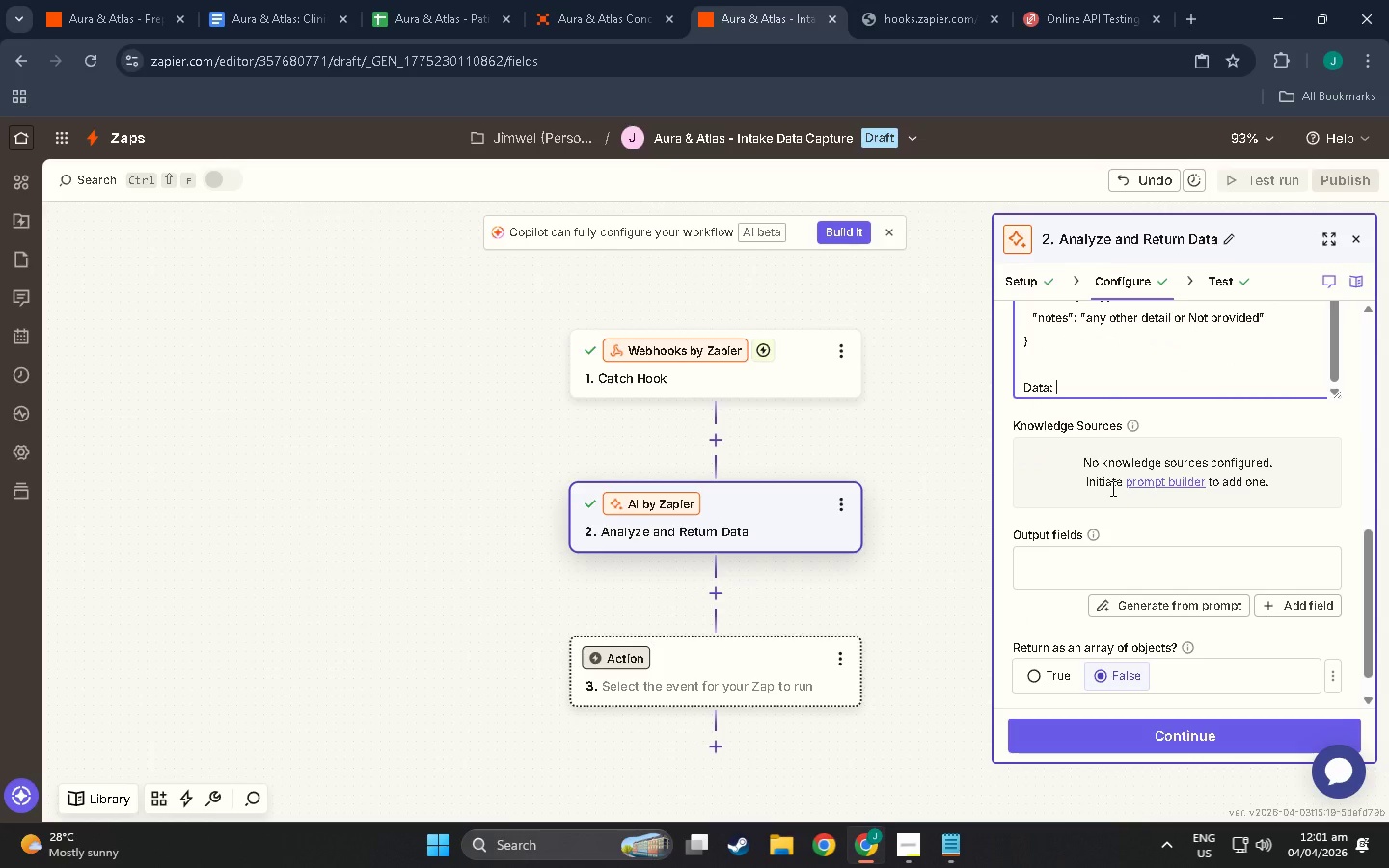 
type({{patient{)
key(Backspace)
type(_name{)
key(Backspace)
type(}})
 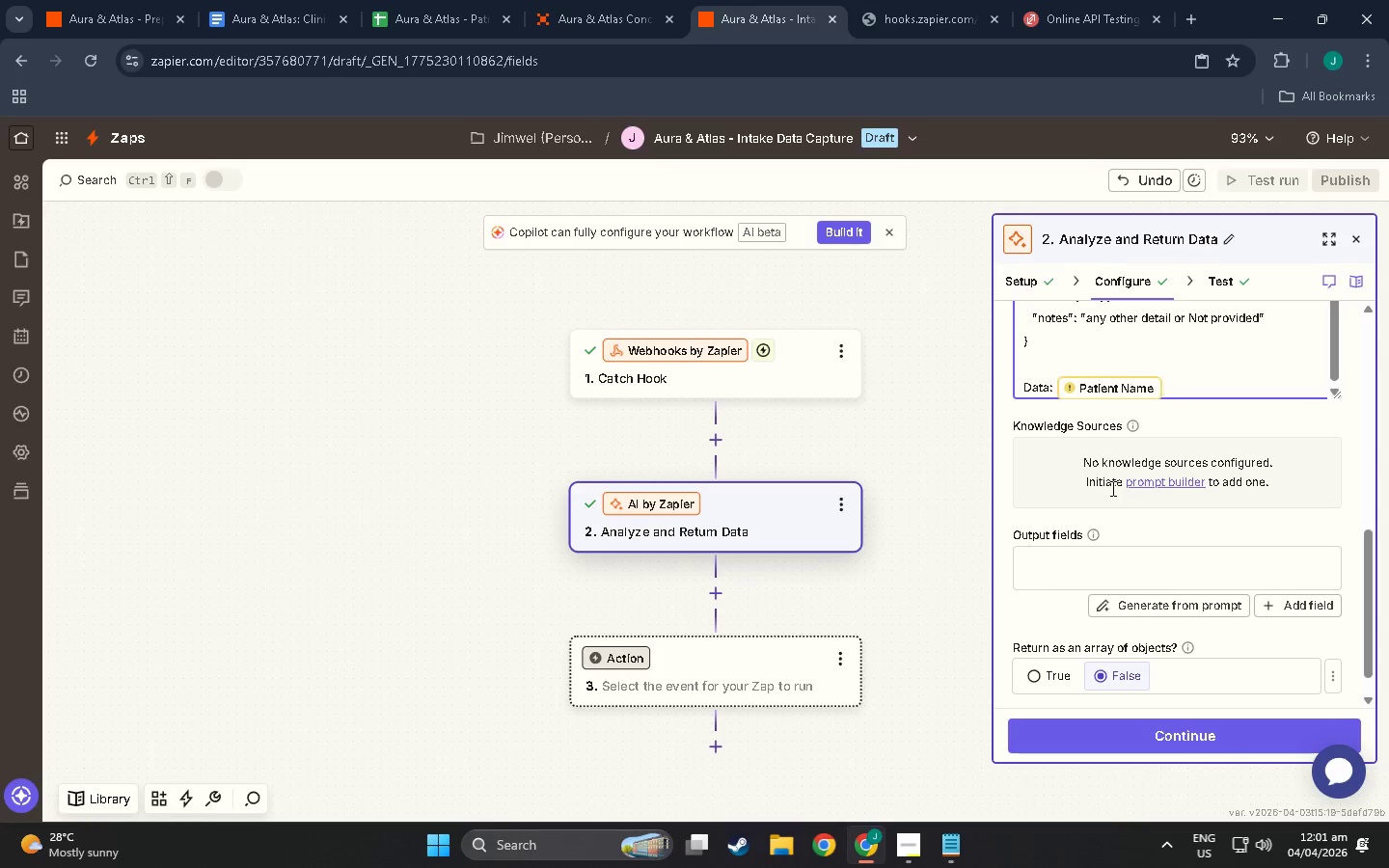 
key(Backspace)
 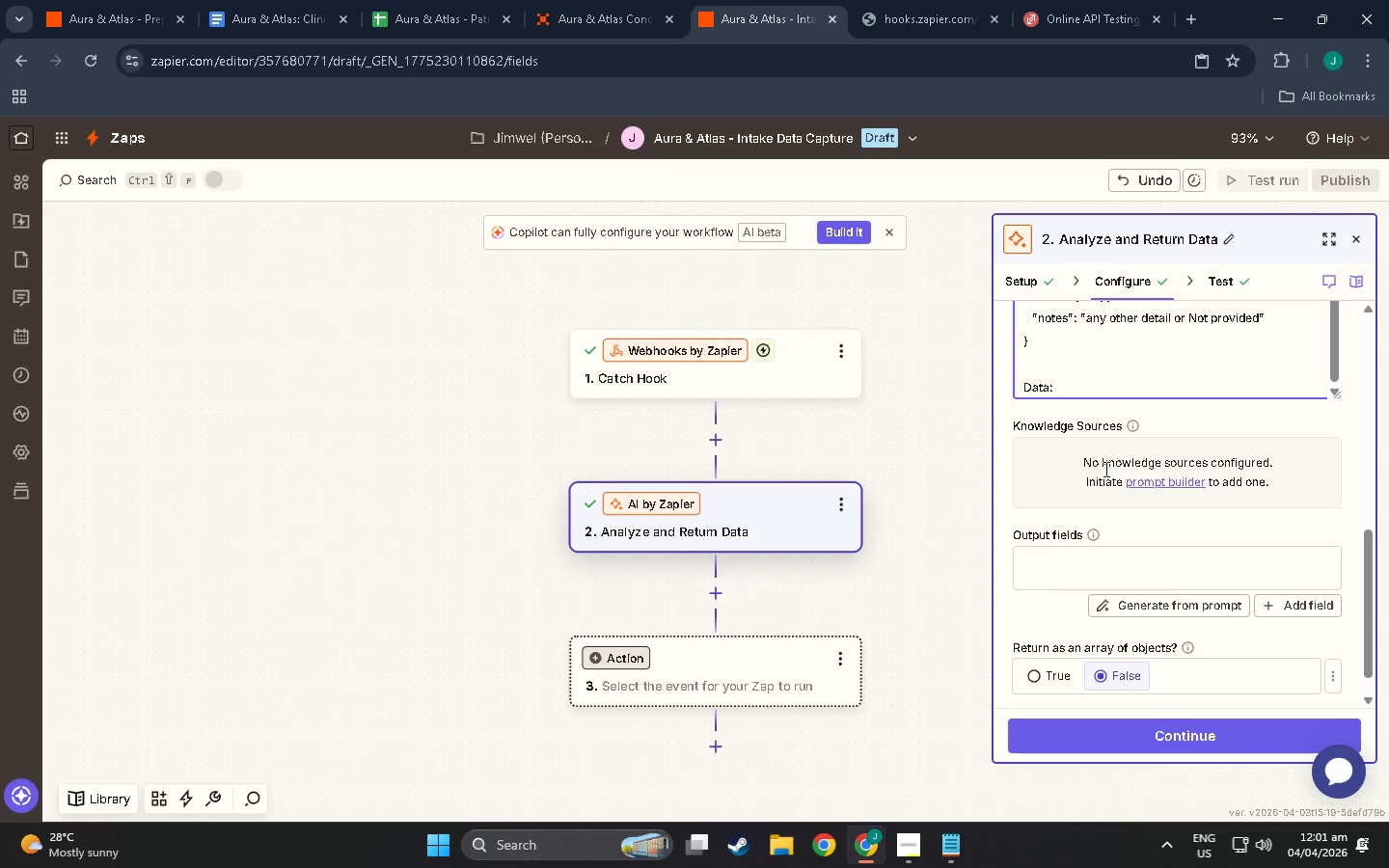 
wait(13.23)
 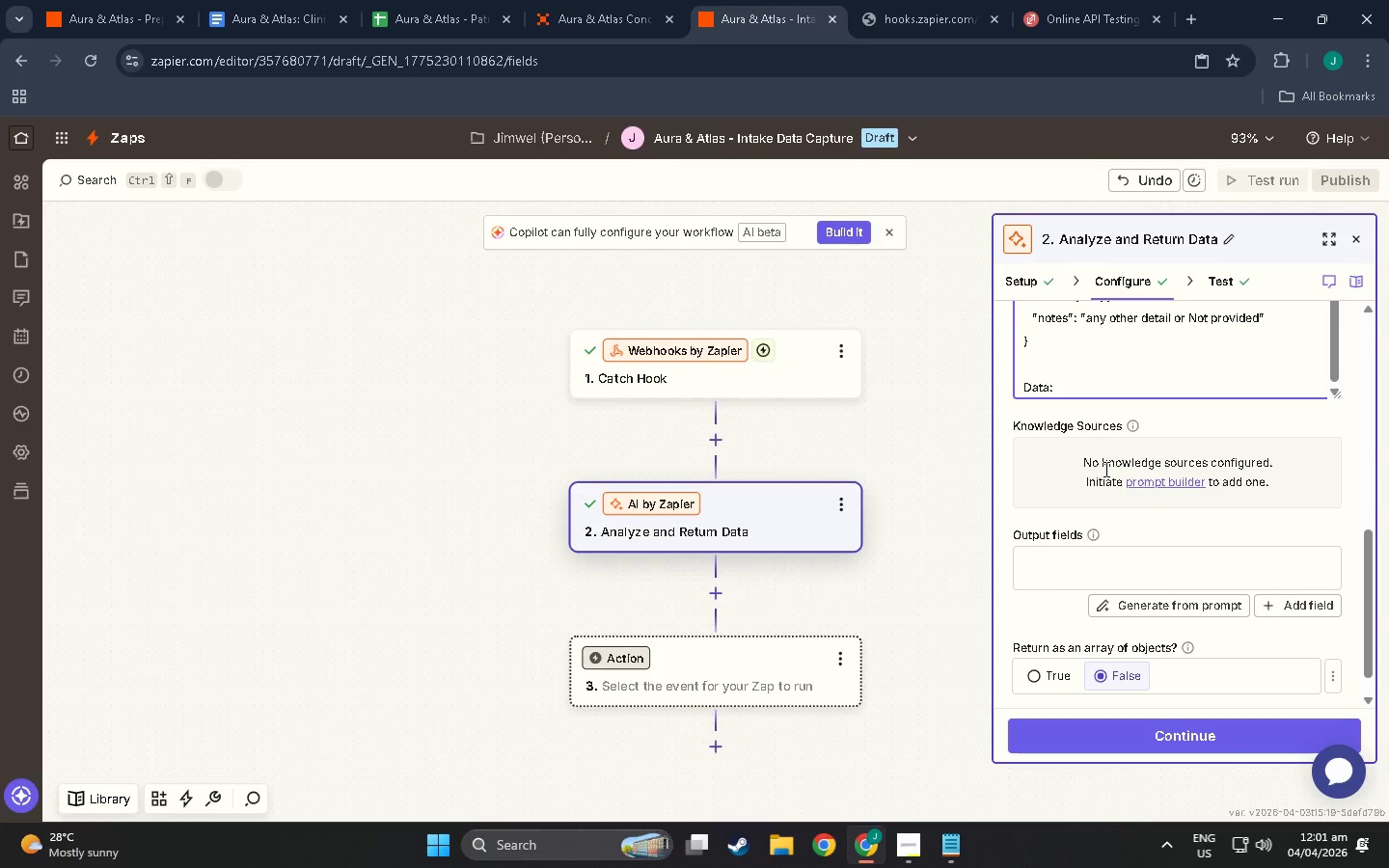 
scroll: coordinate [1128, 475], scroll_direction: up, amount: 6.0
 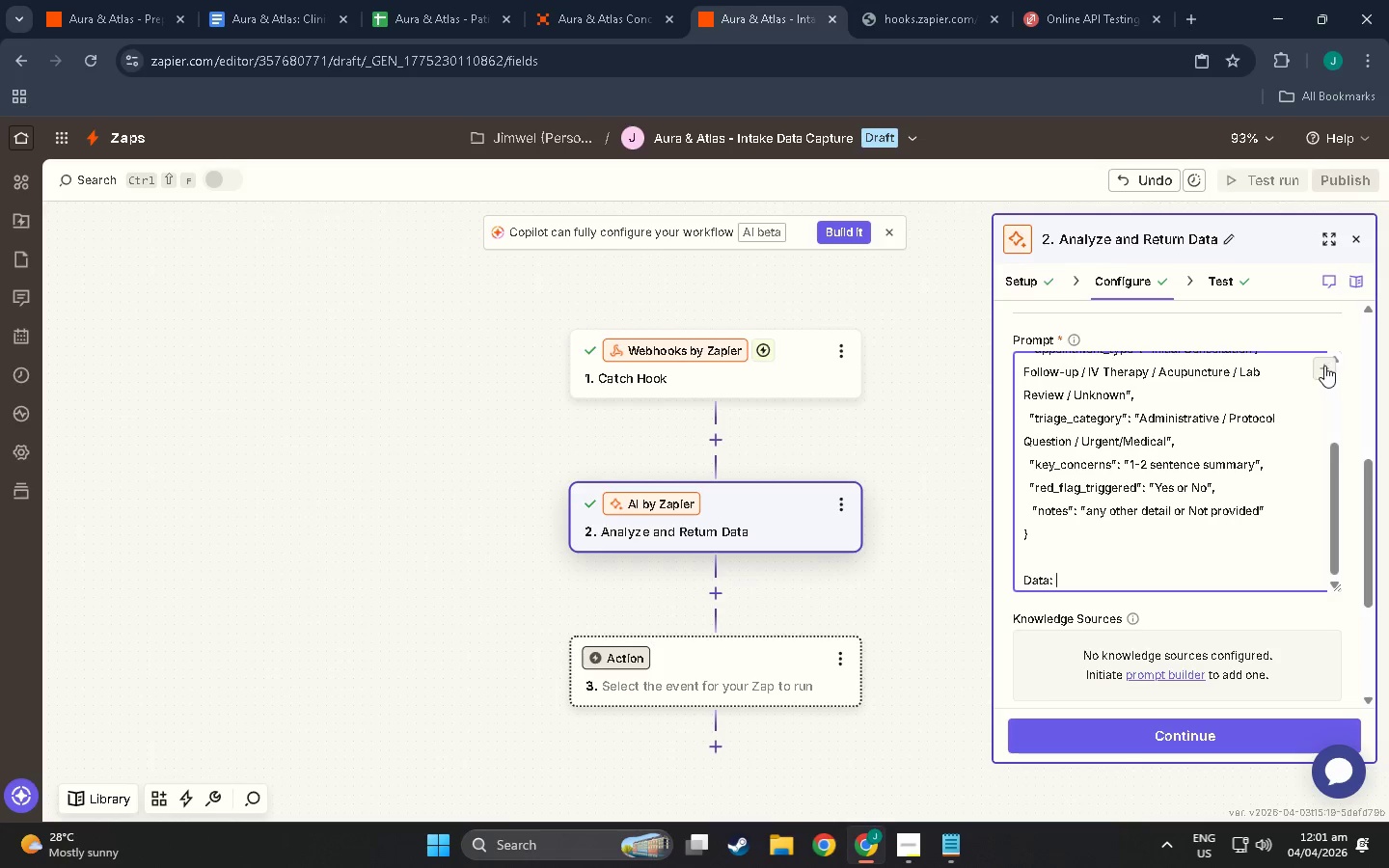 
left_click([1323, 366])
 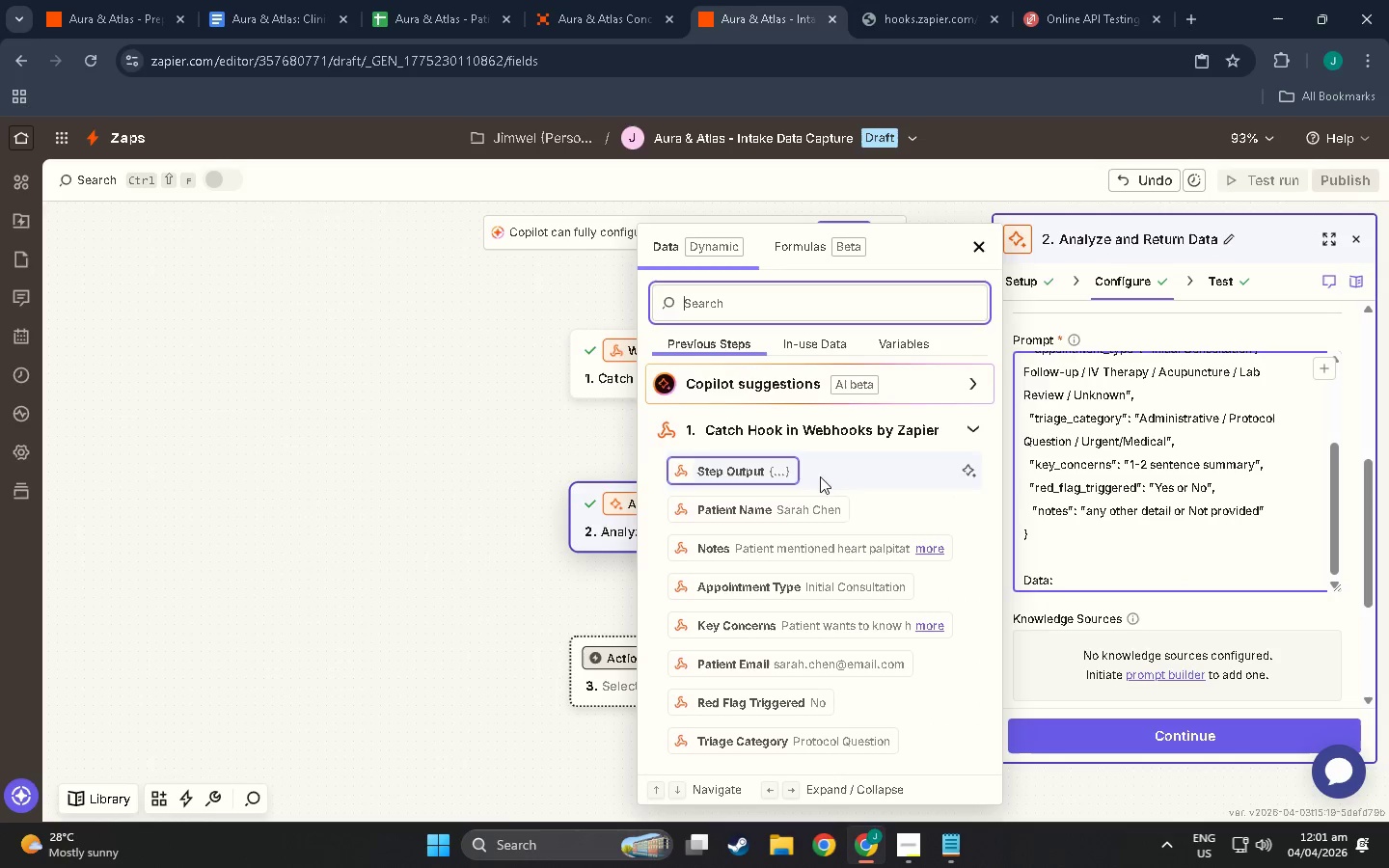 
scroll: coordinate [742, 701], scroll_direction: down, amount: 9.0
 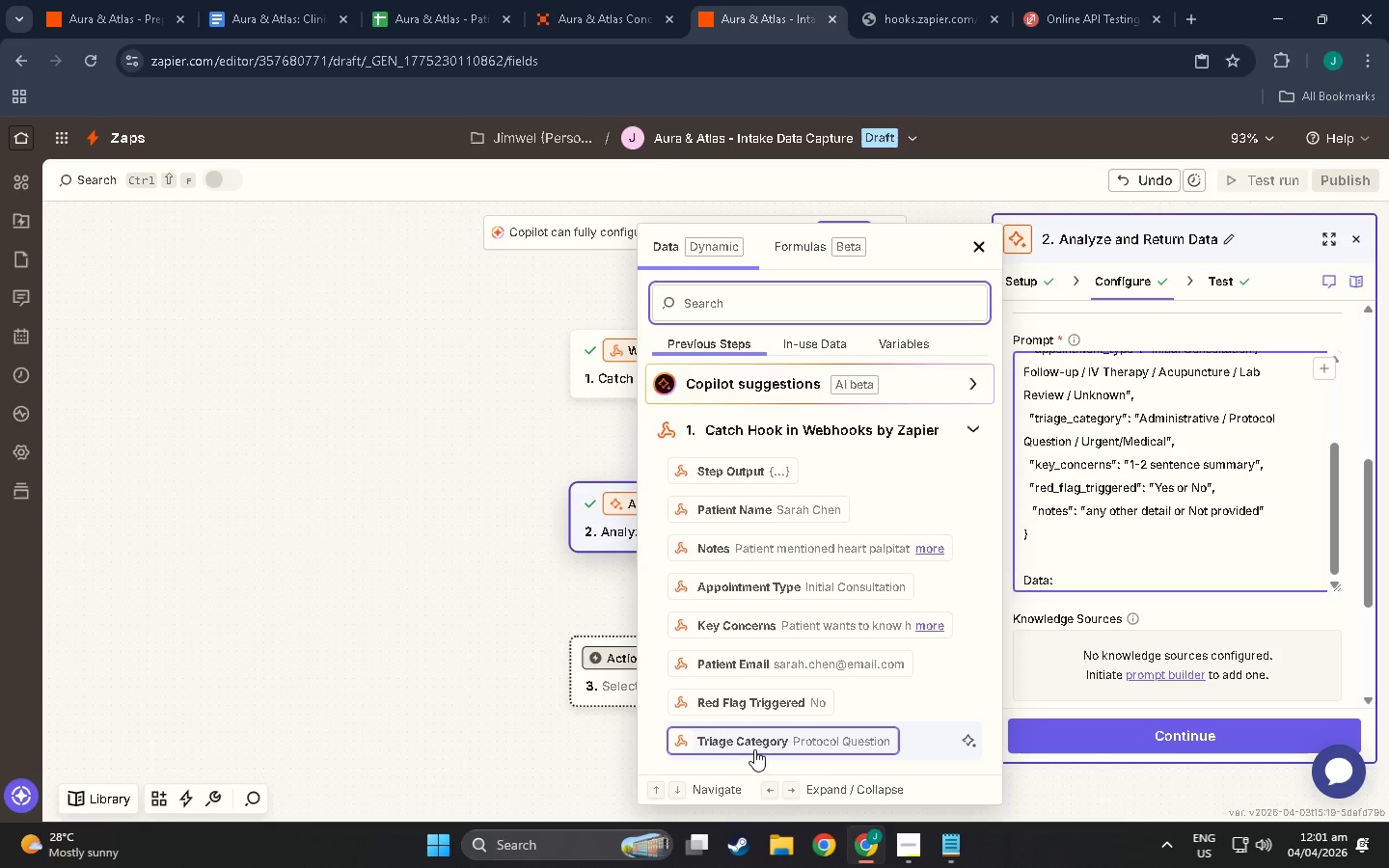 
scroll: coordinate [723, 622], scroll_direction: up, amount: 3.0
 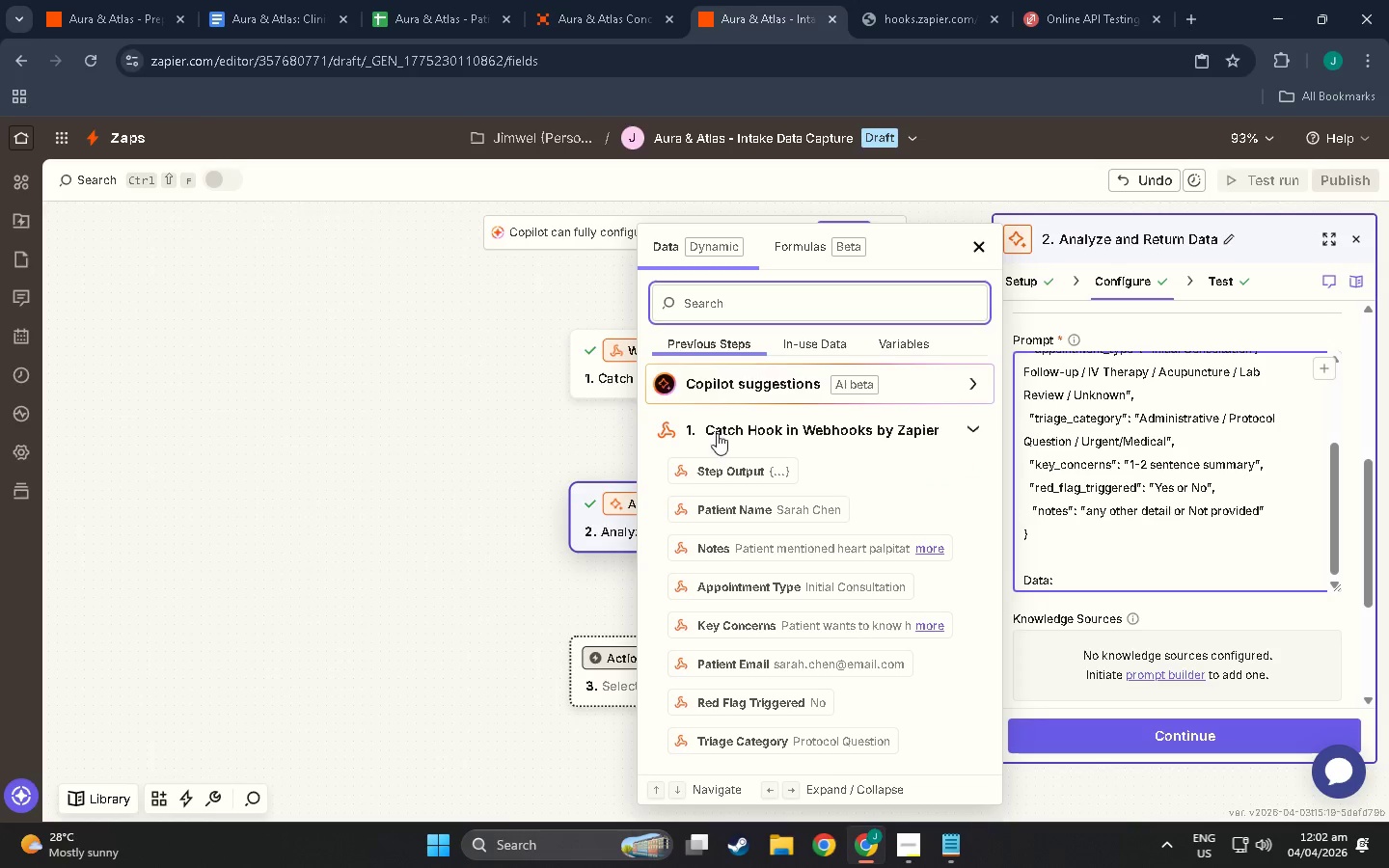 
wait(51.8)
 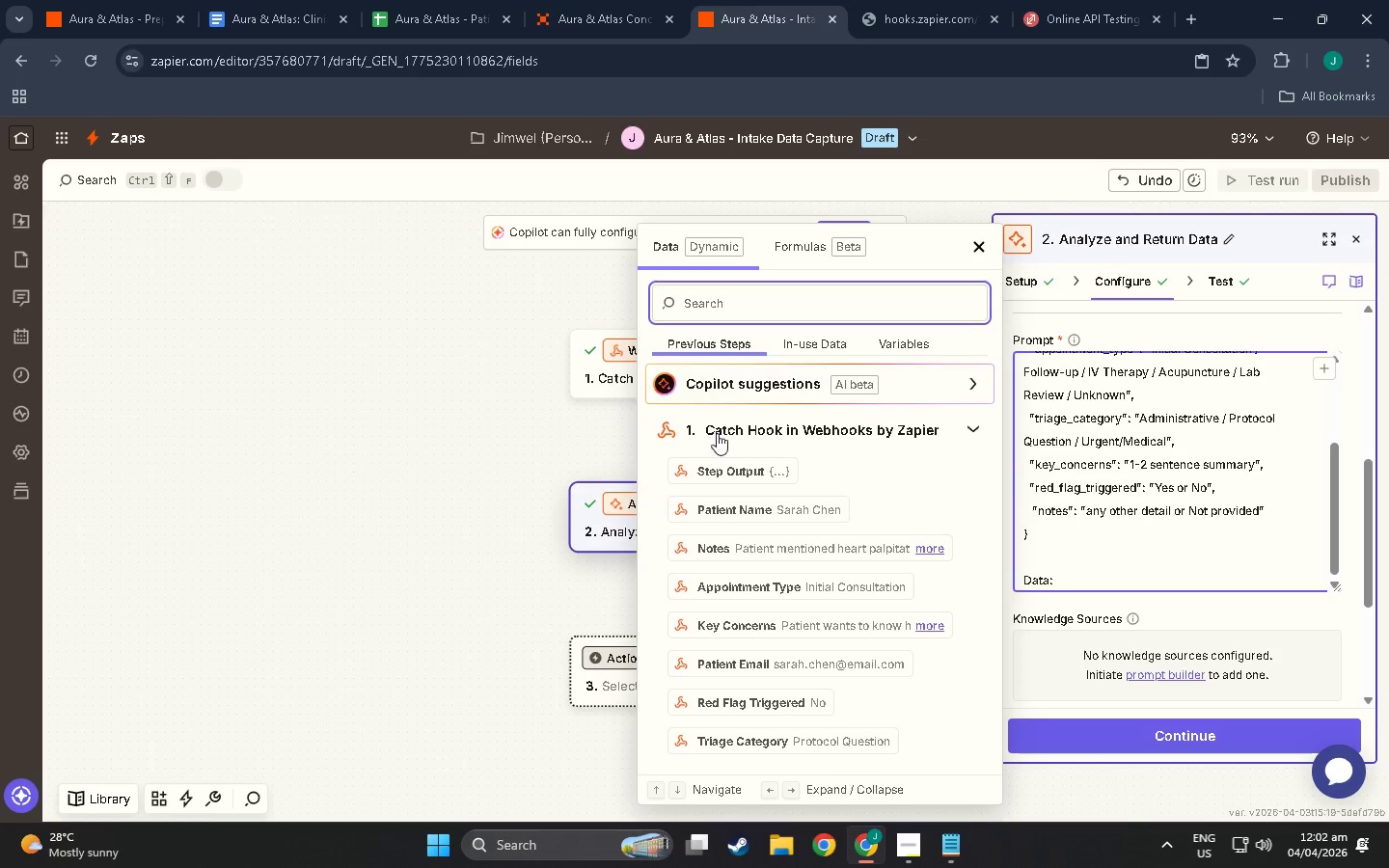 
scroll: coordinate [1081, 496], scroll_direction: up, amount: 9.0
 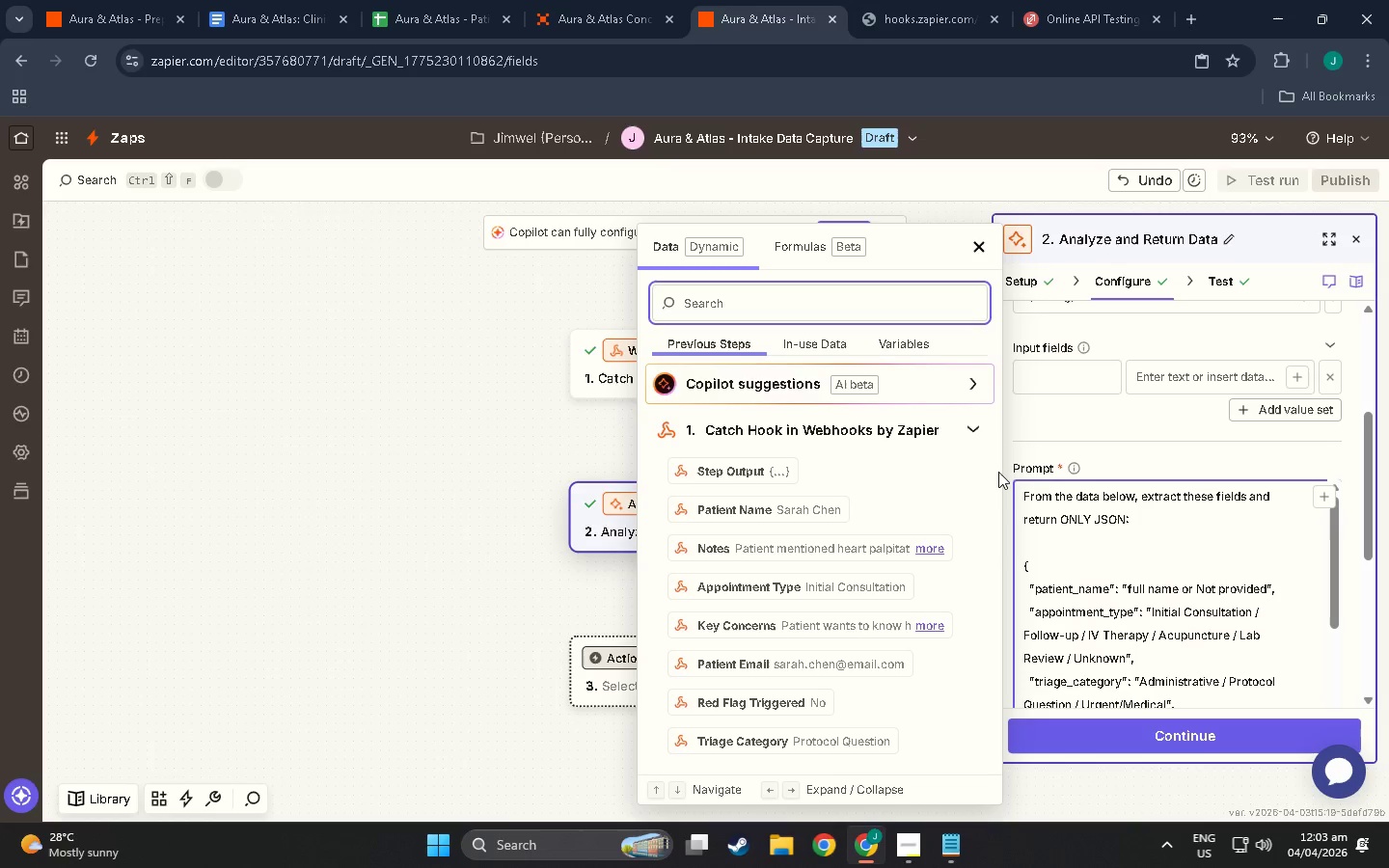 
wait(20.64)
 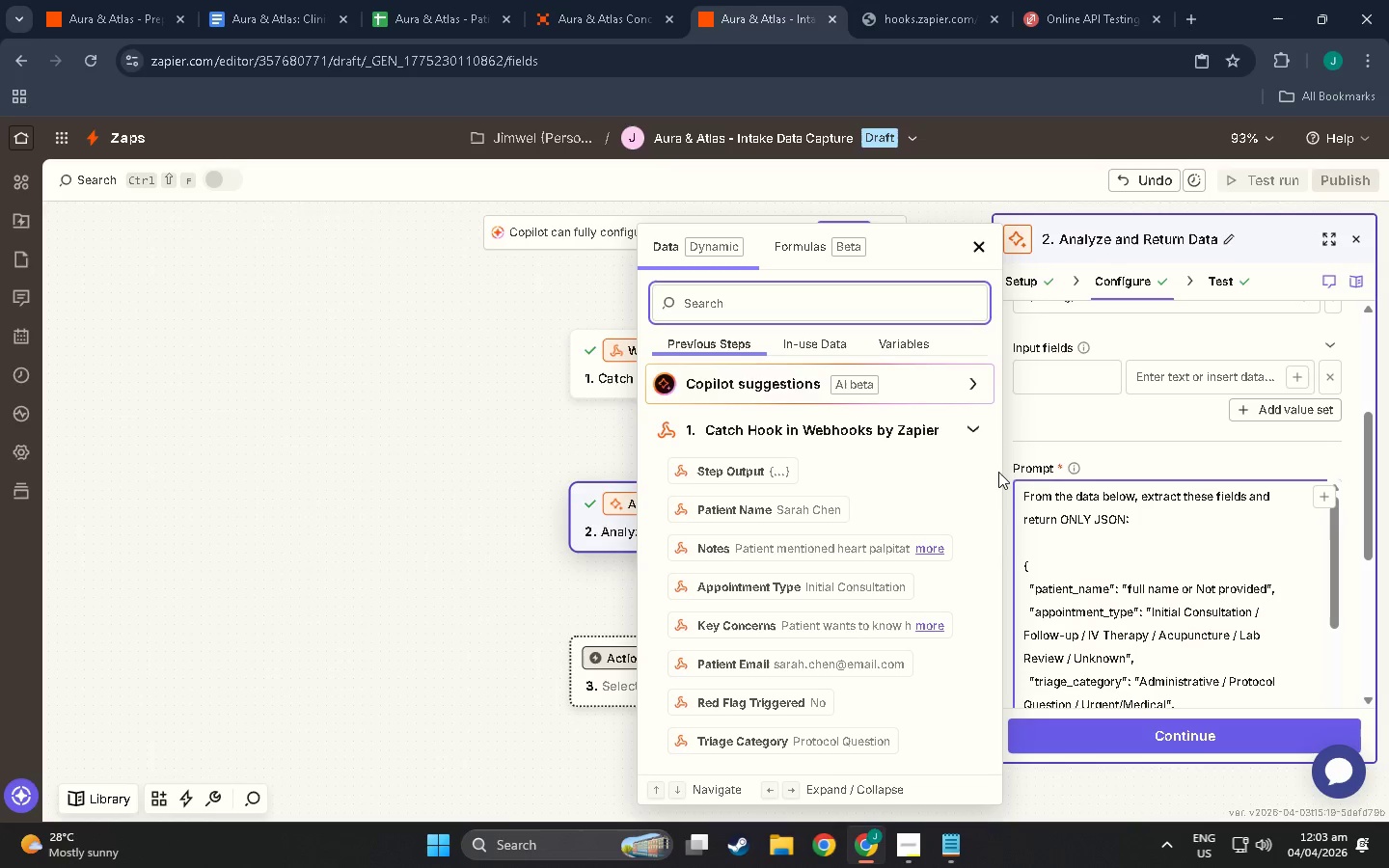 
left_click([774, 507])
 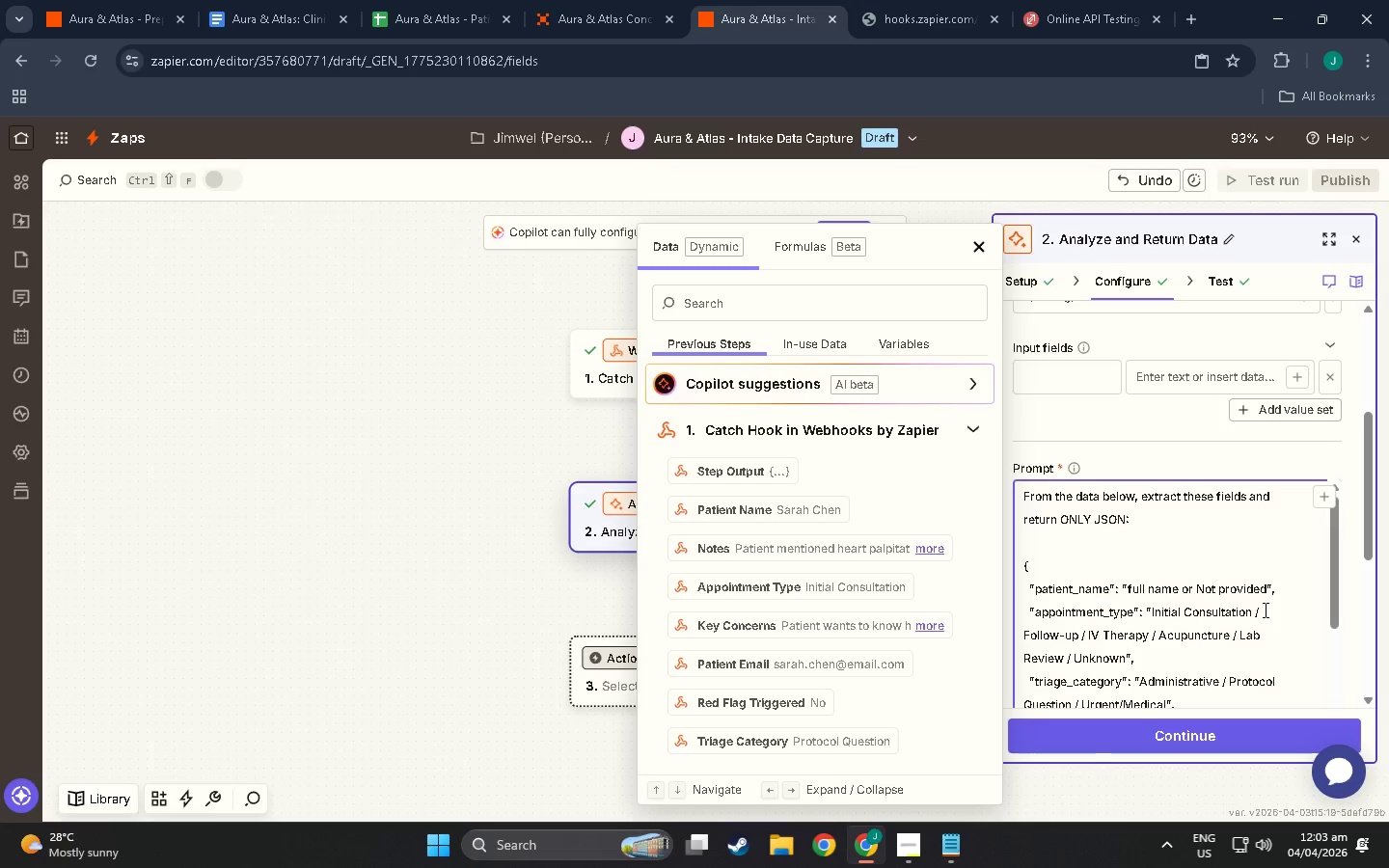 
scroll: coordinate [1188, 619], scroll_direction: down, amount: 16.0
 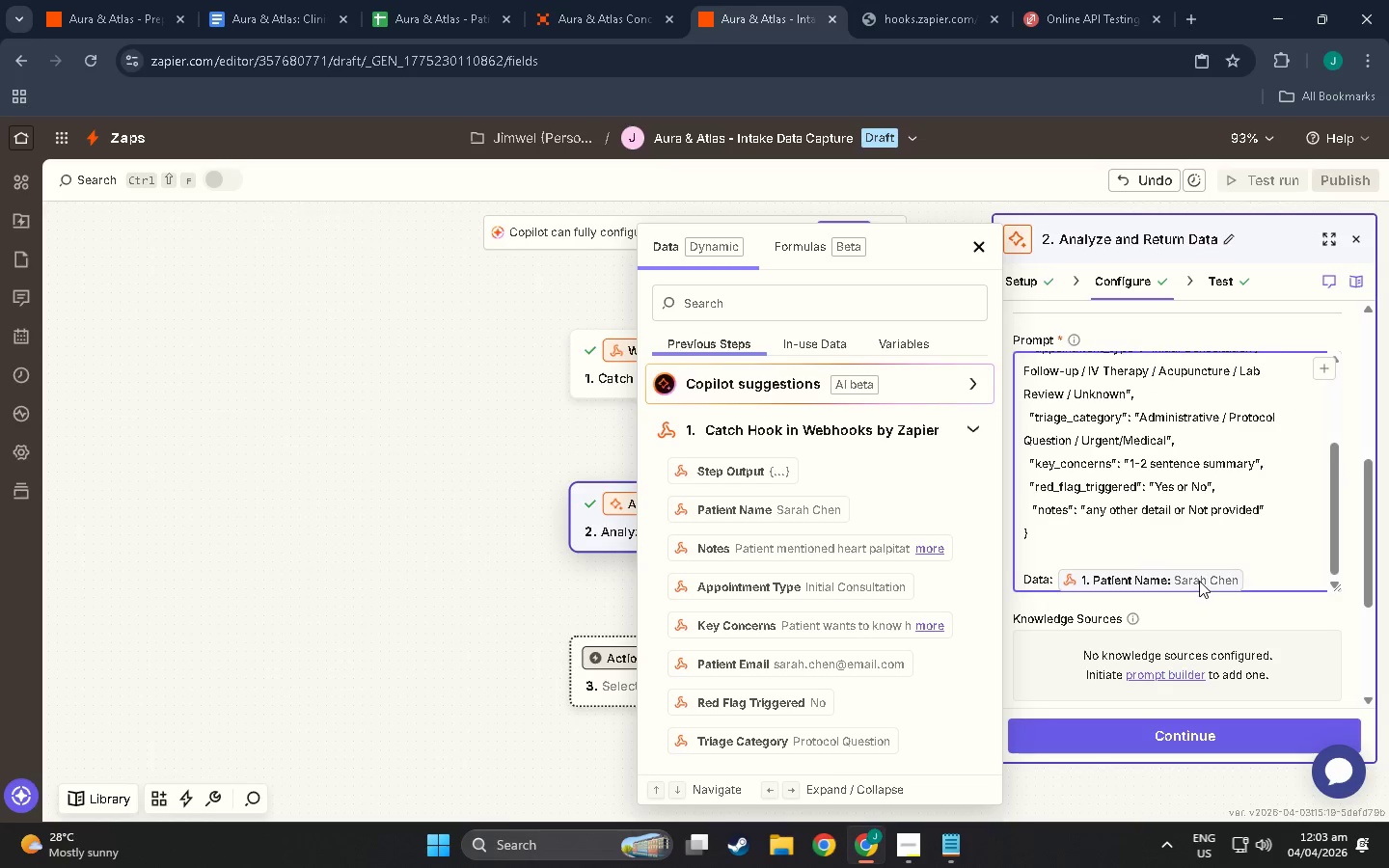 
left_click([1199, 581])
 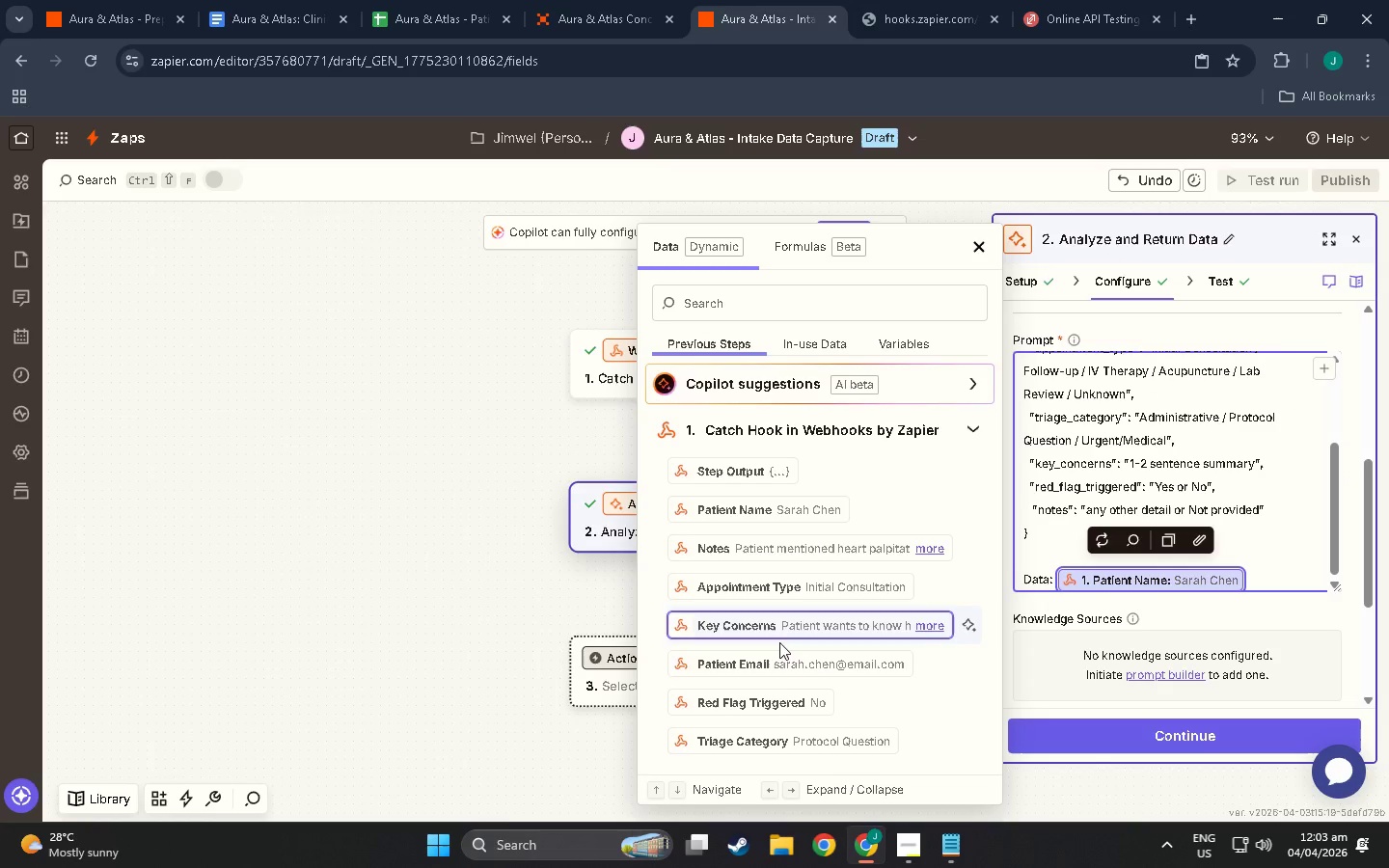 
mouse_move([962, 446])
 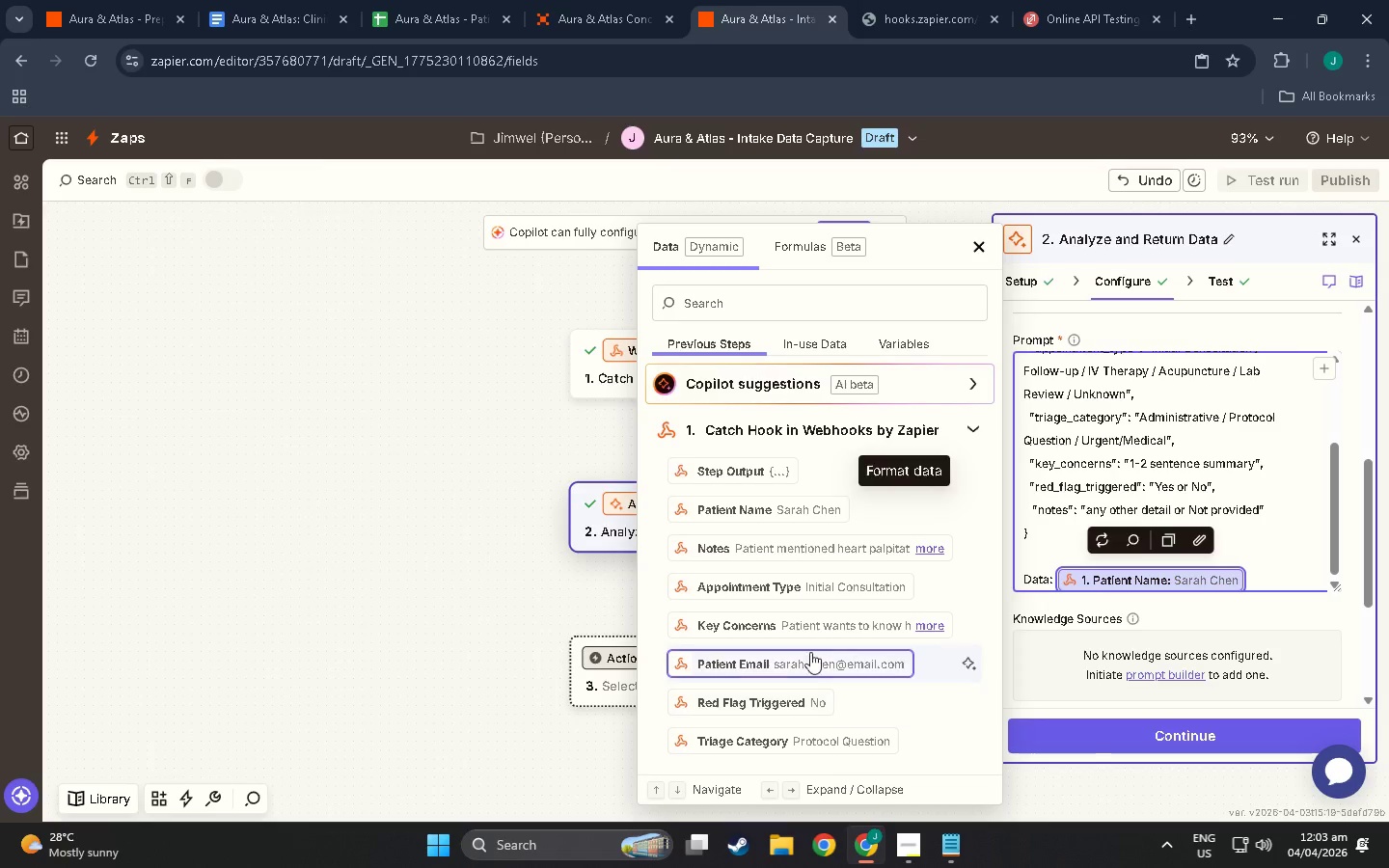 
scroll: coordinate [803, 649], scroll_direction: down, amount: 3.0
 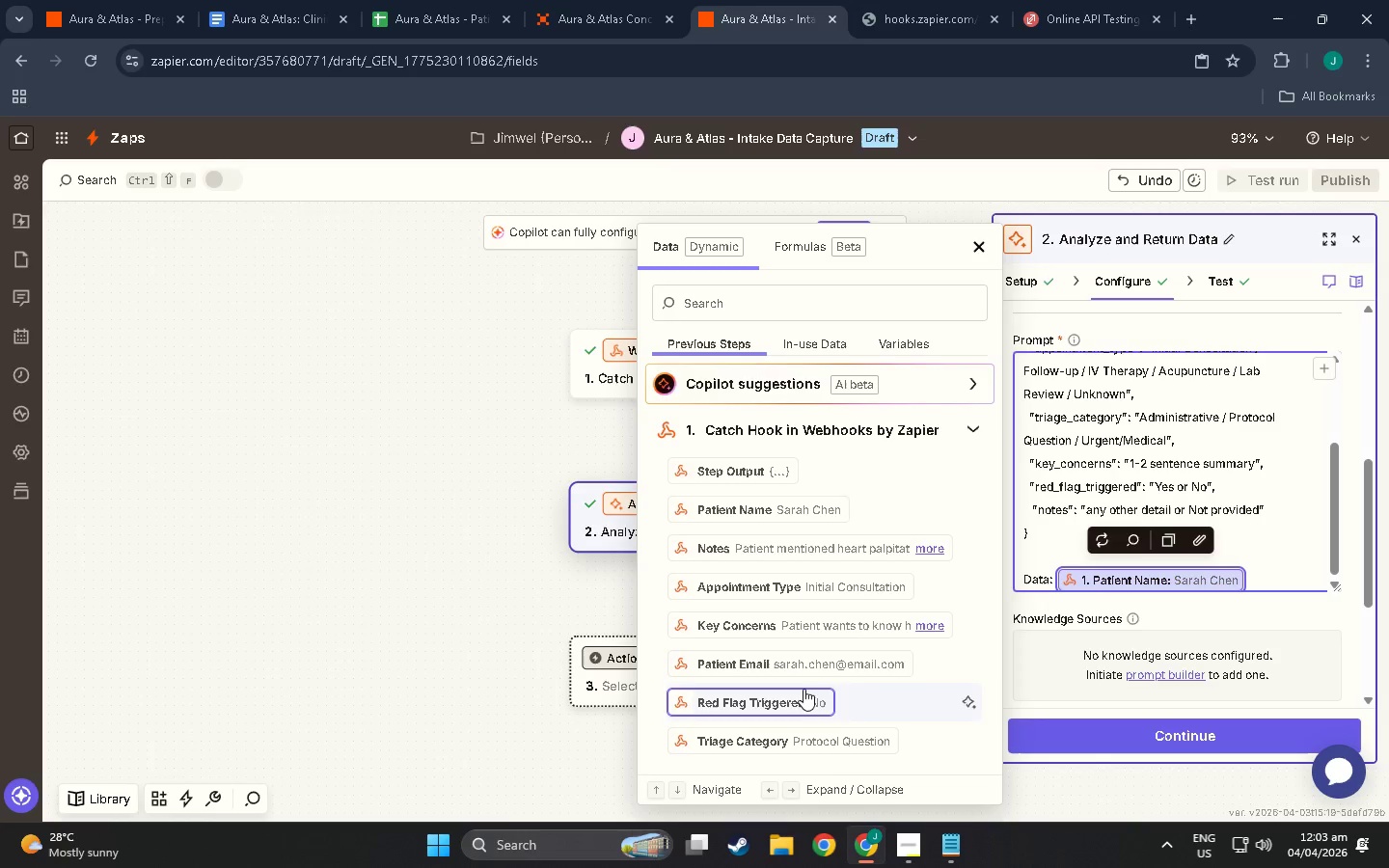 
scroll: coordinate [803, 683], scroll_direction: up, amount: 4.0
 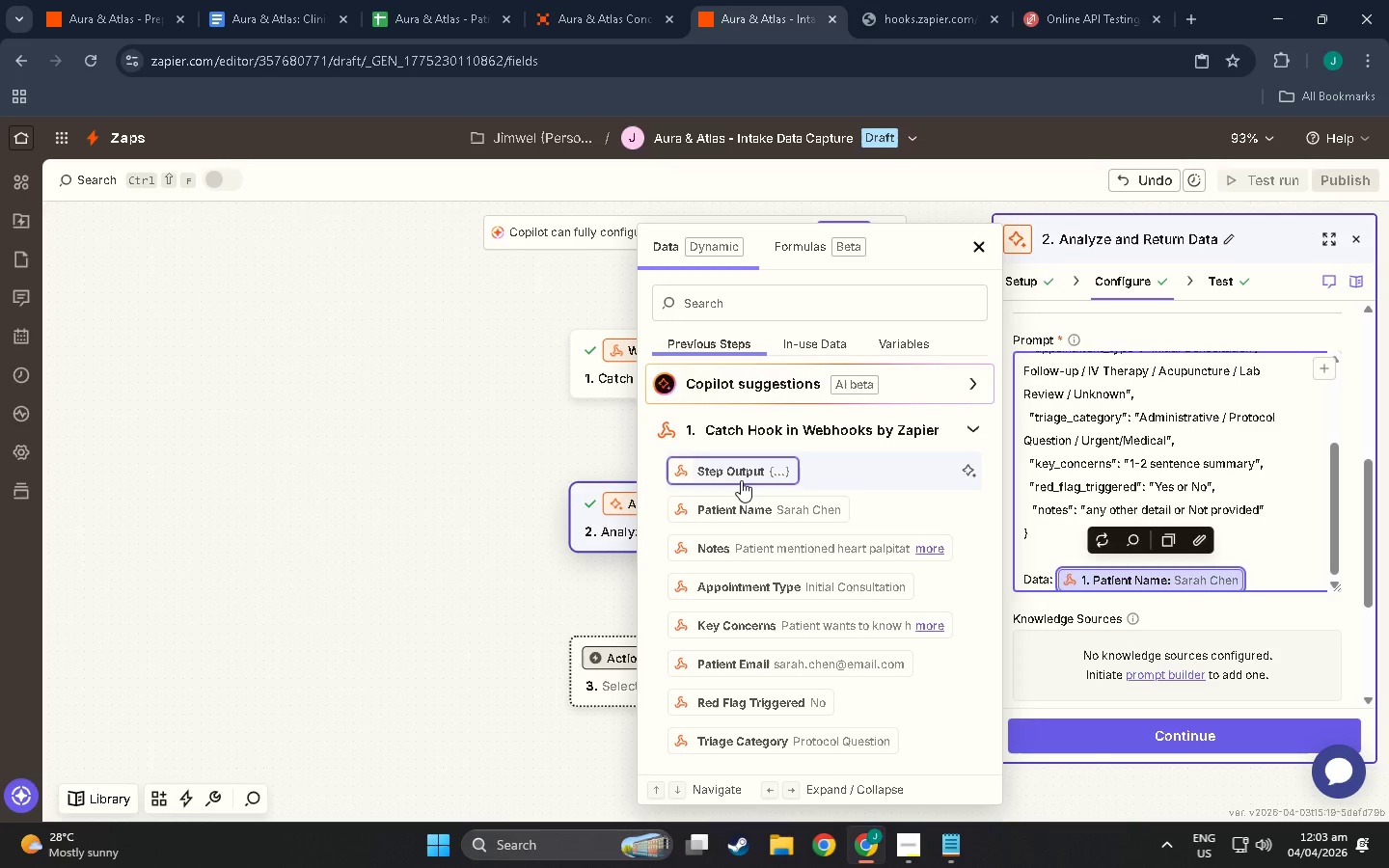 
left_click([741, 480])
 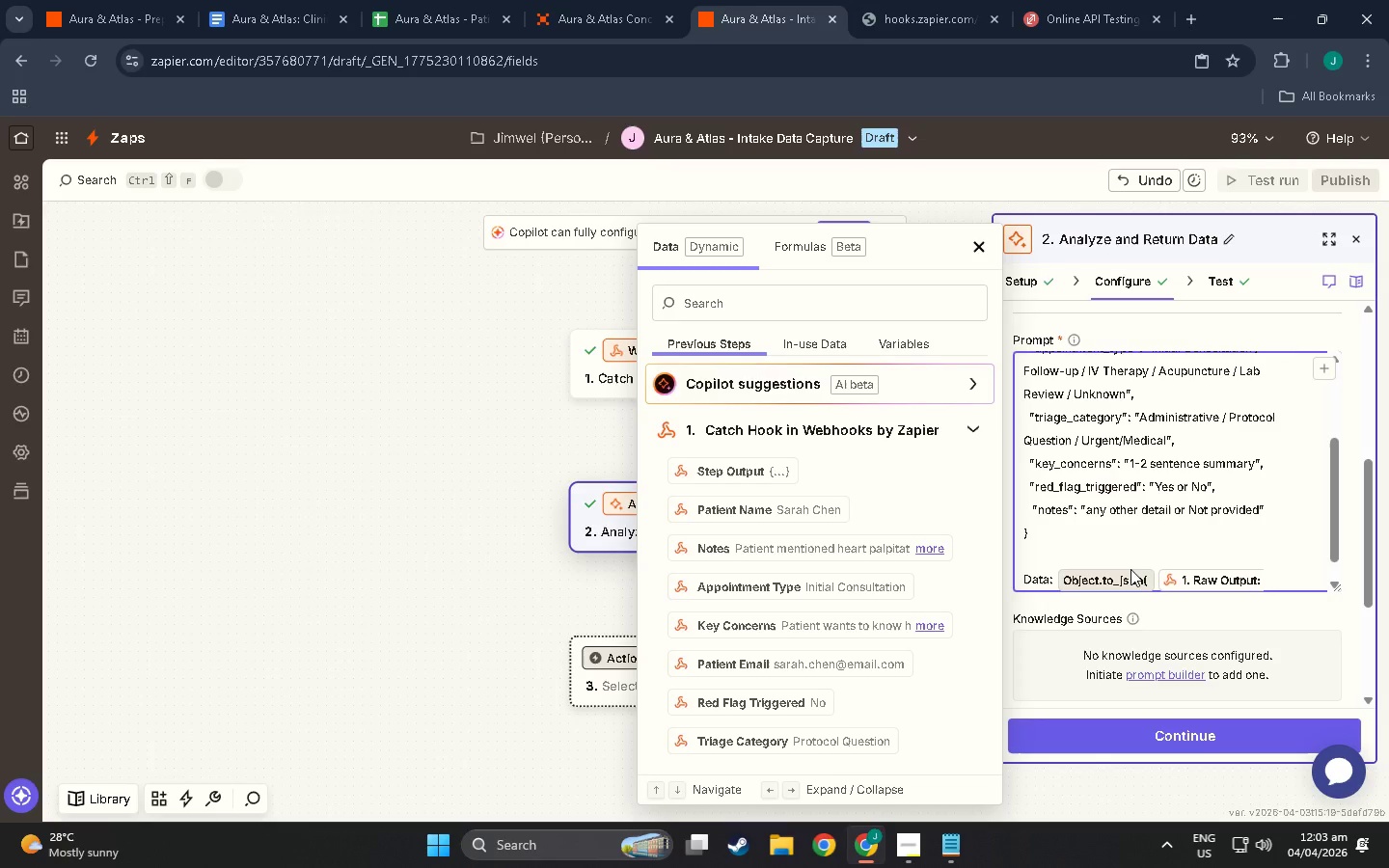 
left_click([1130, 577])
 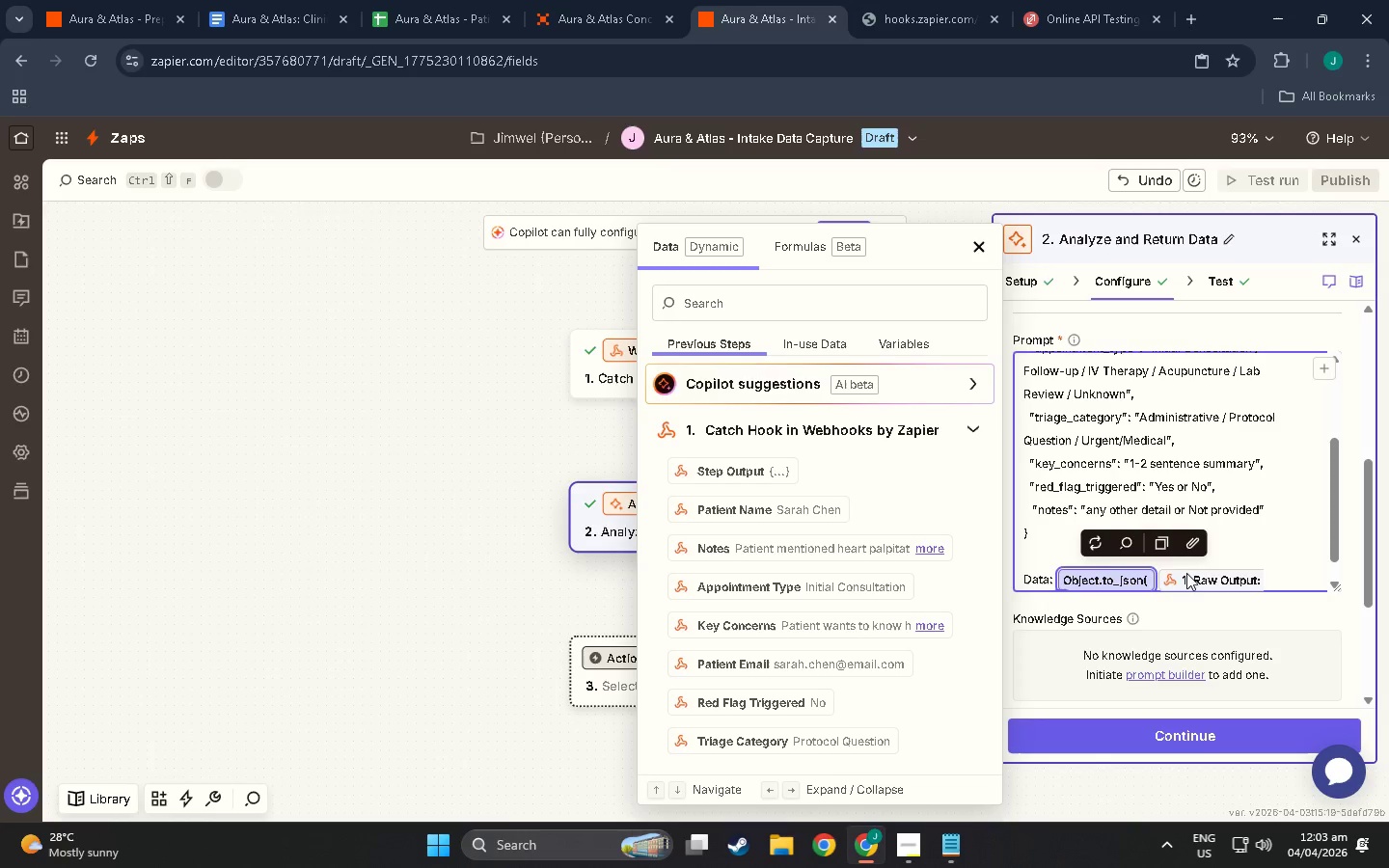 
left_click([1200, 574])
 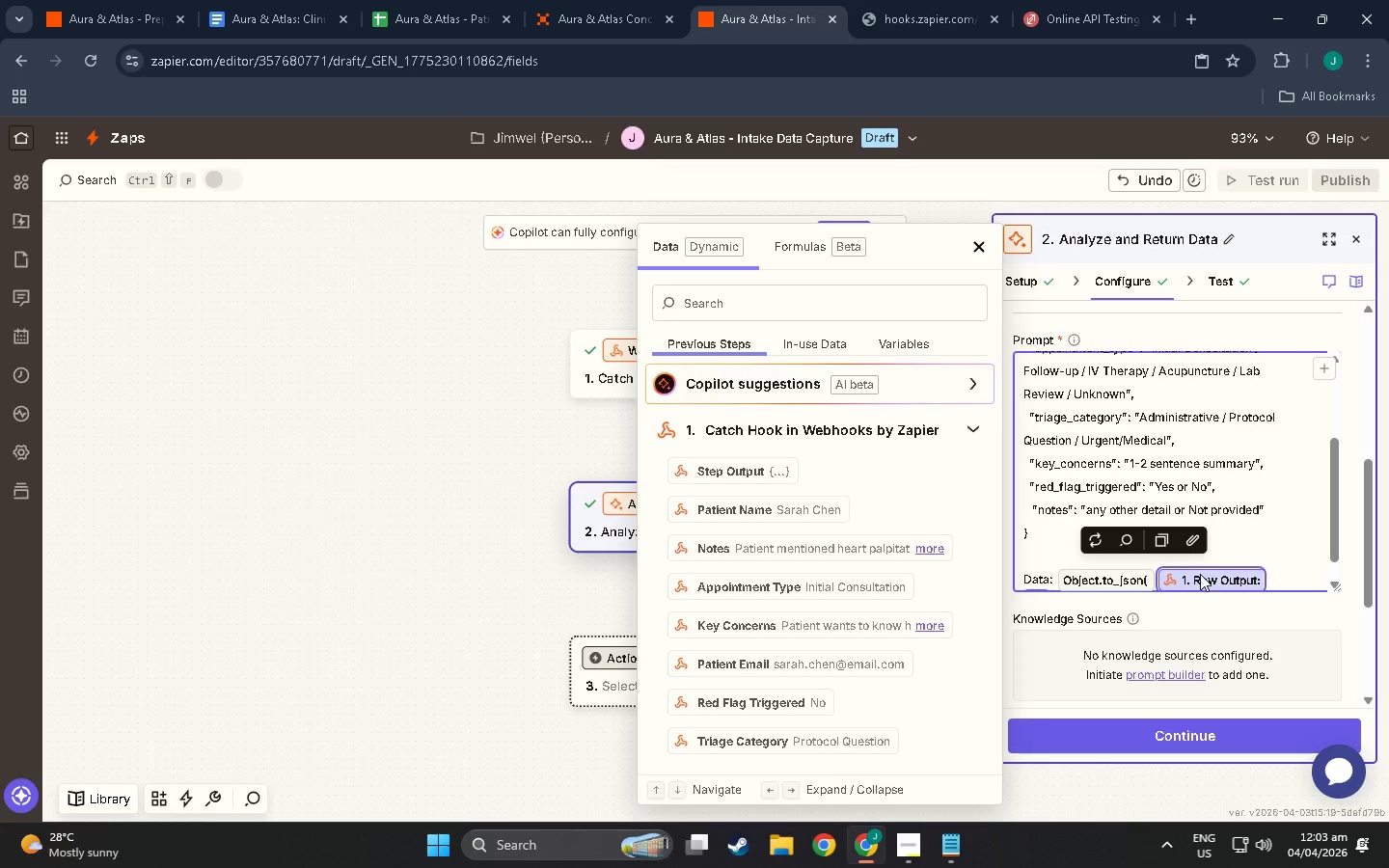 
key(Delete)
 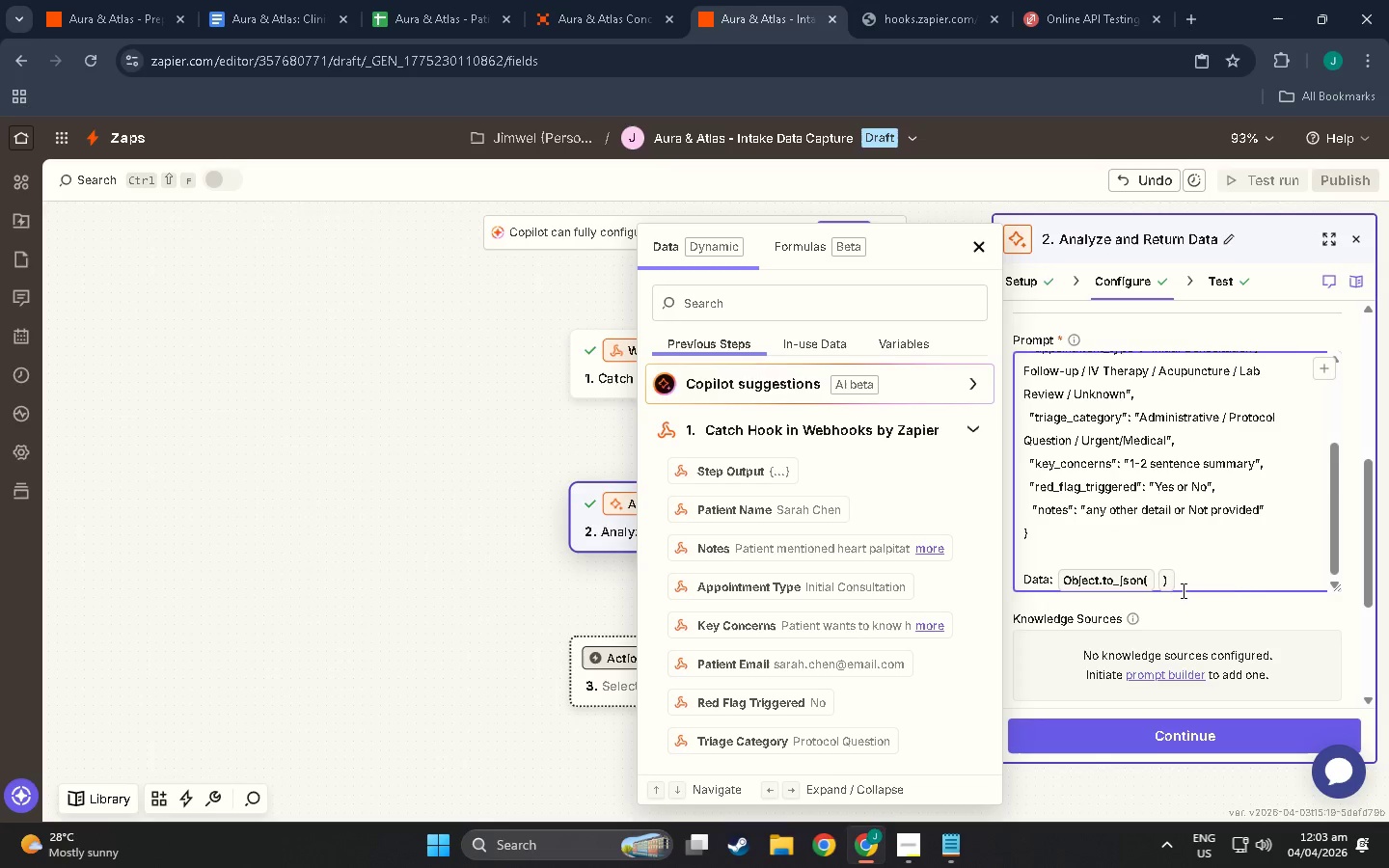 
left_click([1175, 590])
 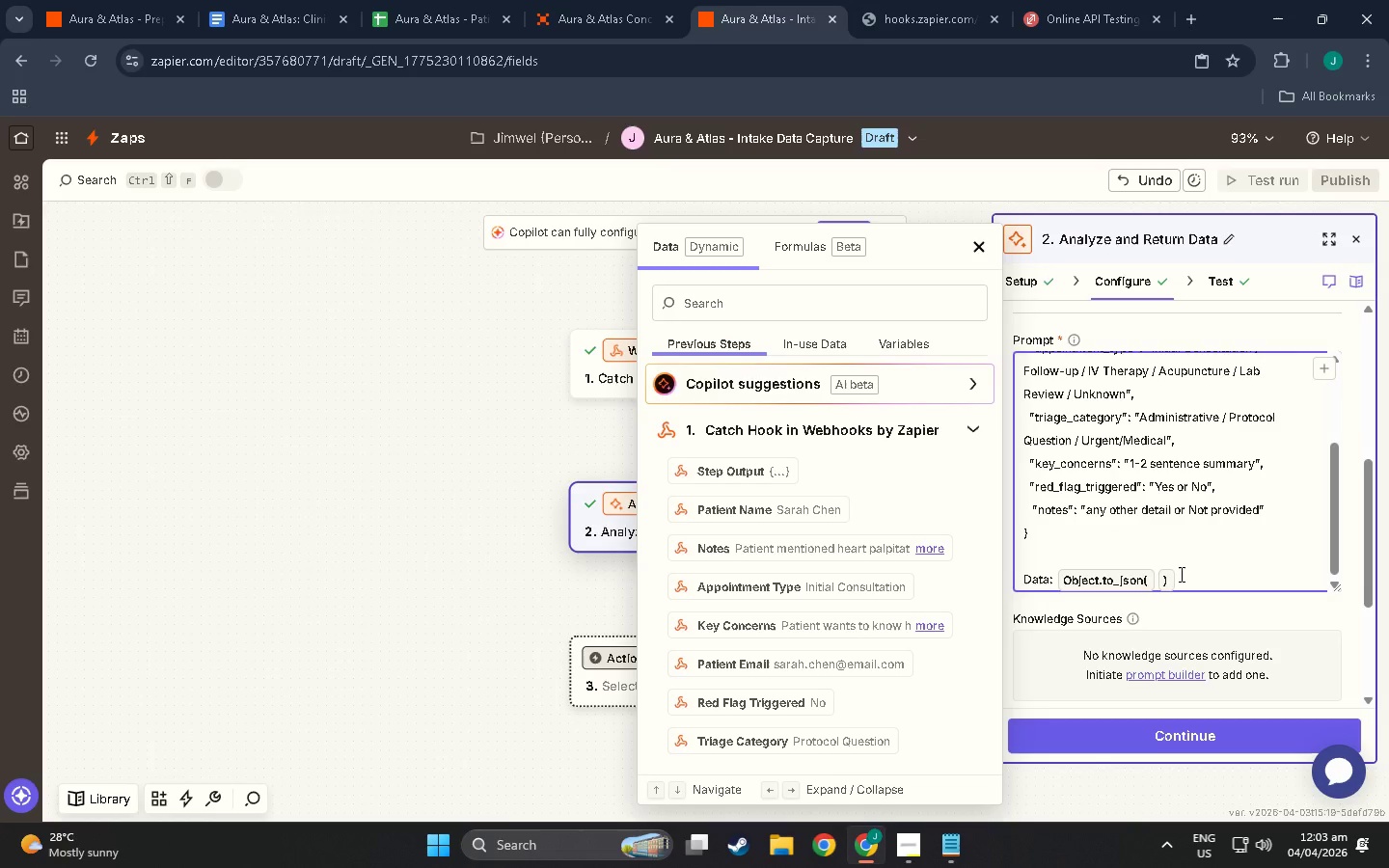 
key(Backspace)
 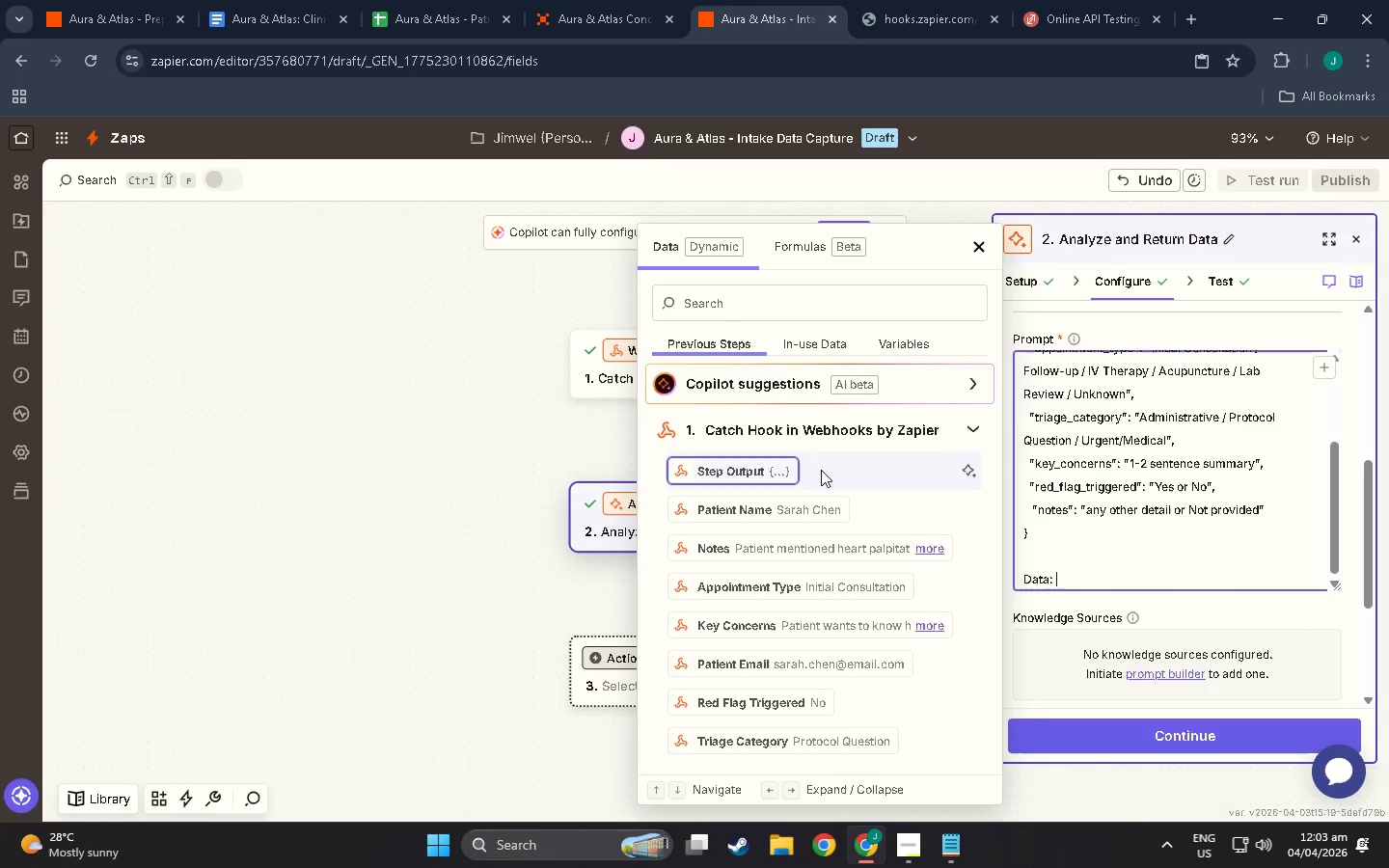 
left_click([736, 472])
 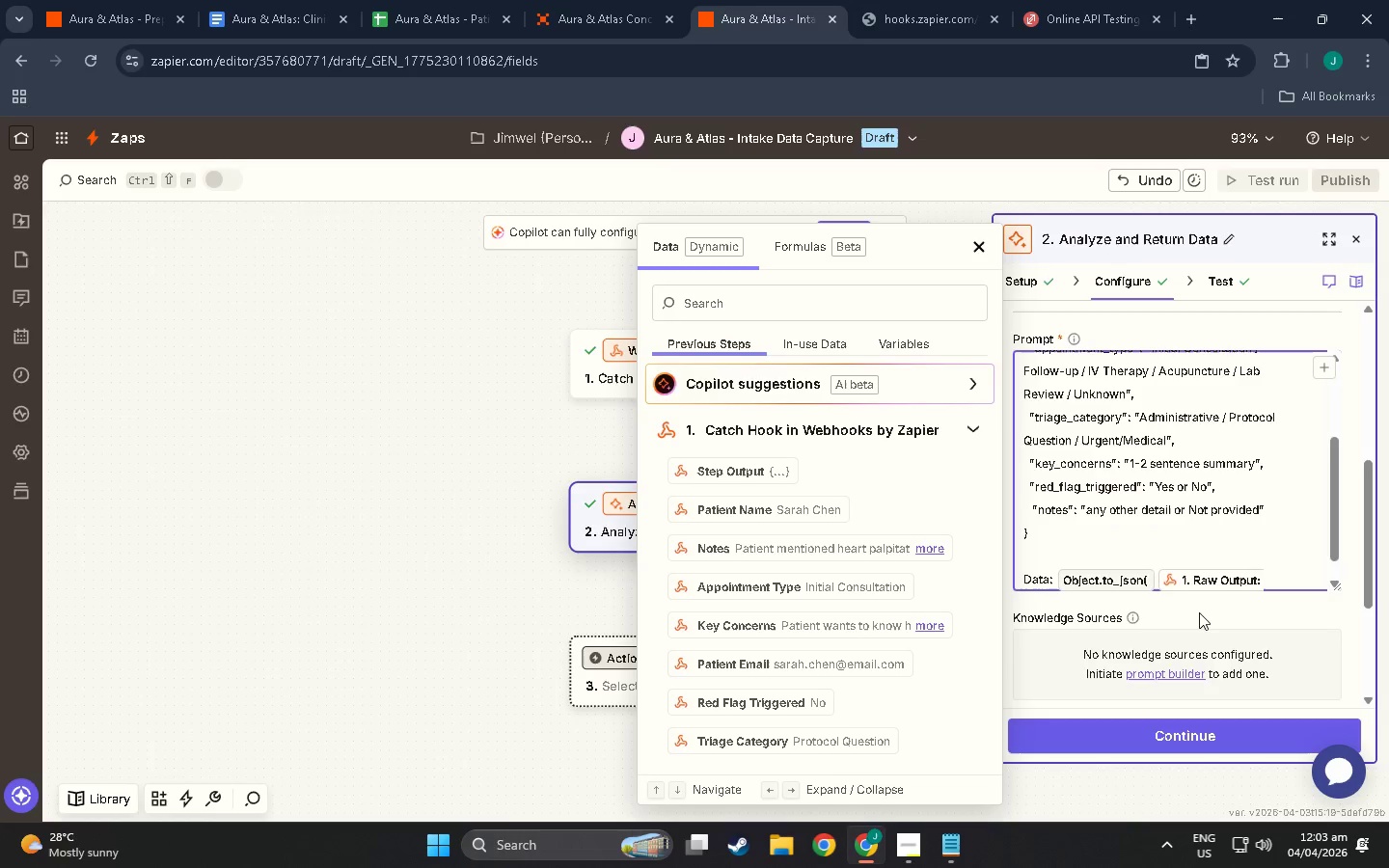 
scroll: coordinate [1199, 612], scroll_direction: down, amount: 2.0
 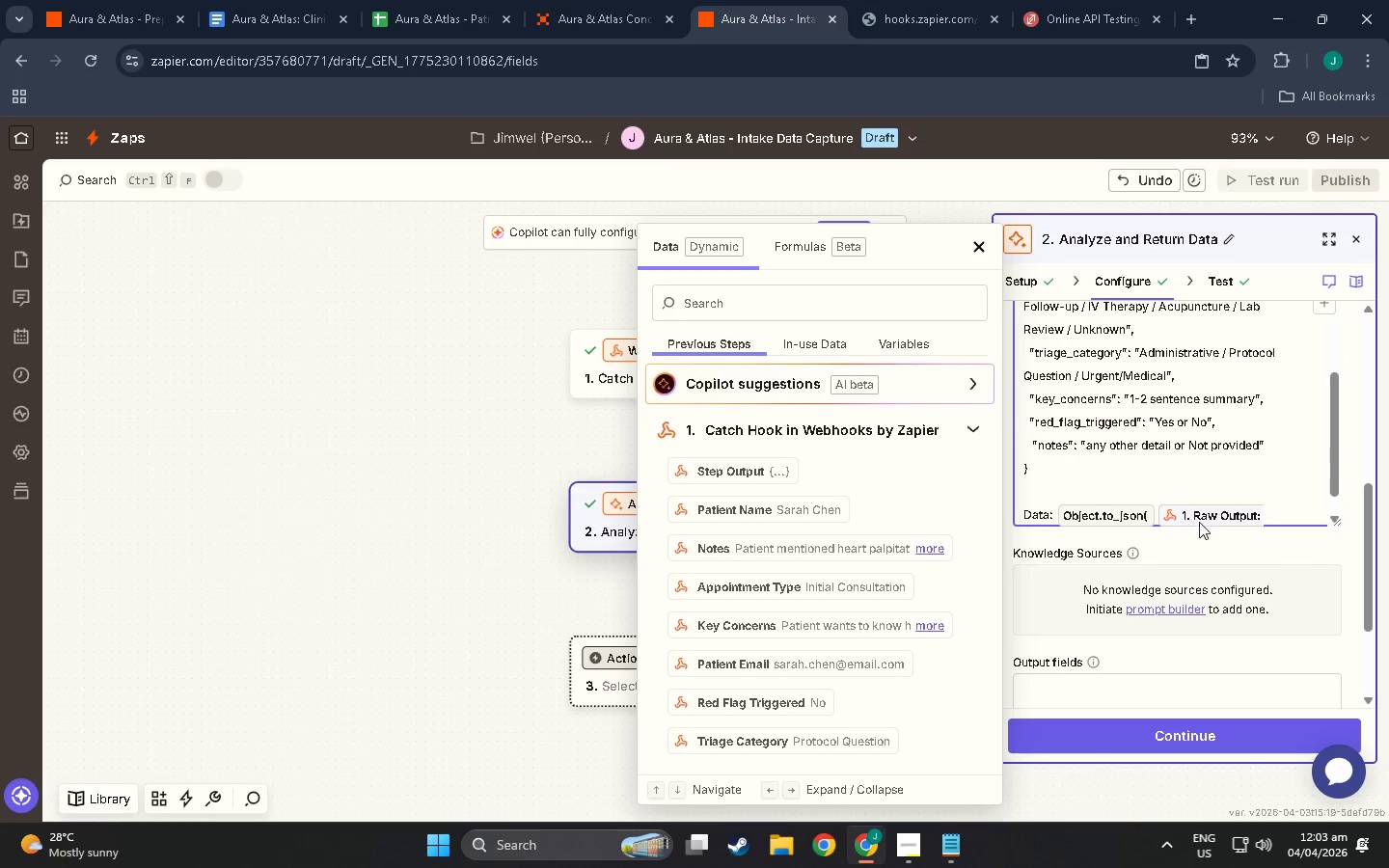 
left_click([1204, 514])
 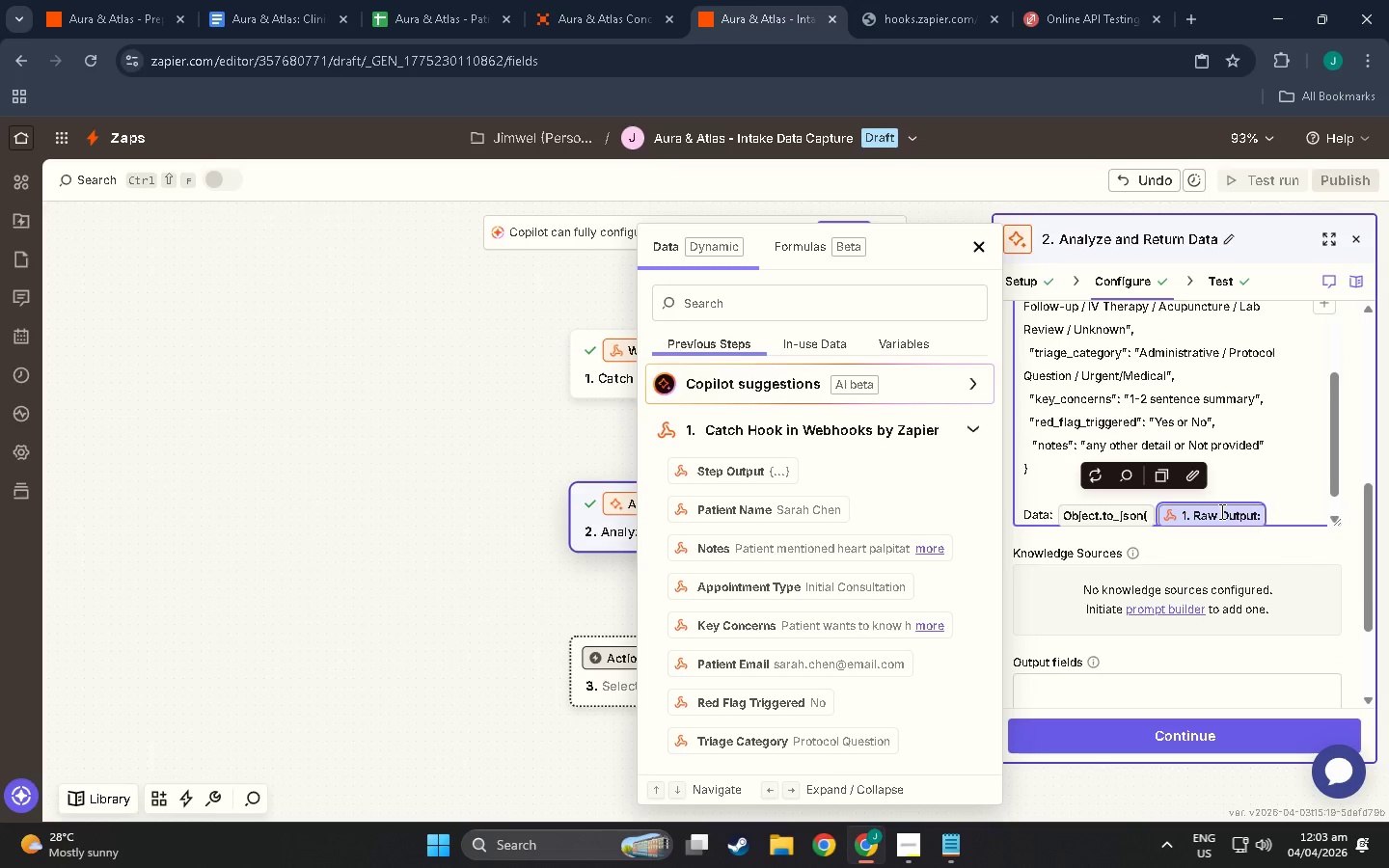 
scroll: coordinate [1142, 604], scroll_direction: down, amount: 9.0
 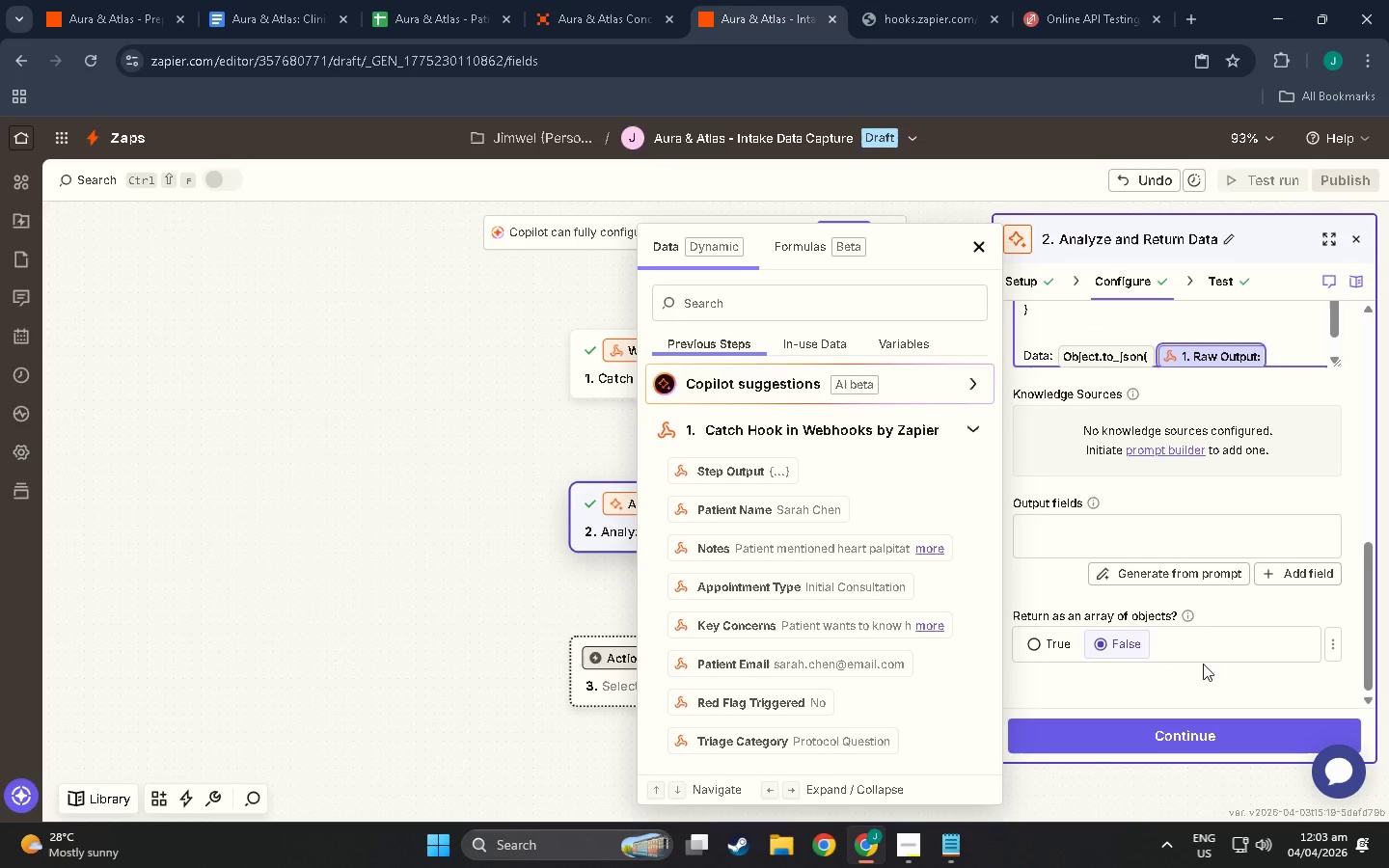 
left_click([1254, 729])
 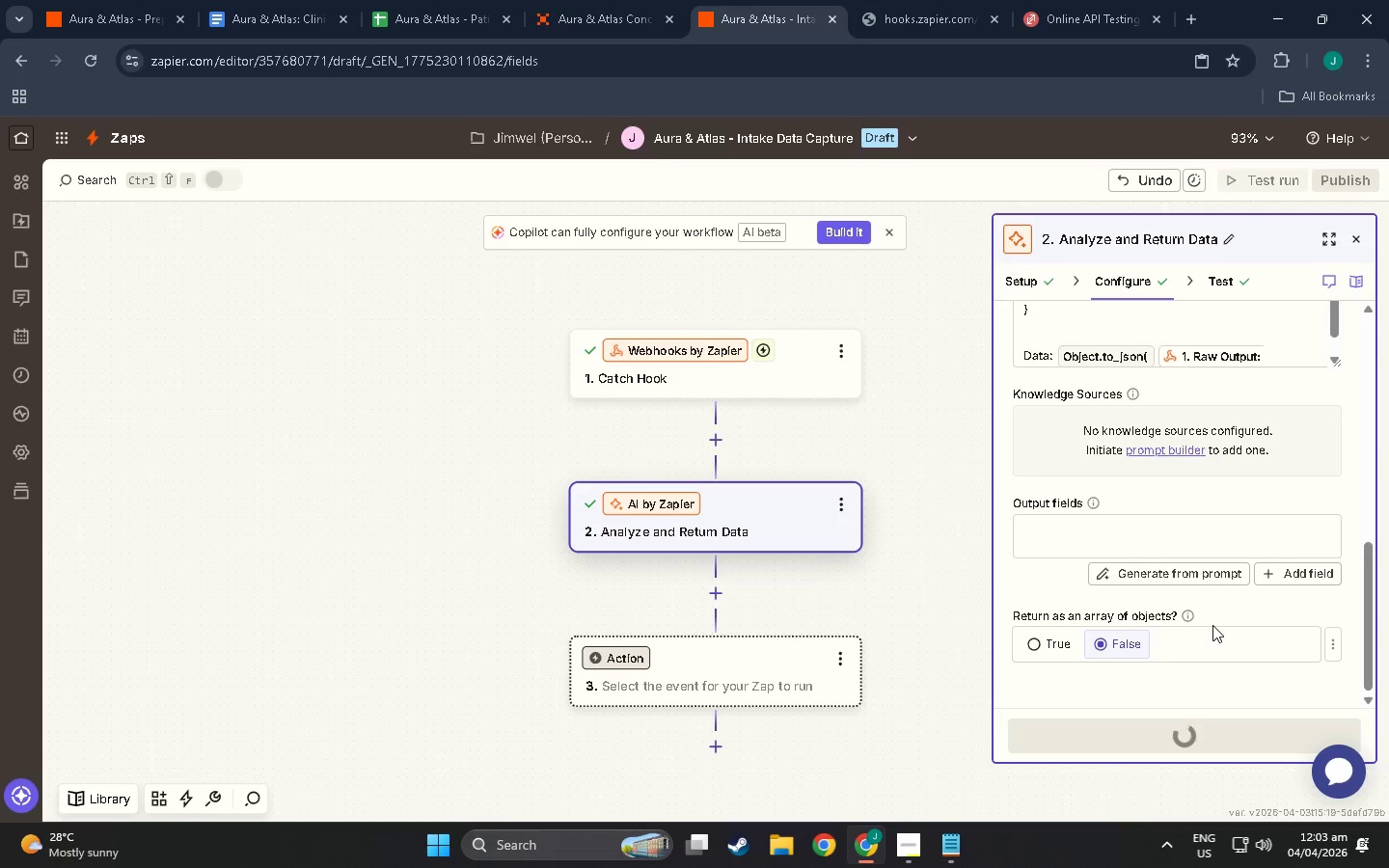 
scroll: coordinate [1212, 625], scroll_direction: down, amount: 3.0
 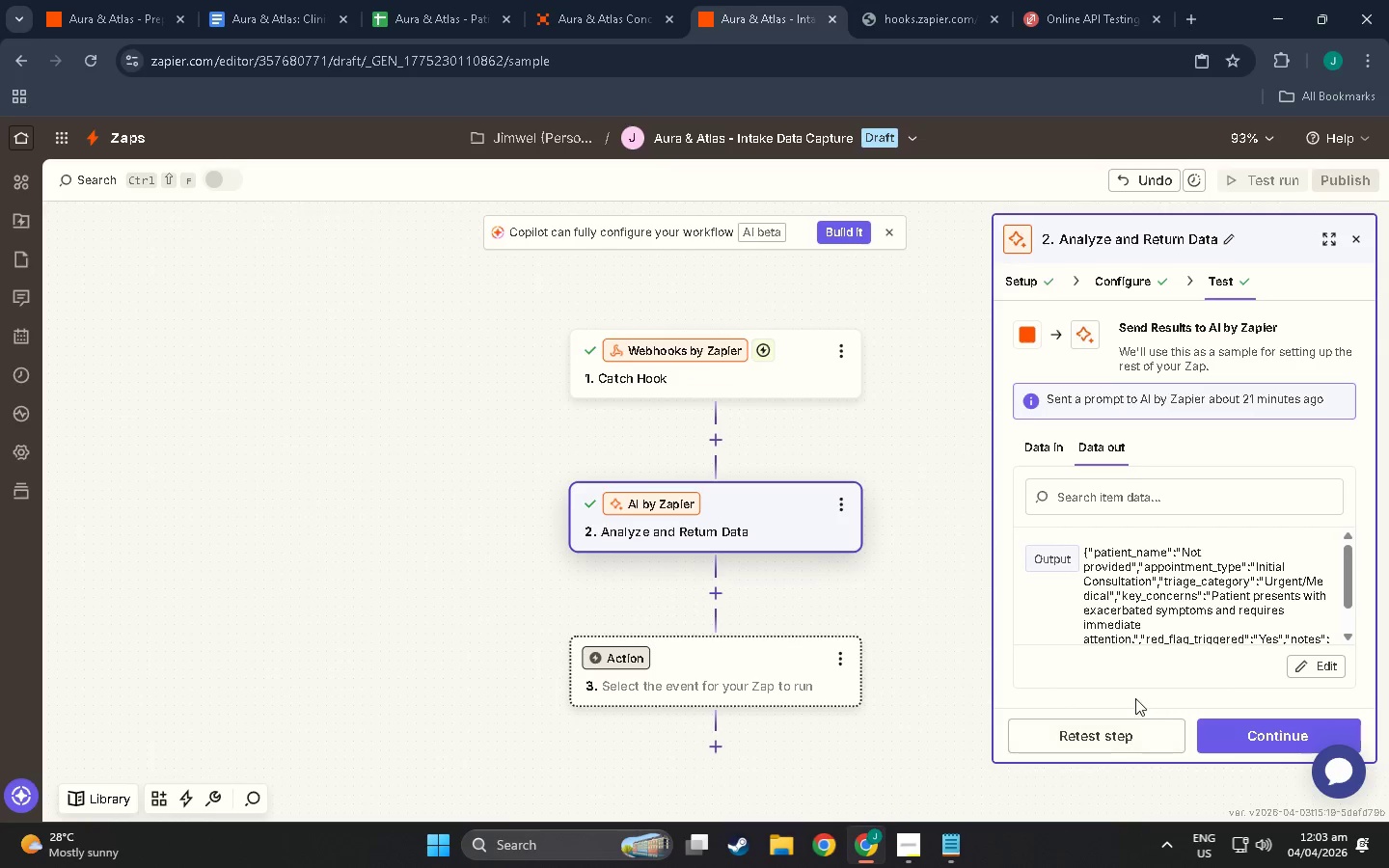 
left_click([1133, 737])
 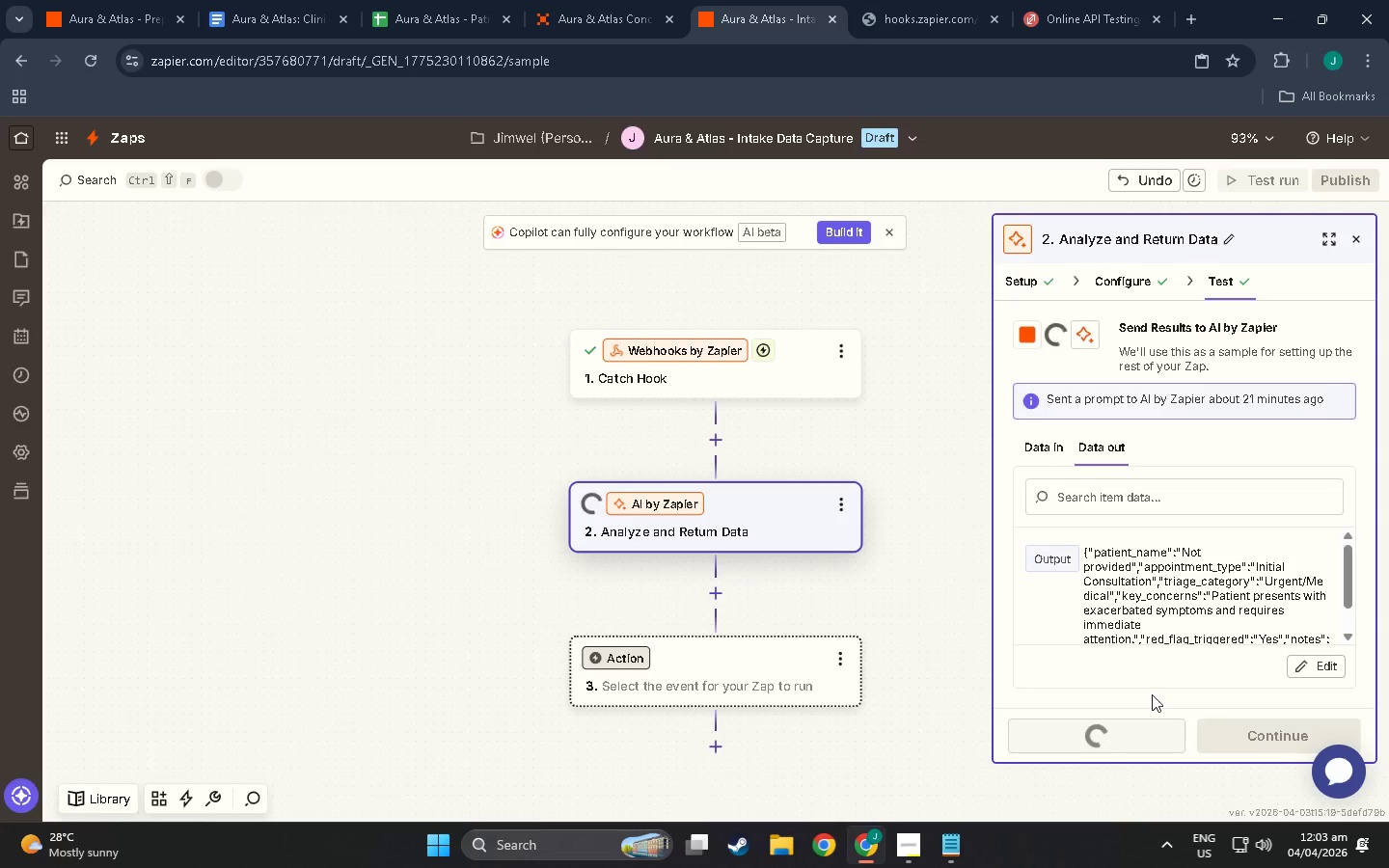 
wait(7.27)
 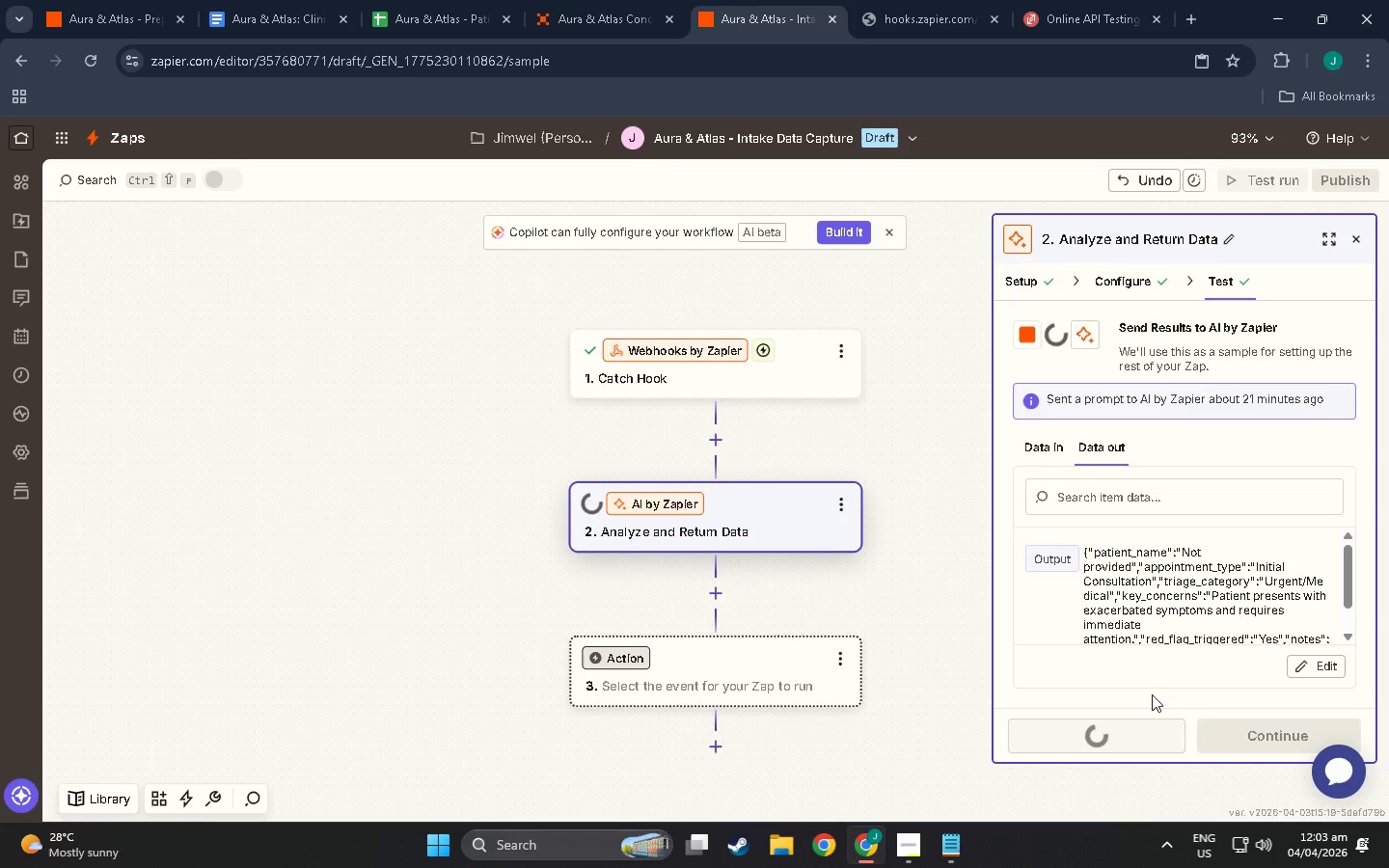 
scroll: coordinate [1216, 640], scroll_direction: down, amount: 6.0
 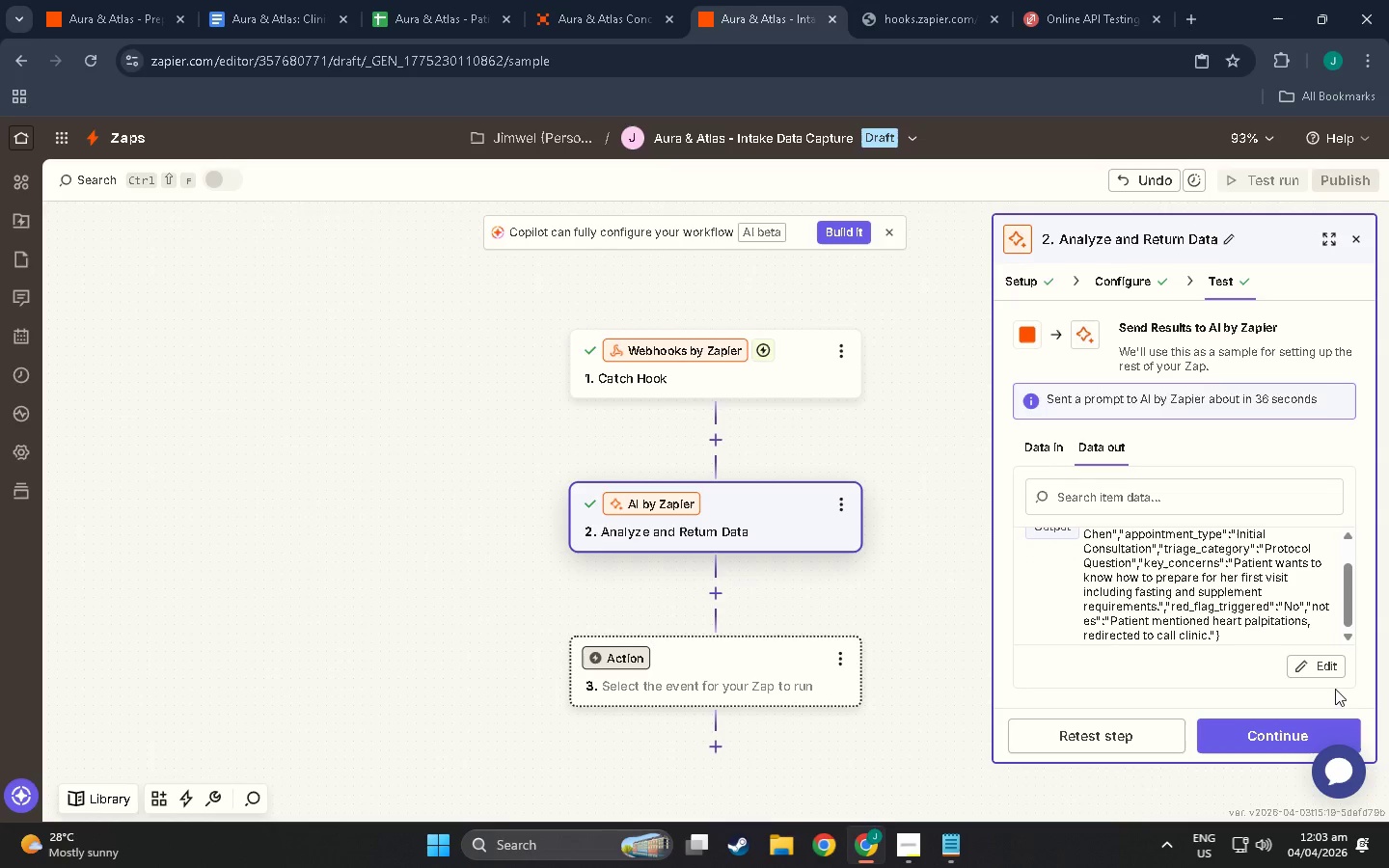 
mouse_move([1311, 665])
 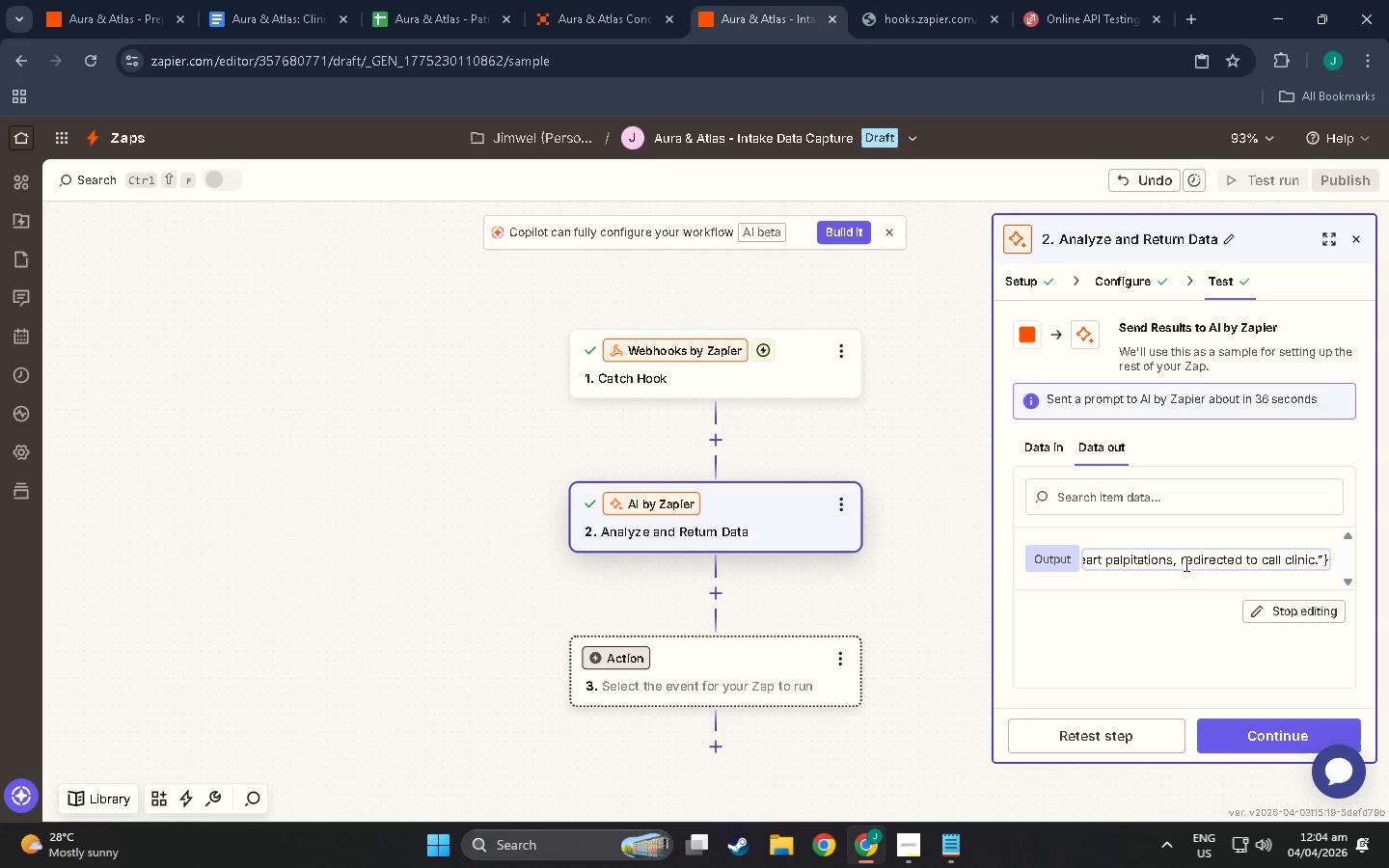 
left_click_drag(start_coordinate=[1185, 563], to_coordinate=[1341, 563])
 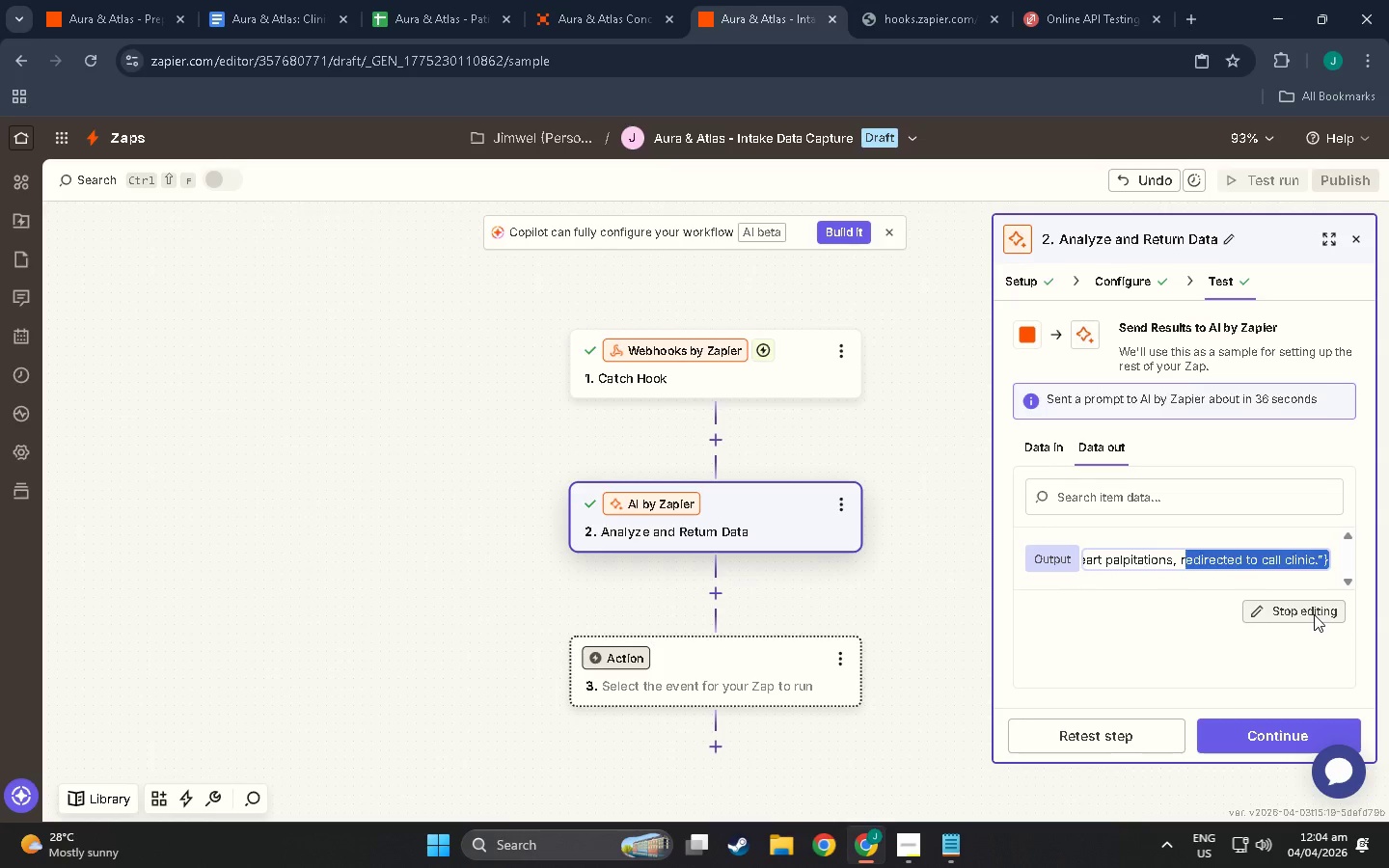 
left_click([1314, 614])
 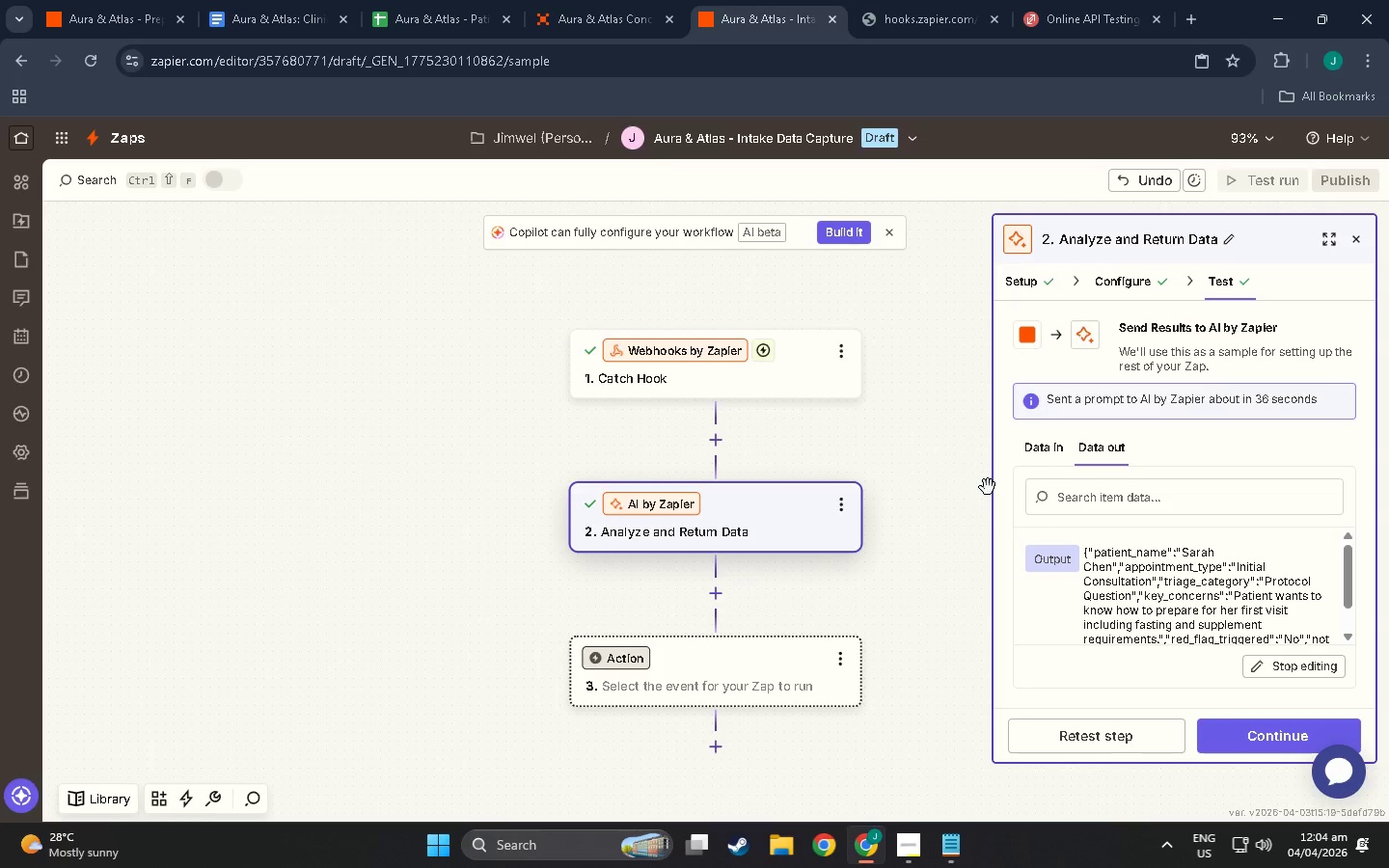 
wait(38.41)
 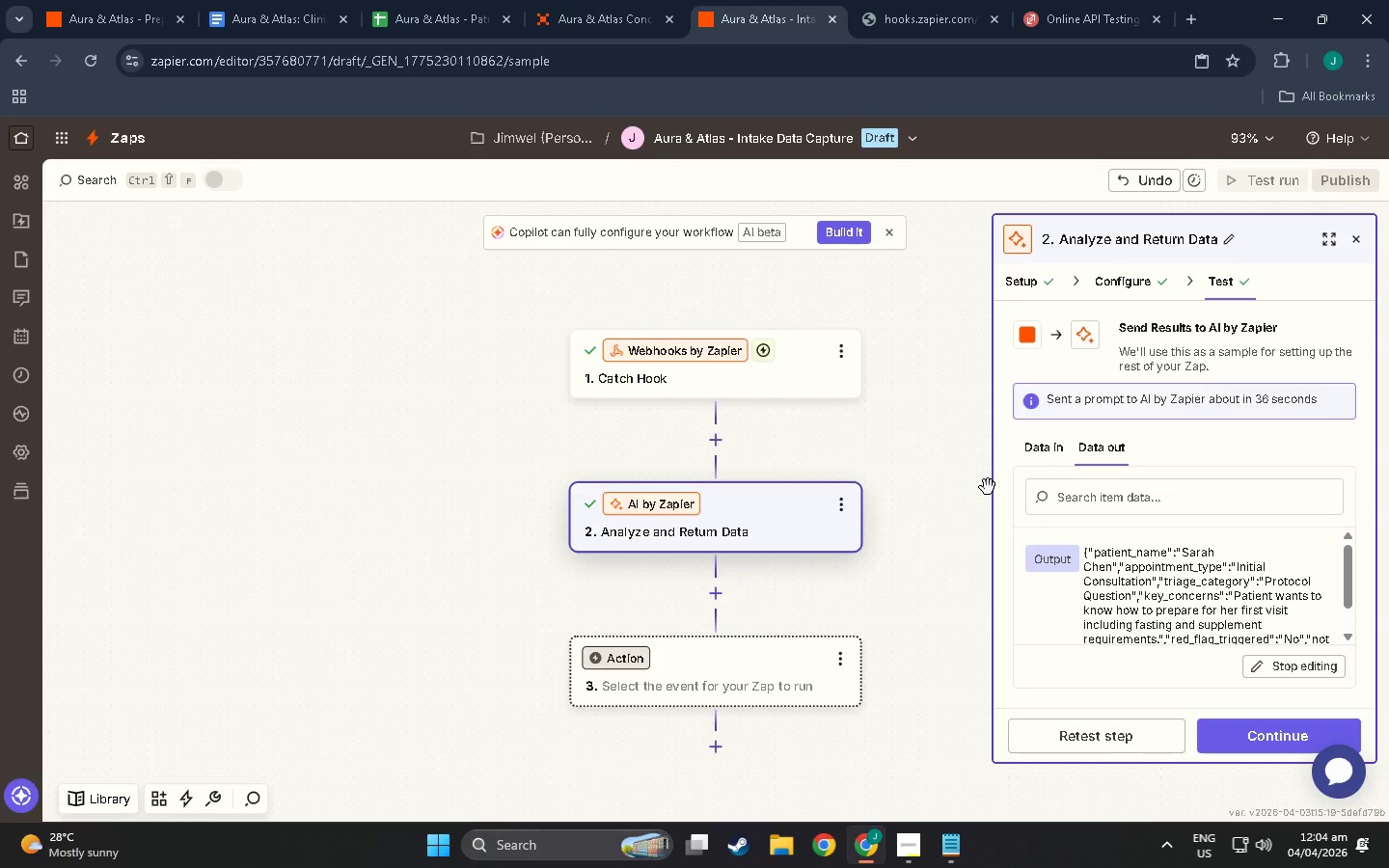 
left_click([1253, 731])
 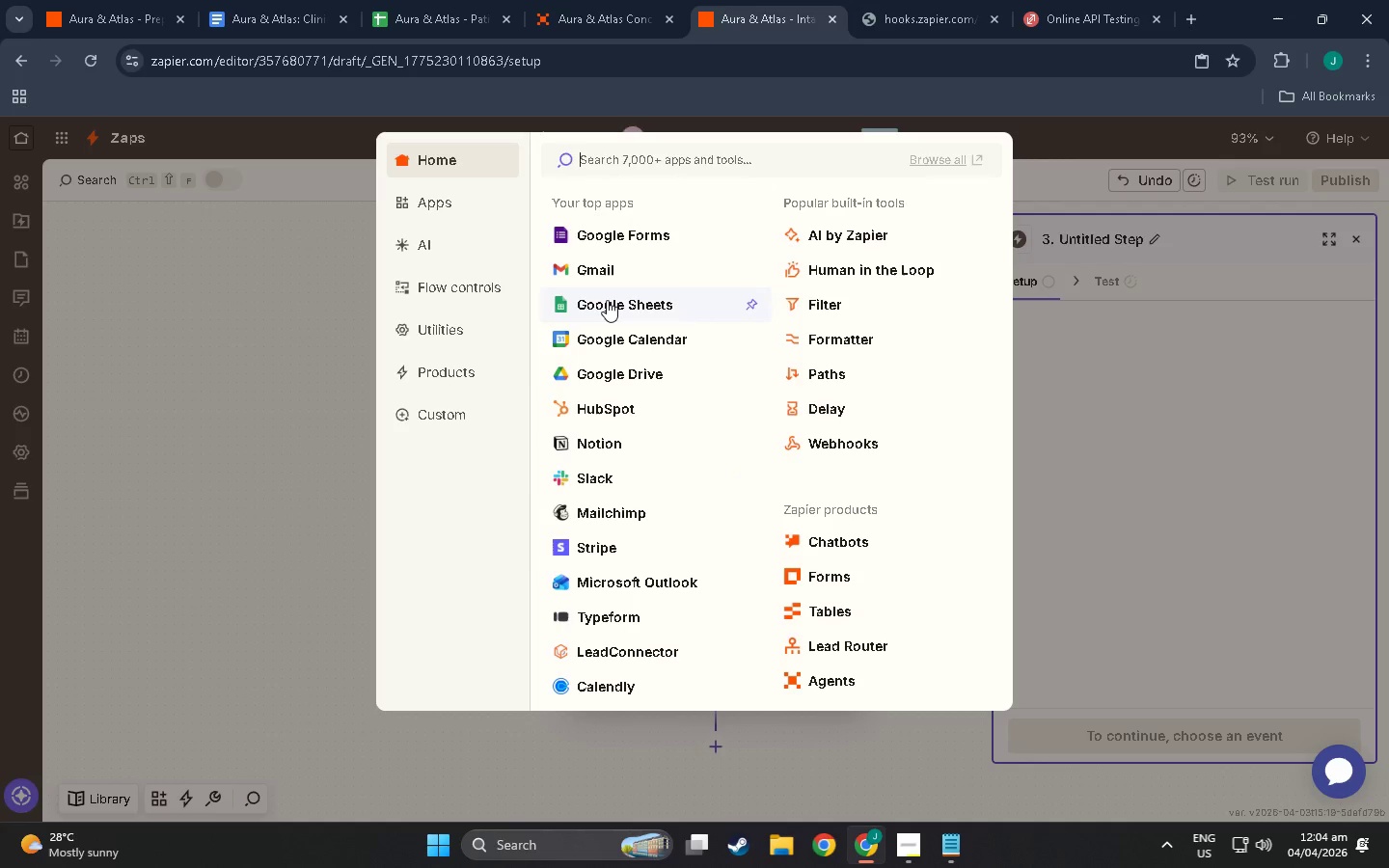 
wait(7.56)
 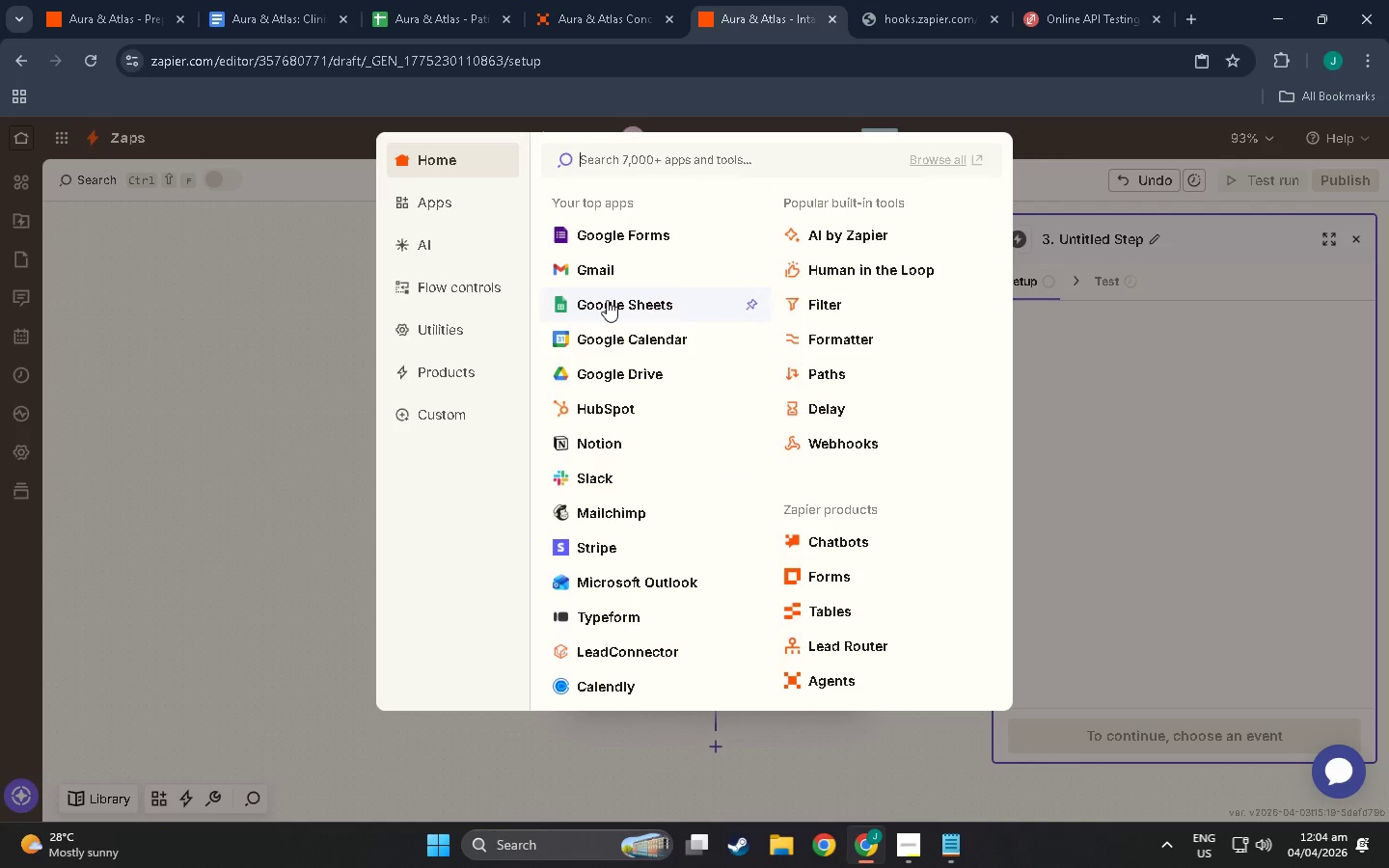 
left_click([607, 300])
 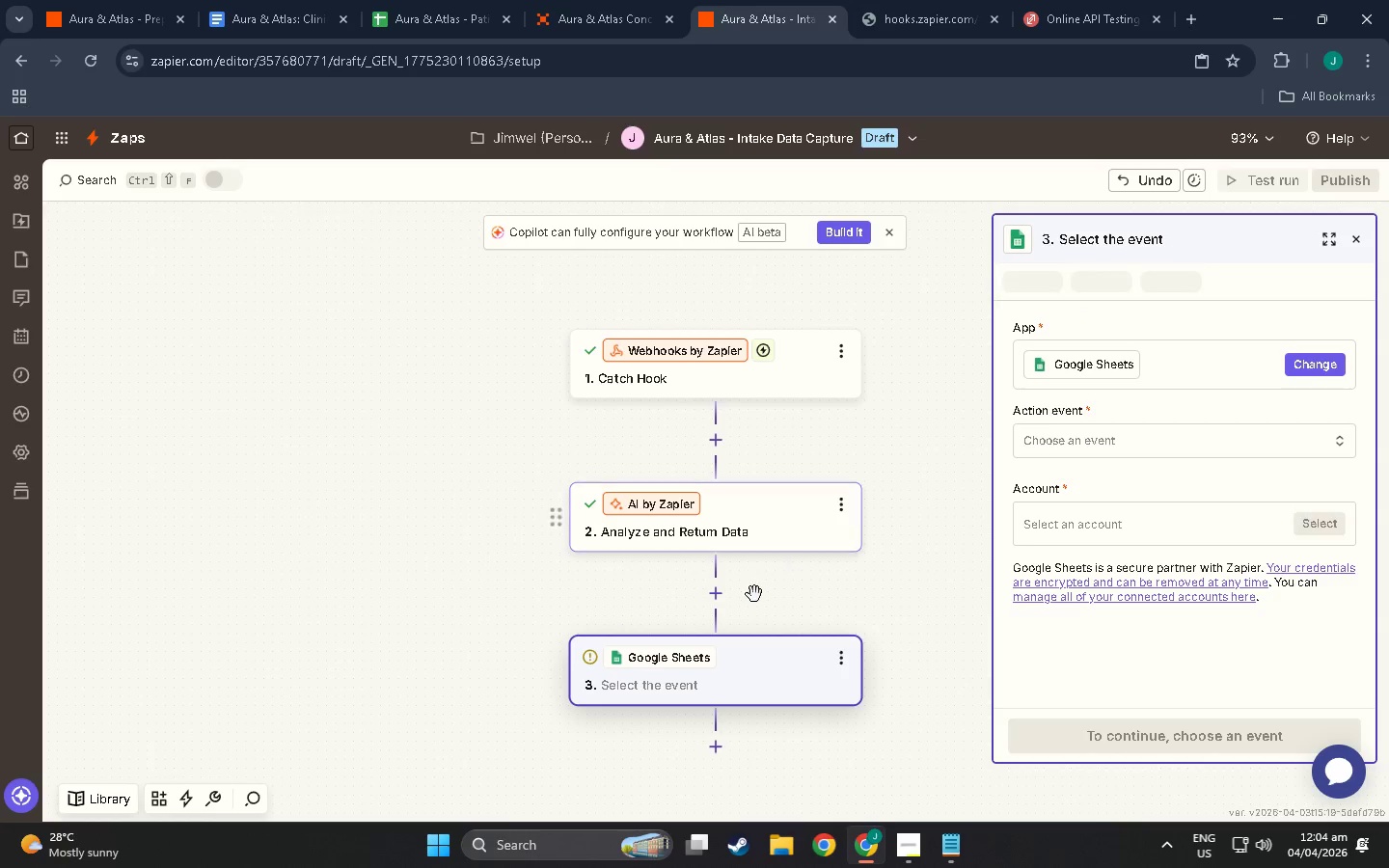 
left_click([1104, 451])
 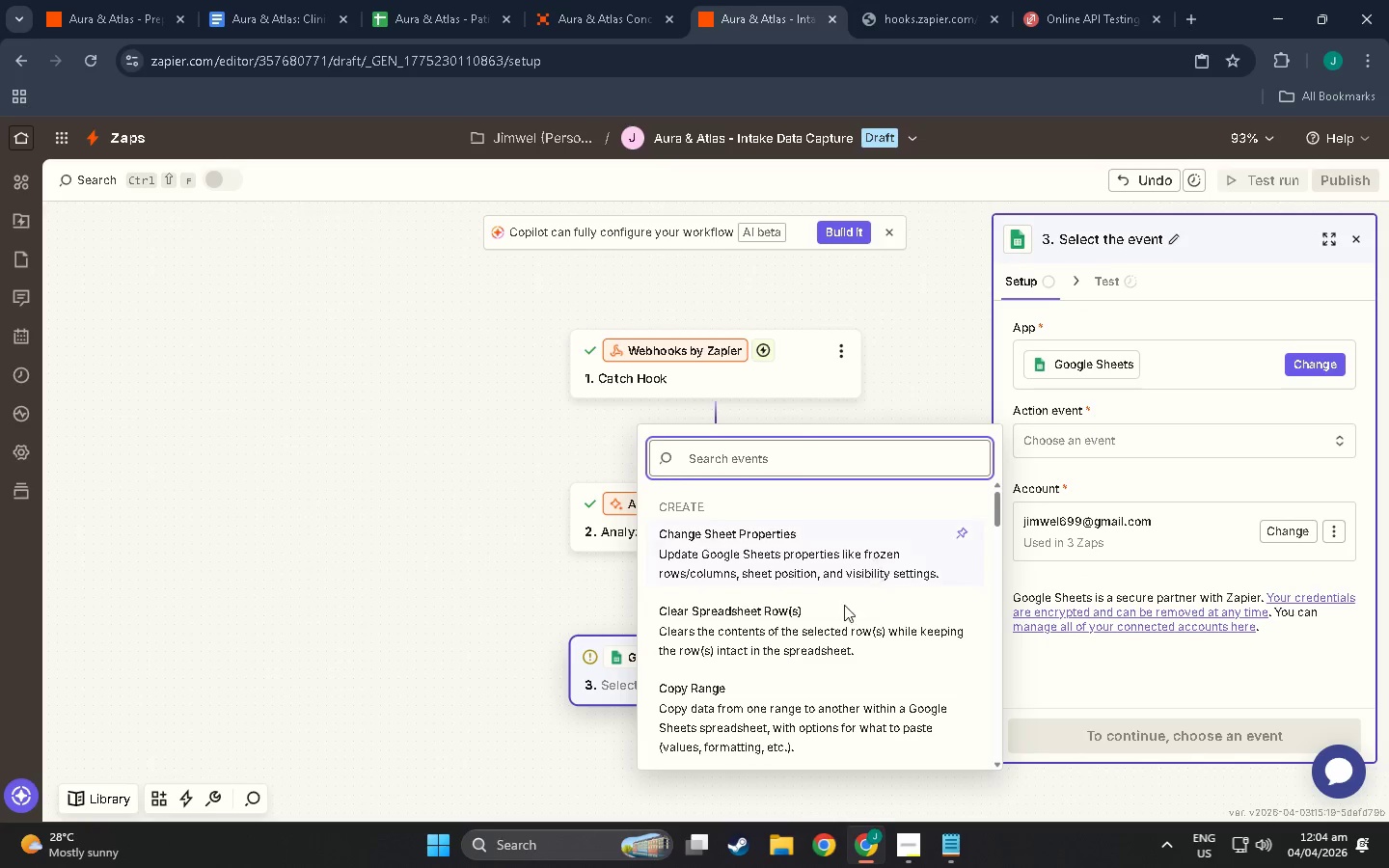 
scroll: coordinate [764, 601], scroll_direction: down, amount: 8.0
 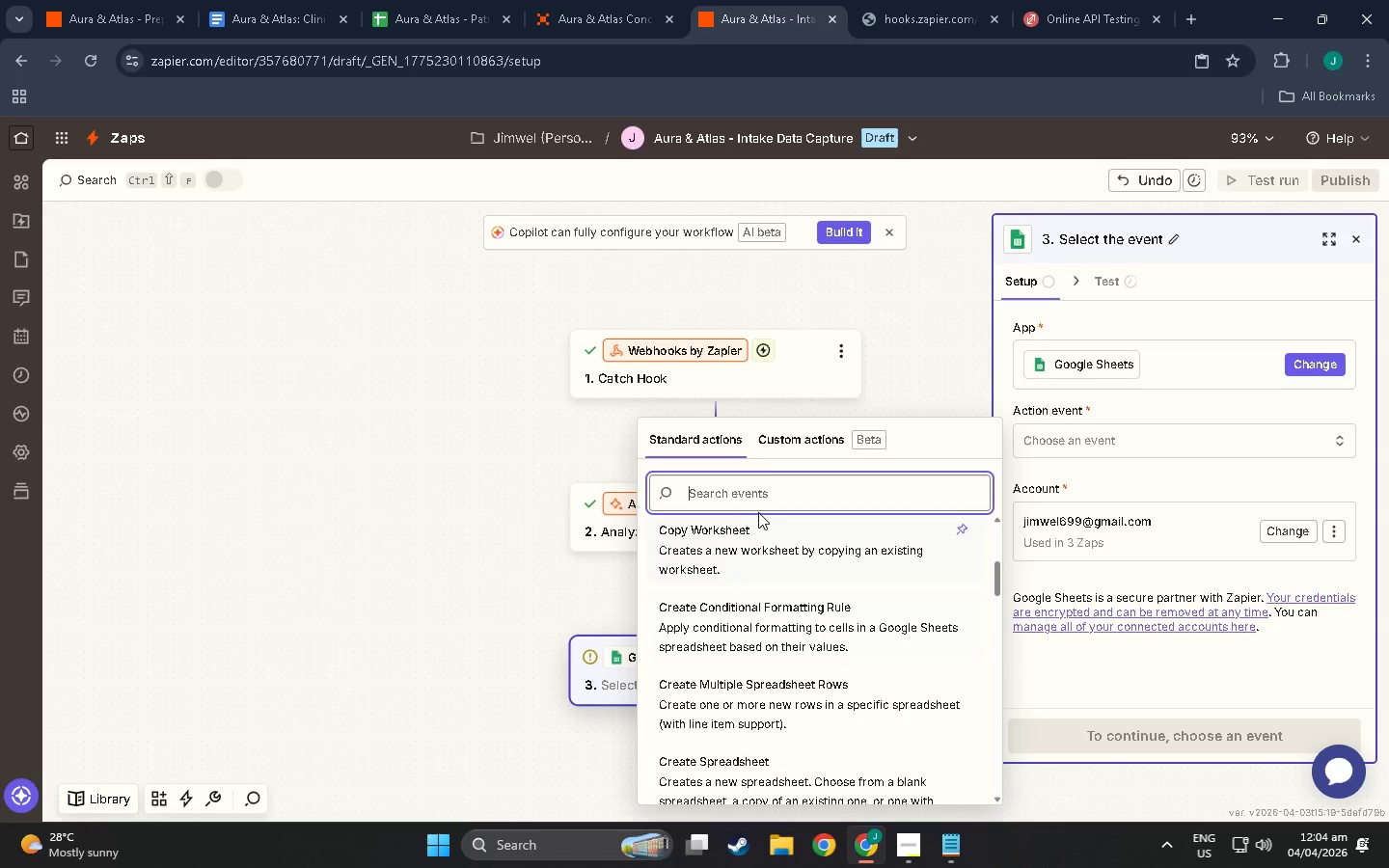 
type(creat)
 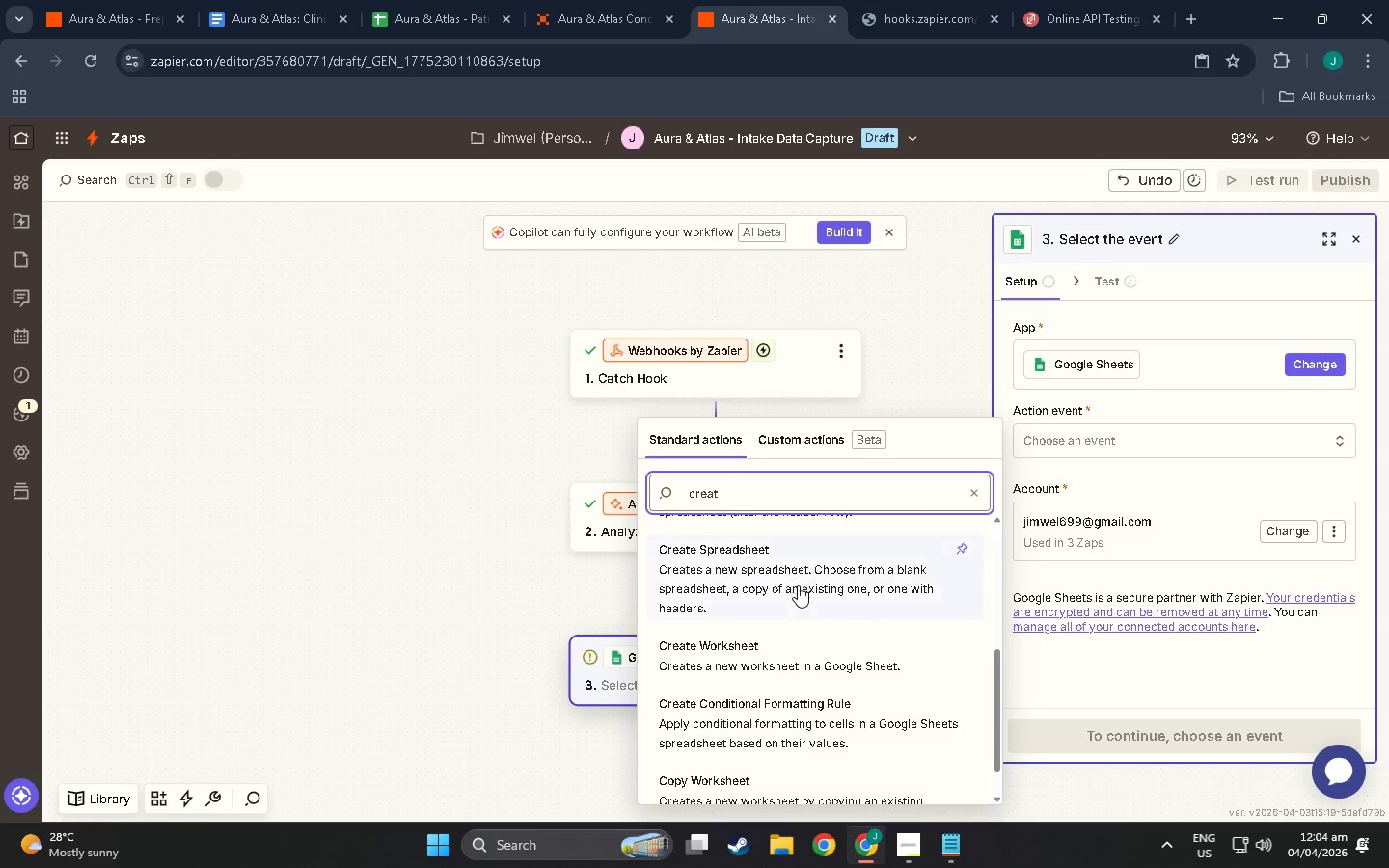 
key(E)
 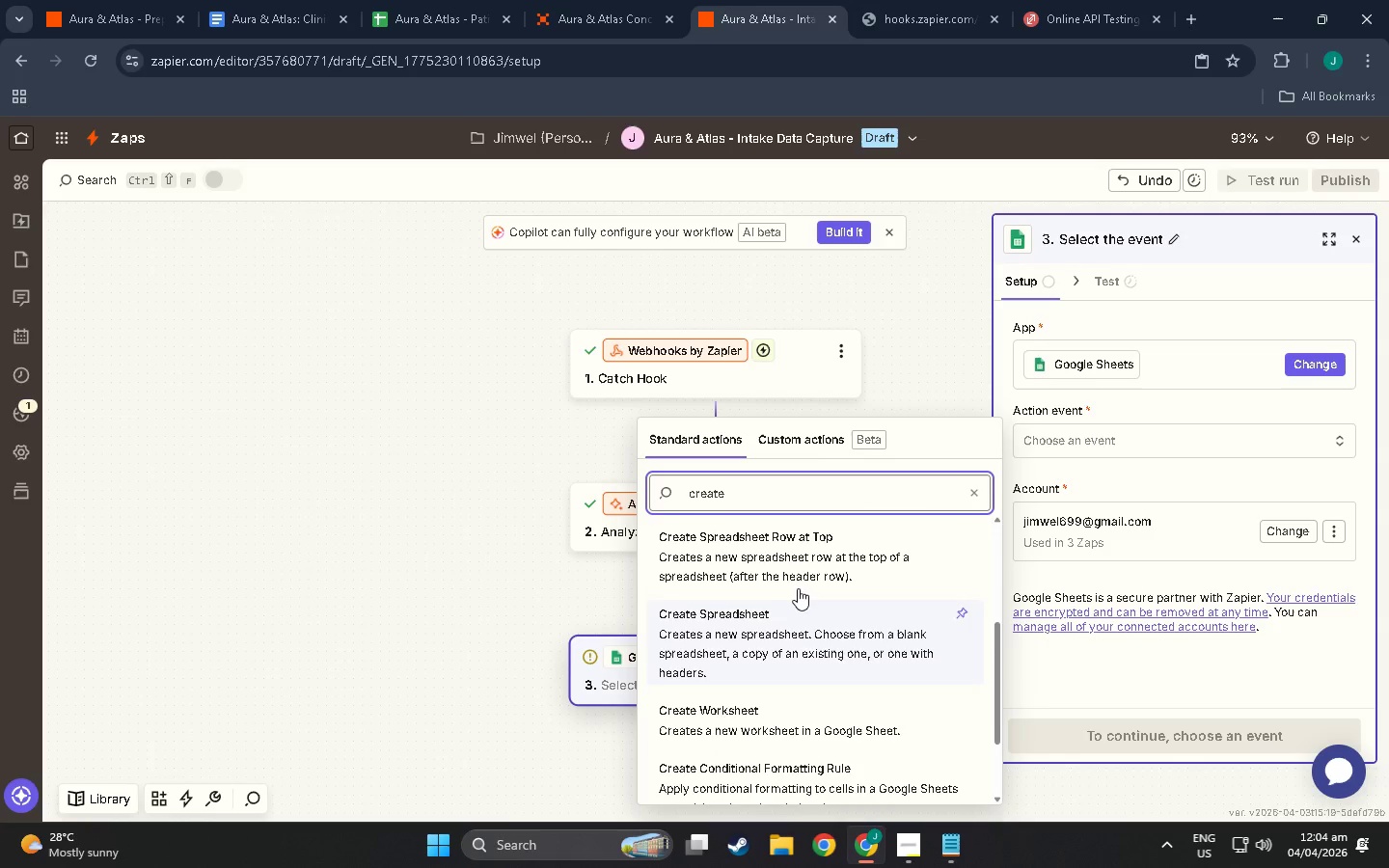 
scroll: coordinate [806, 601], scroll_direction: up, amount: 14.0
 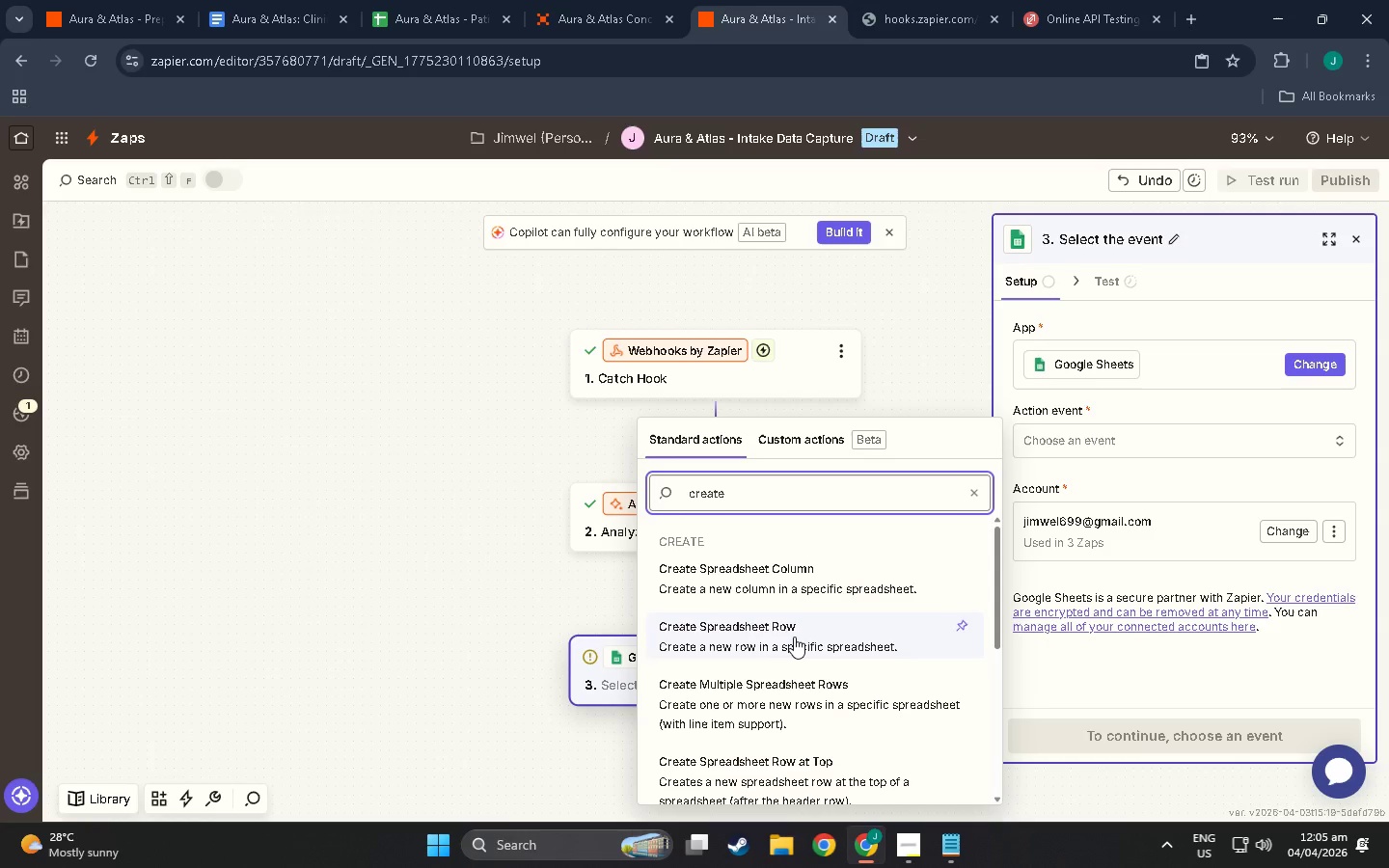 
left_click([794, 637])
 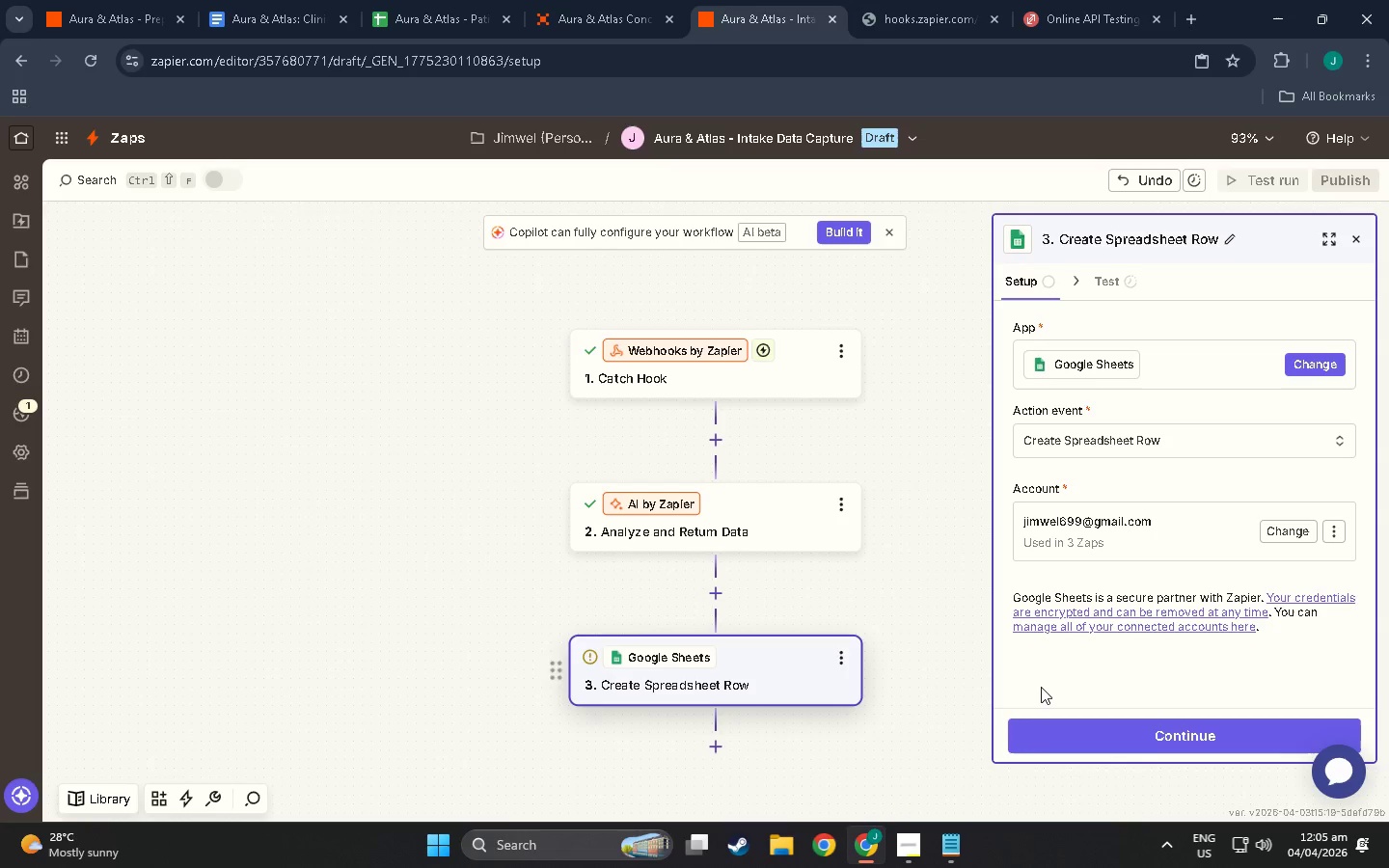 
scroll: coordinate [1041, 687], scroll_direction: down, amount: 2.0
 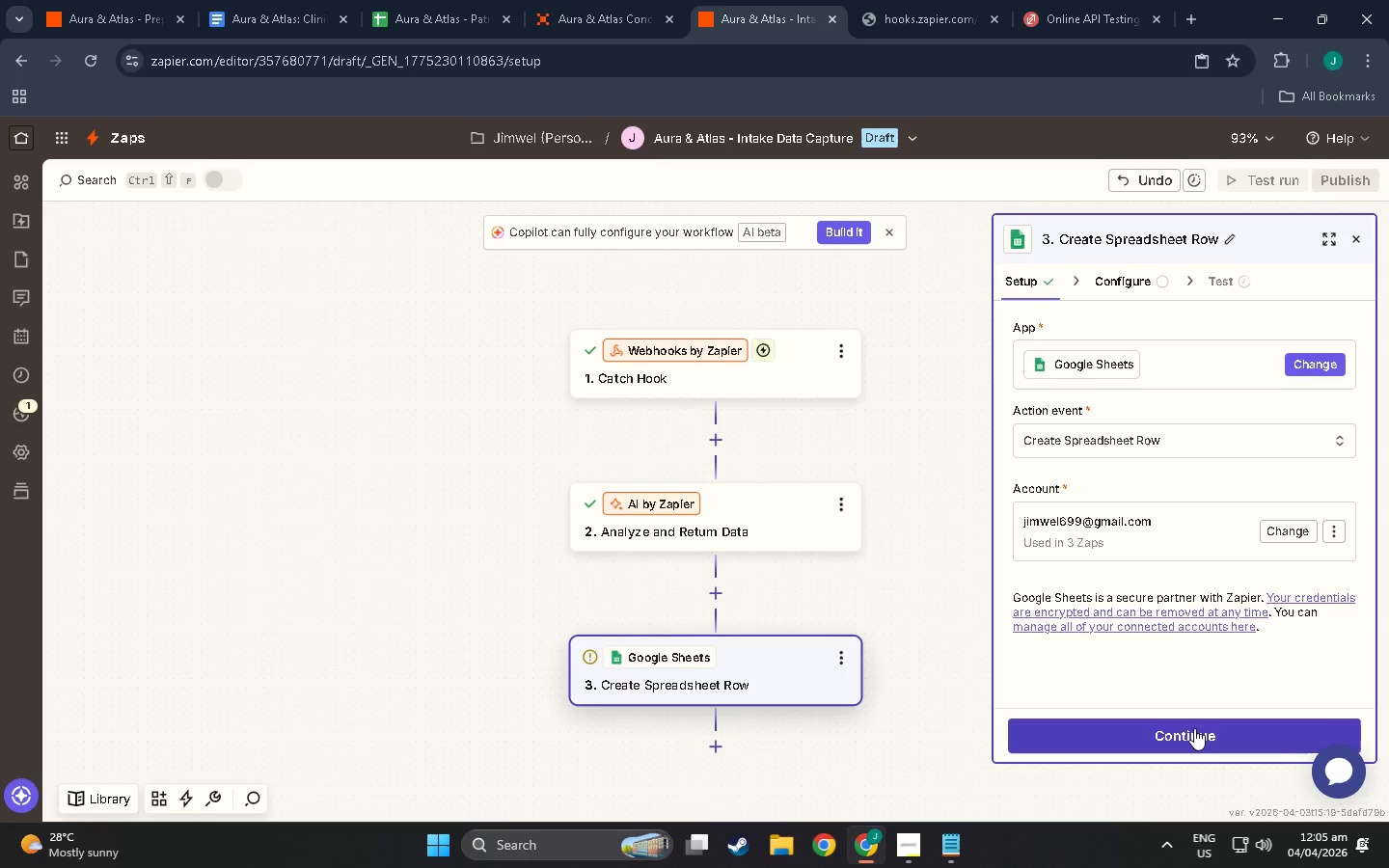 
left_click([1194, 728])
 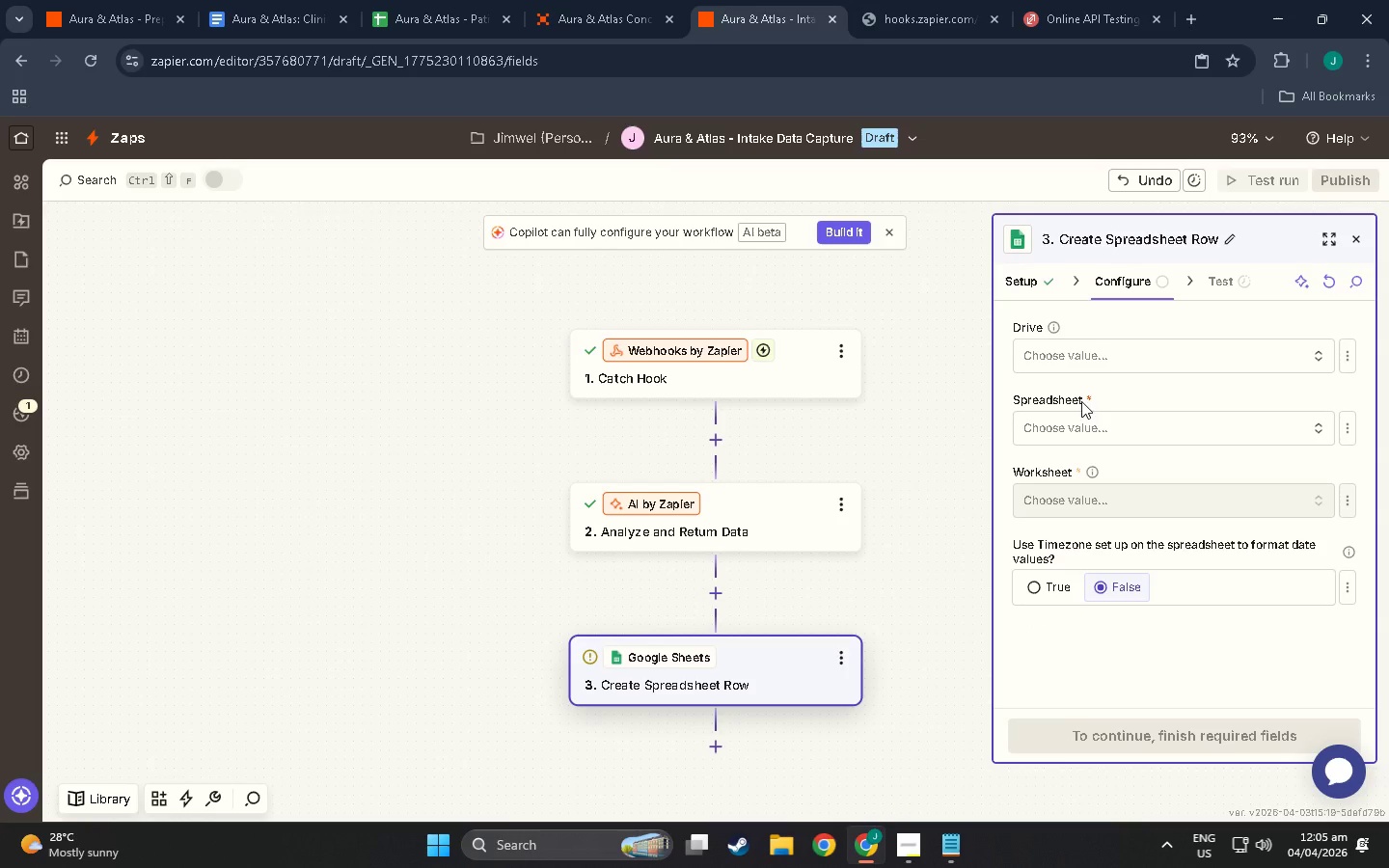 
wait(5.83)
 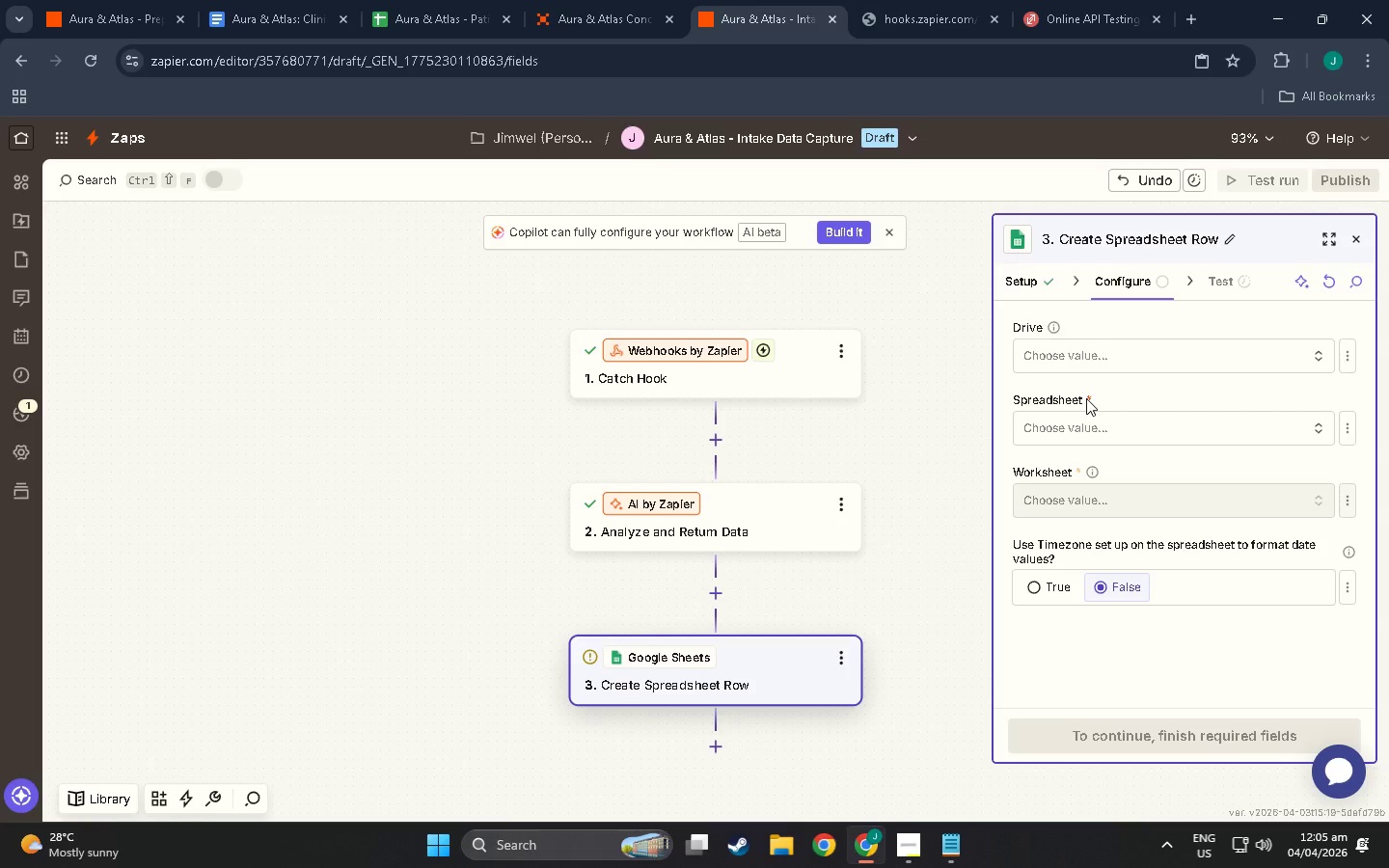 
left_click([1123, 370])
 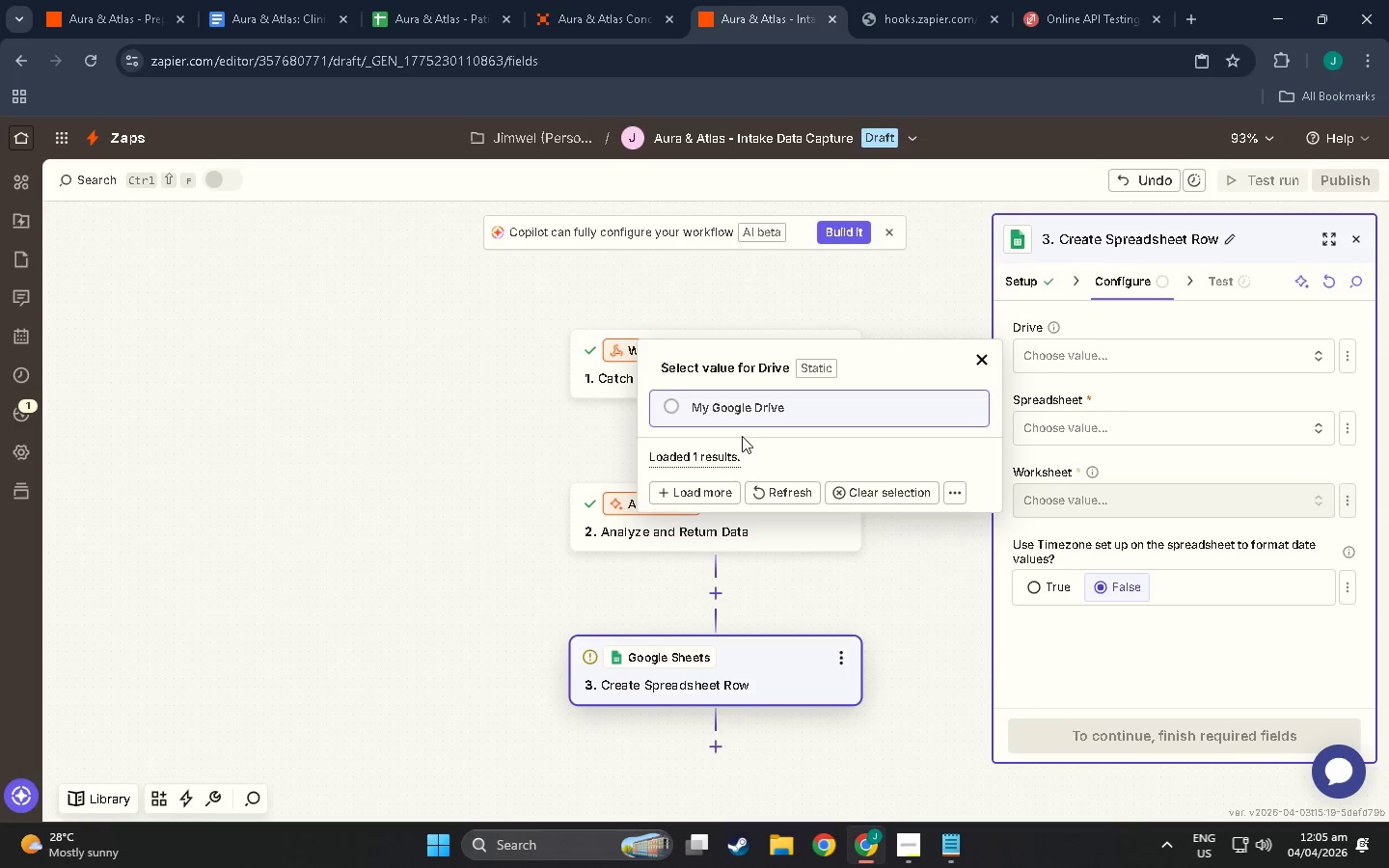 
left_click([742, 413])
 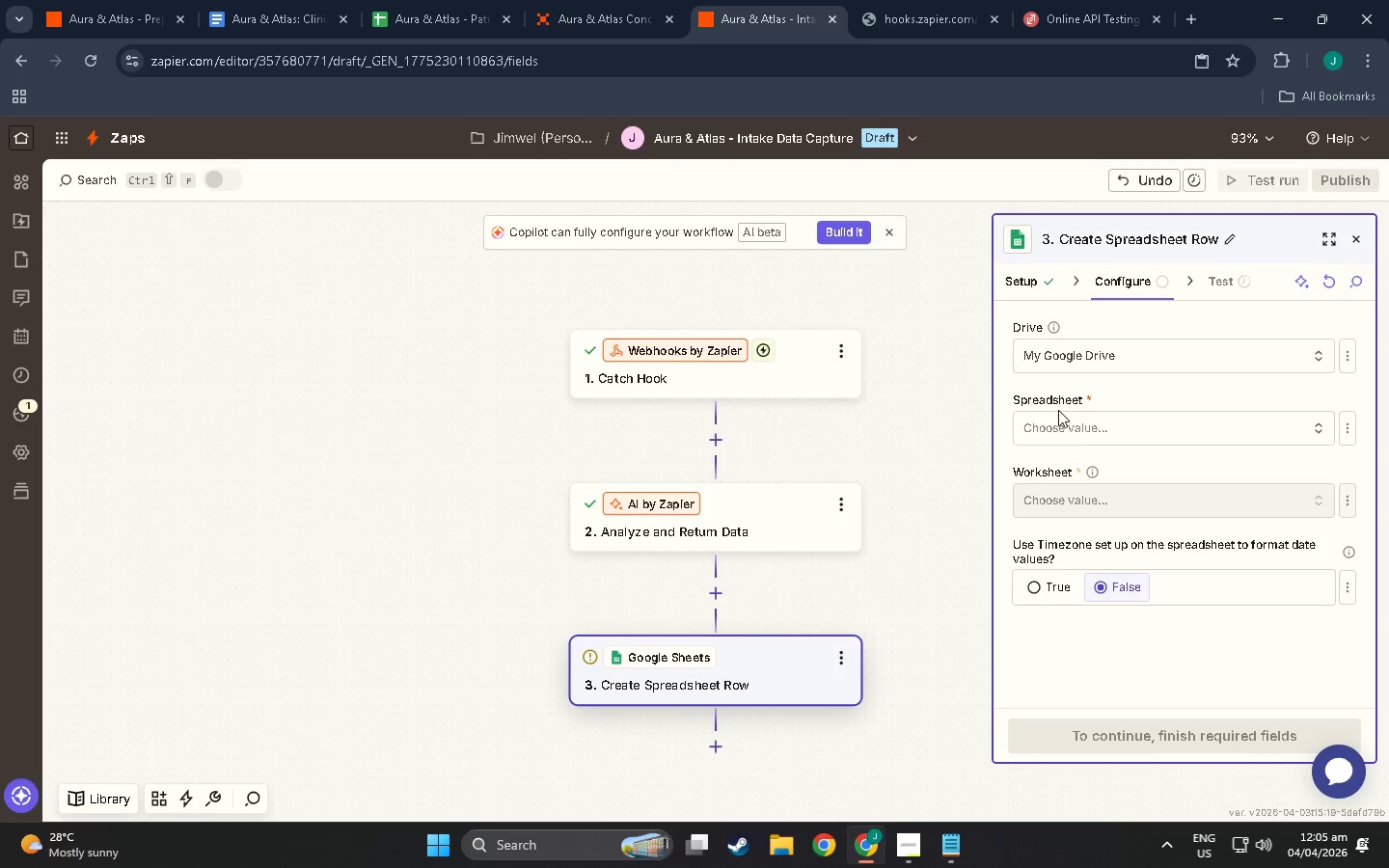 
left_click([1079, 418])
 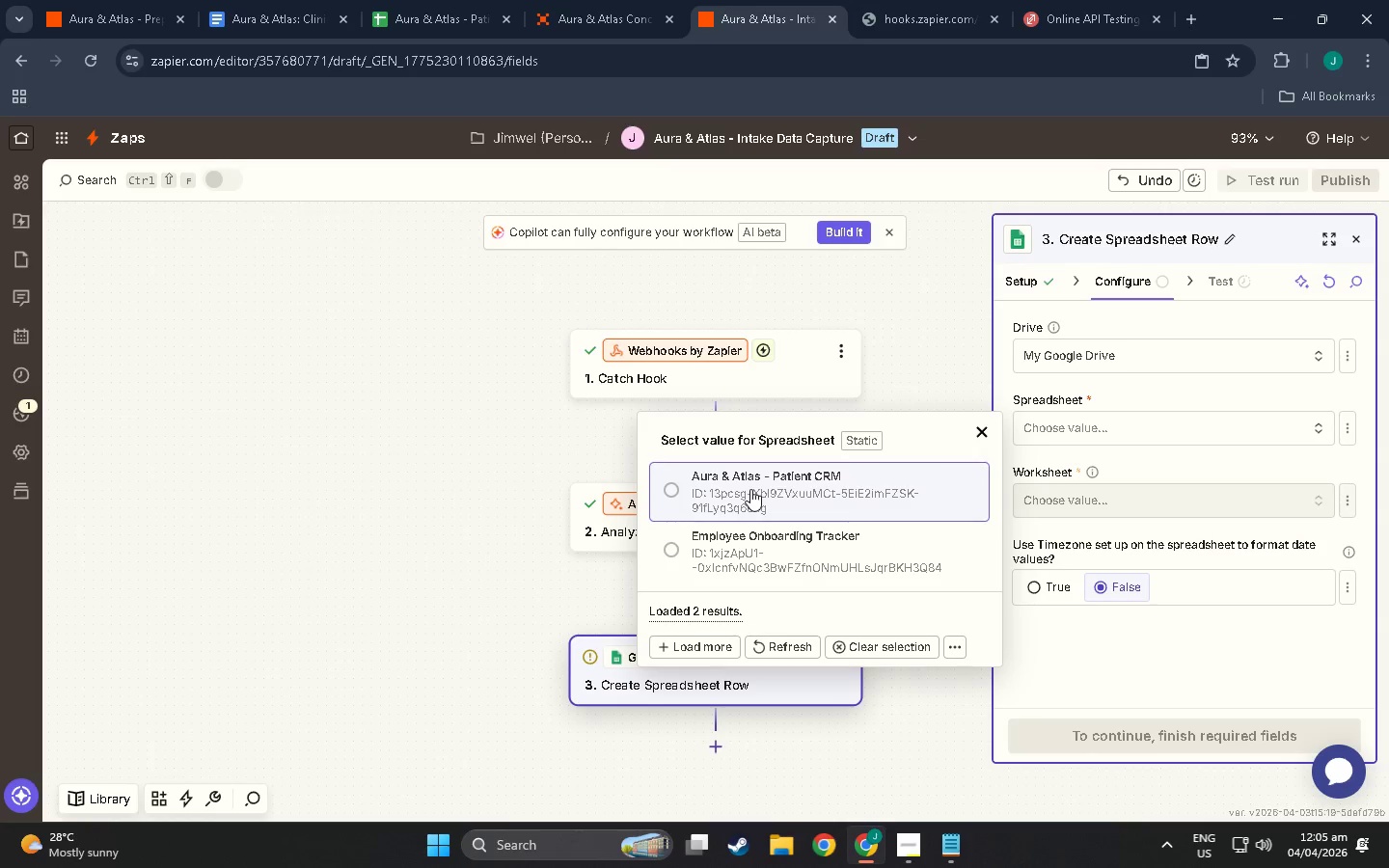 
left_click([750, 489])
 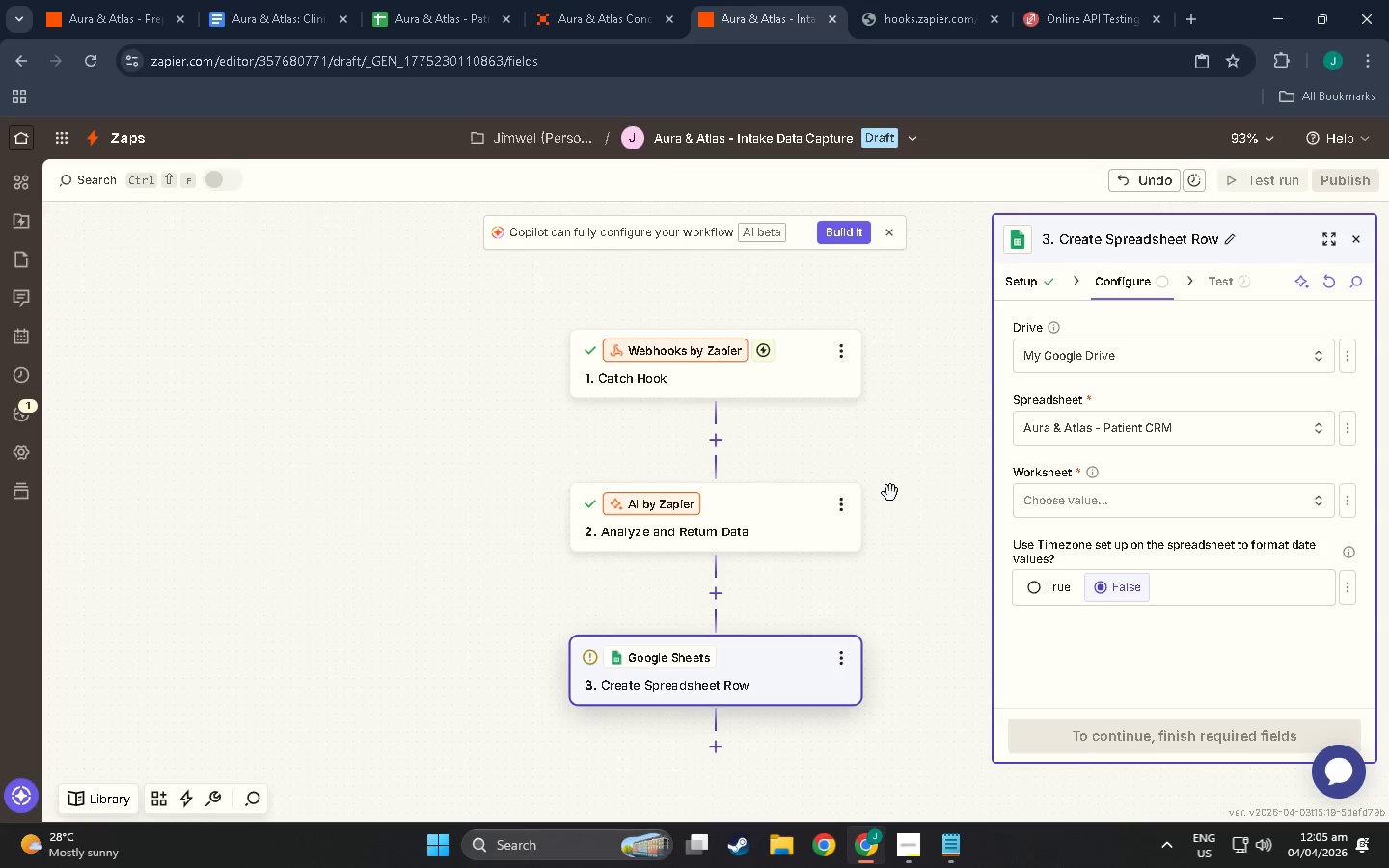 
wait(9.73)
 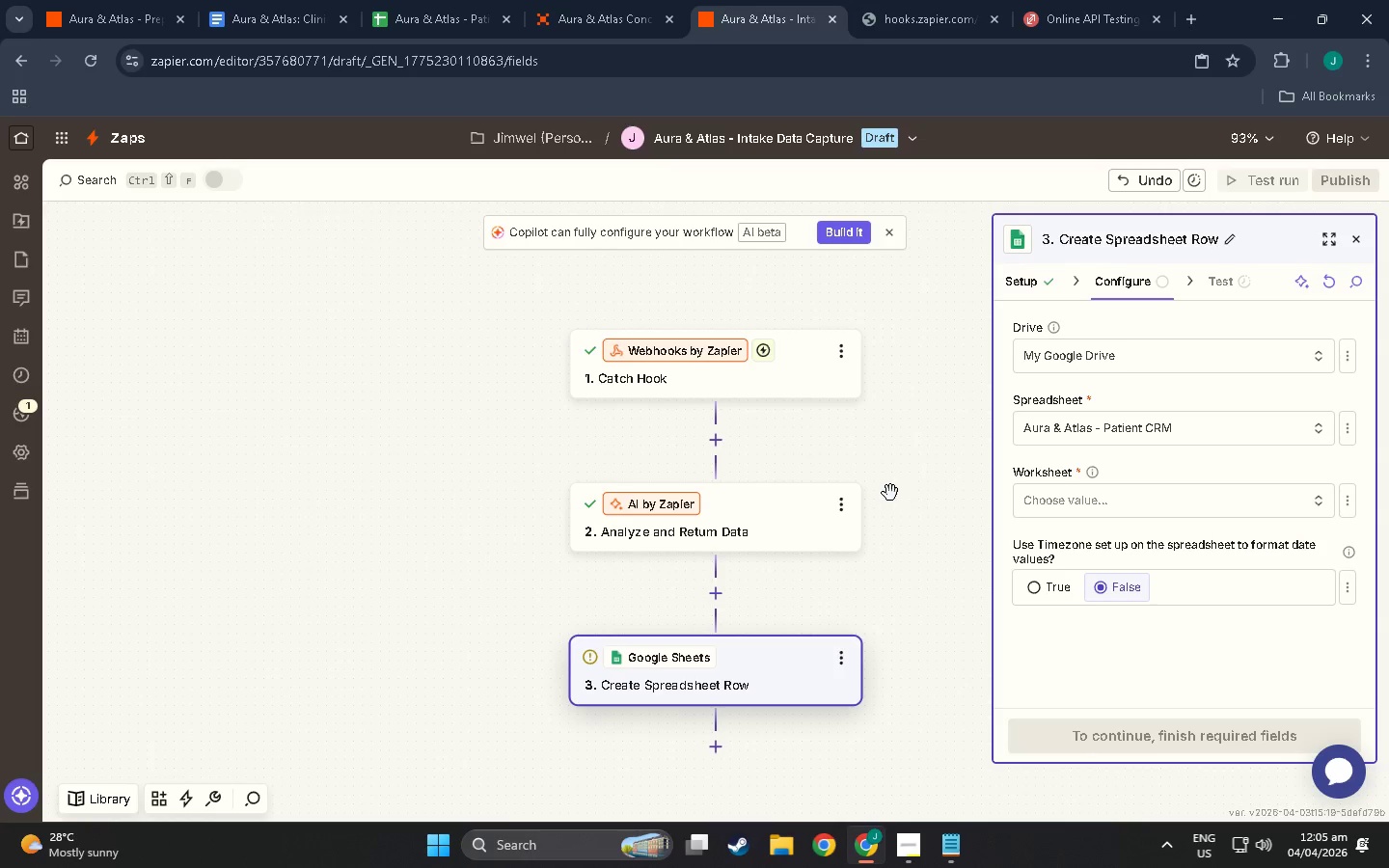 
scroll: coordinate [1159, 505], scroll_direction: down, amount: 1.0
 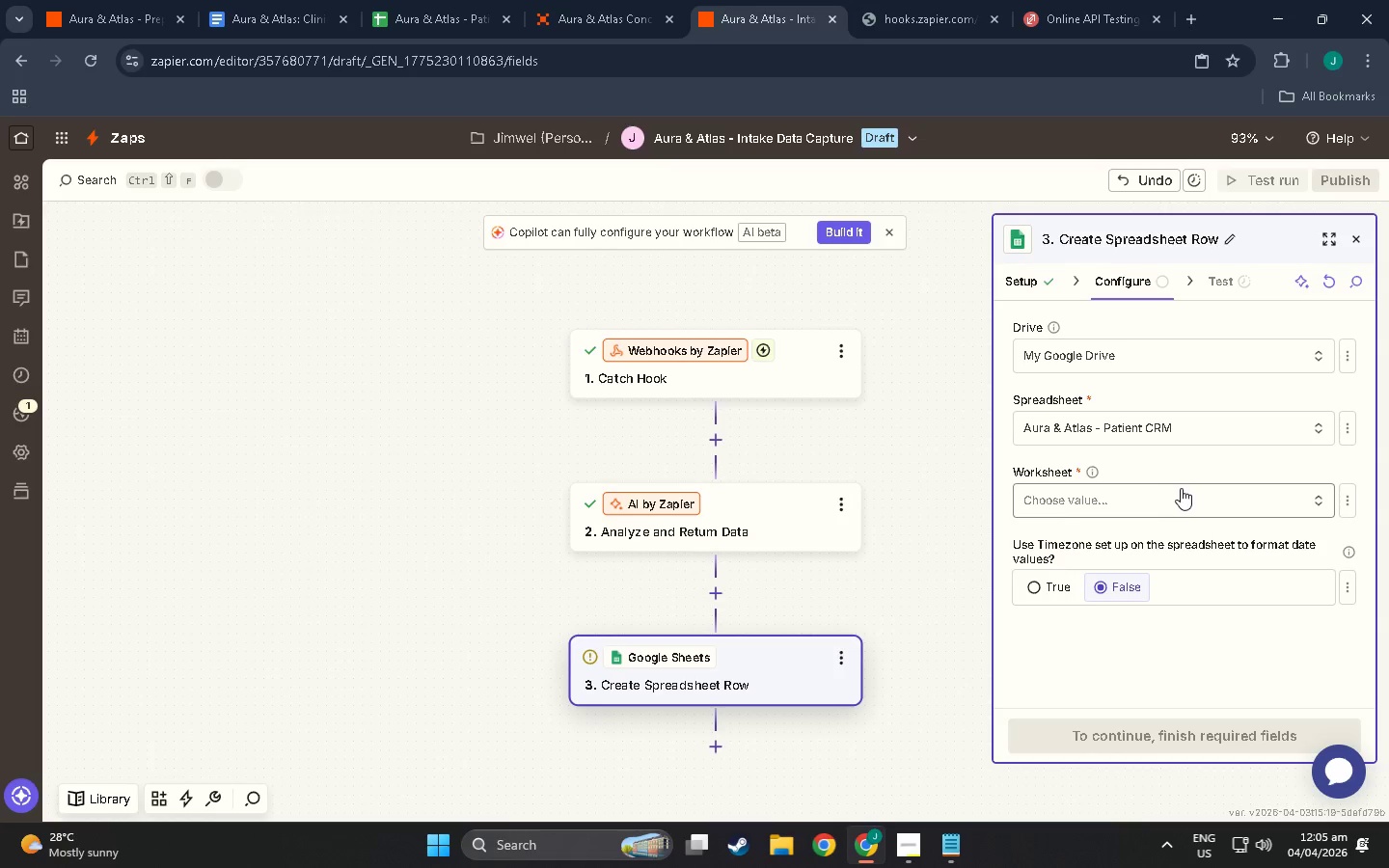 
left_click([1181, 488])
 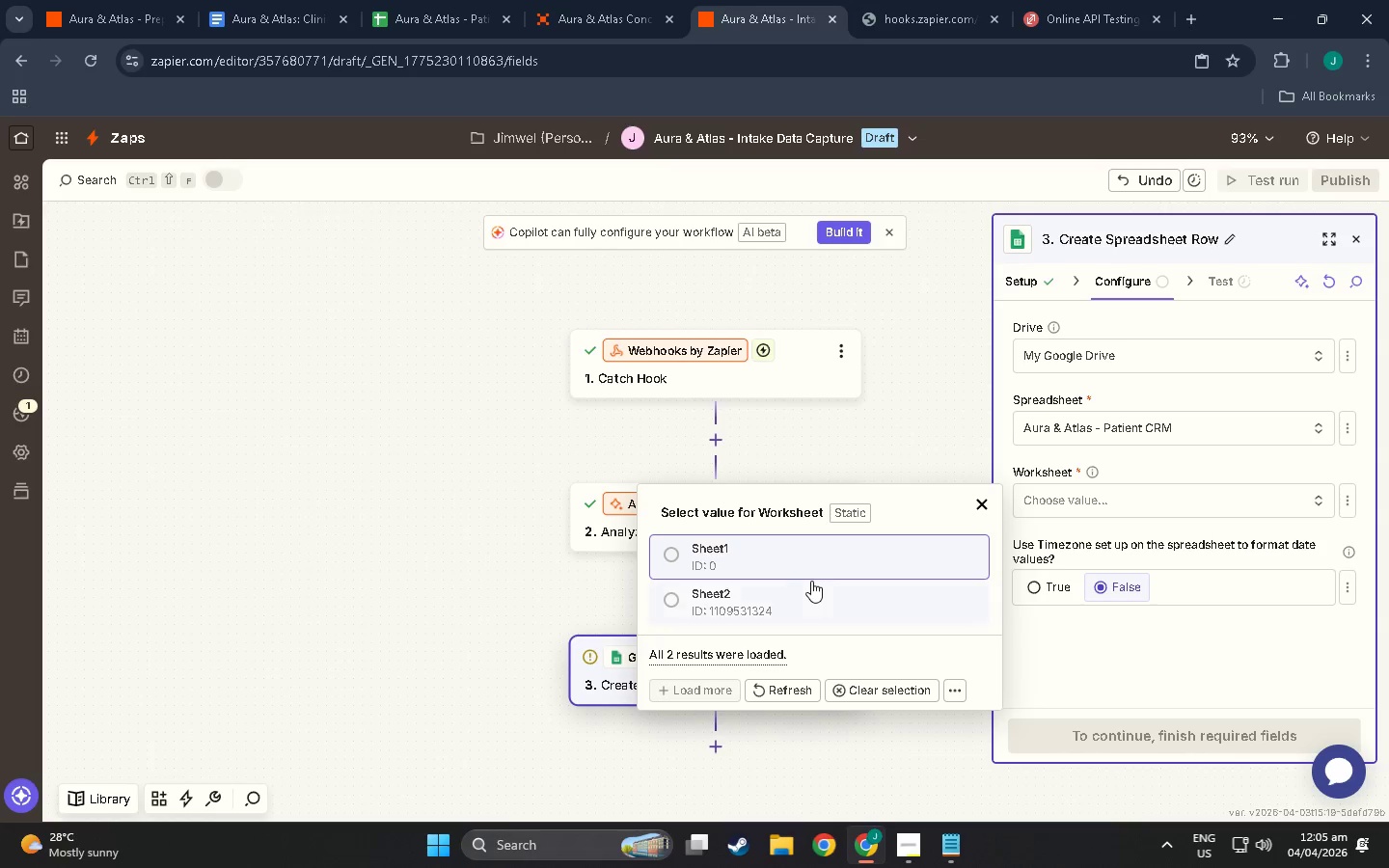 
left_click([792, 550])
 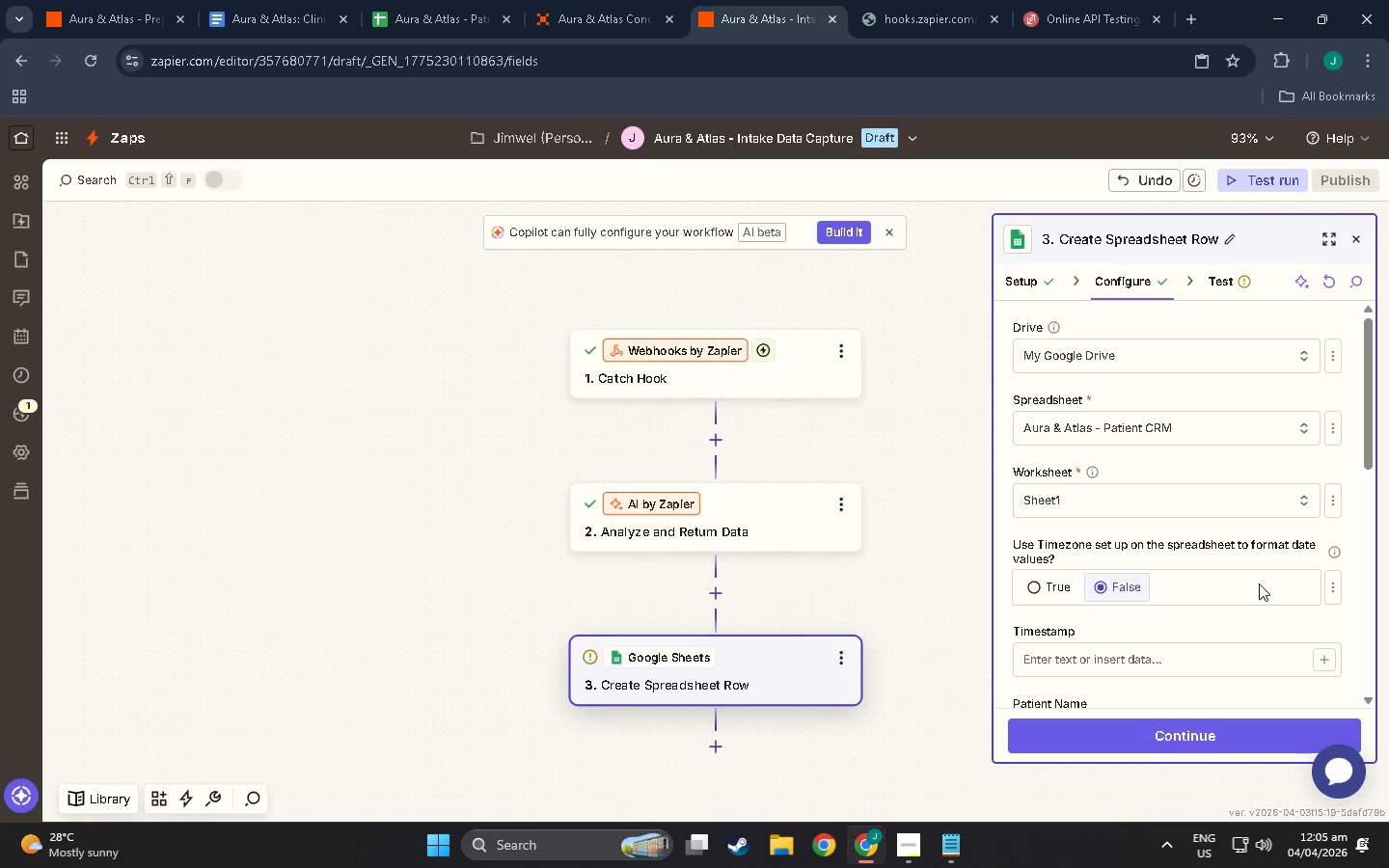 
wait(5.28)
 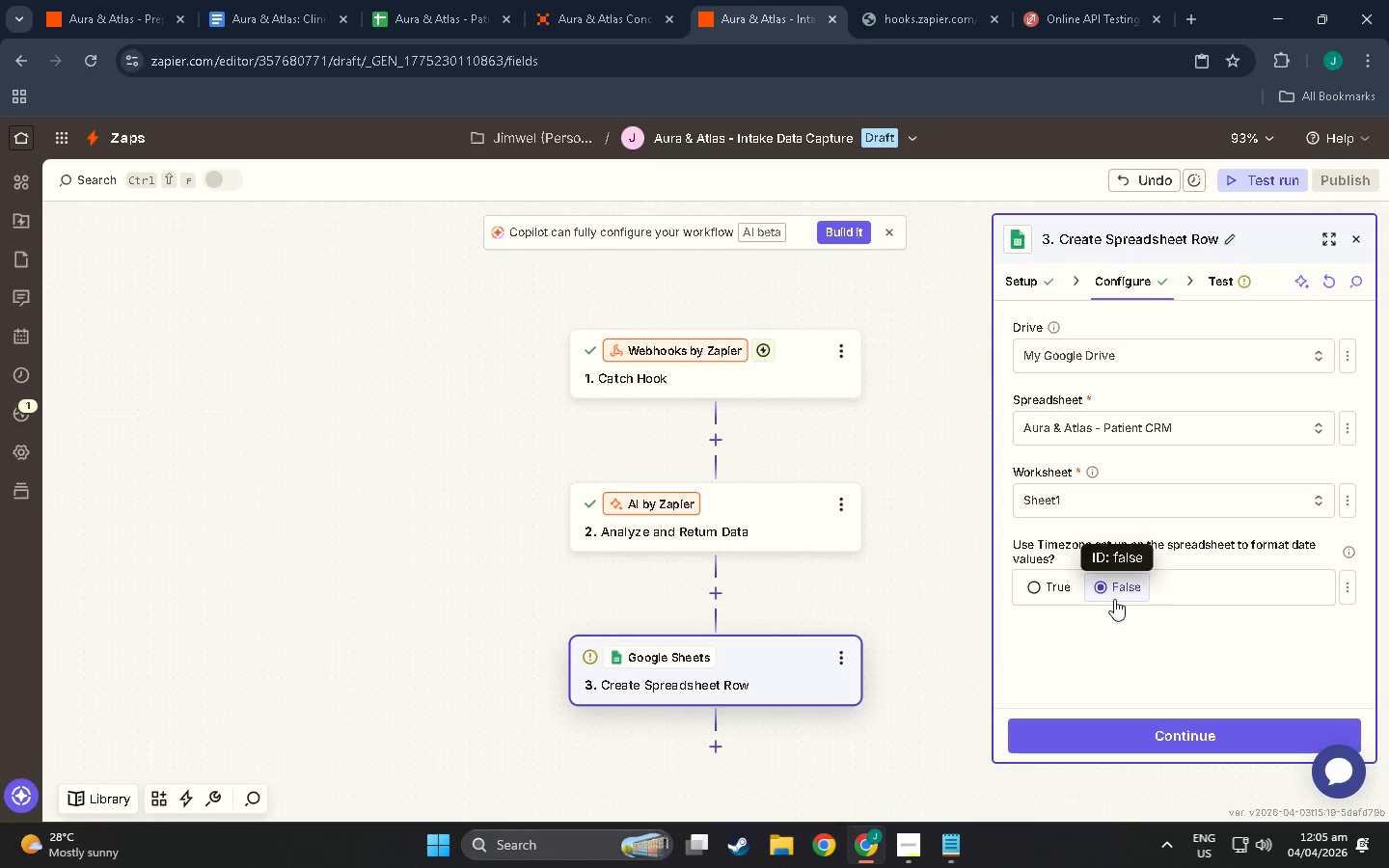 
scroll: coordinate [1155, 618], scroll_direction: down, amount: 5.0
 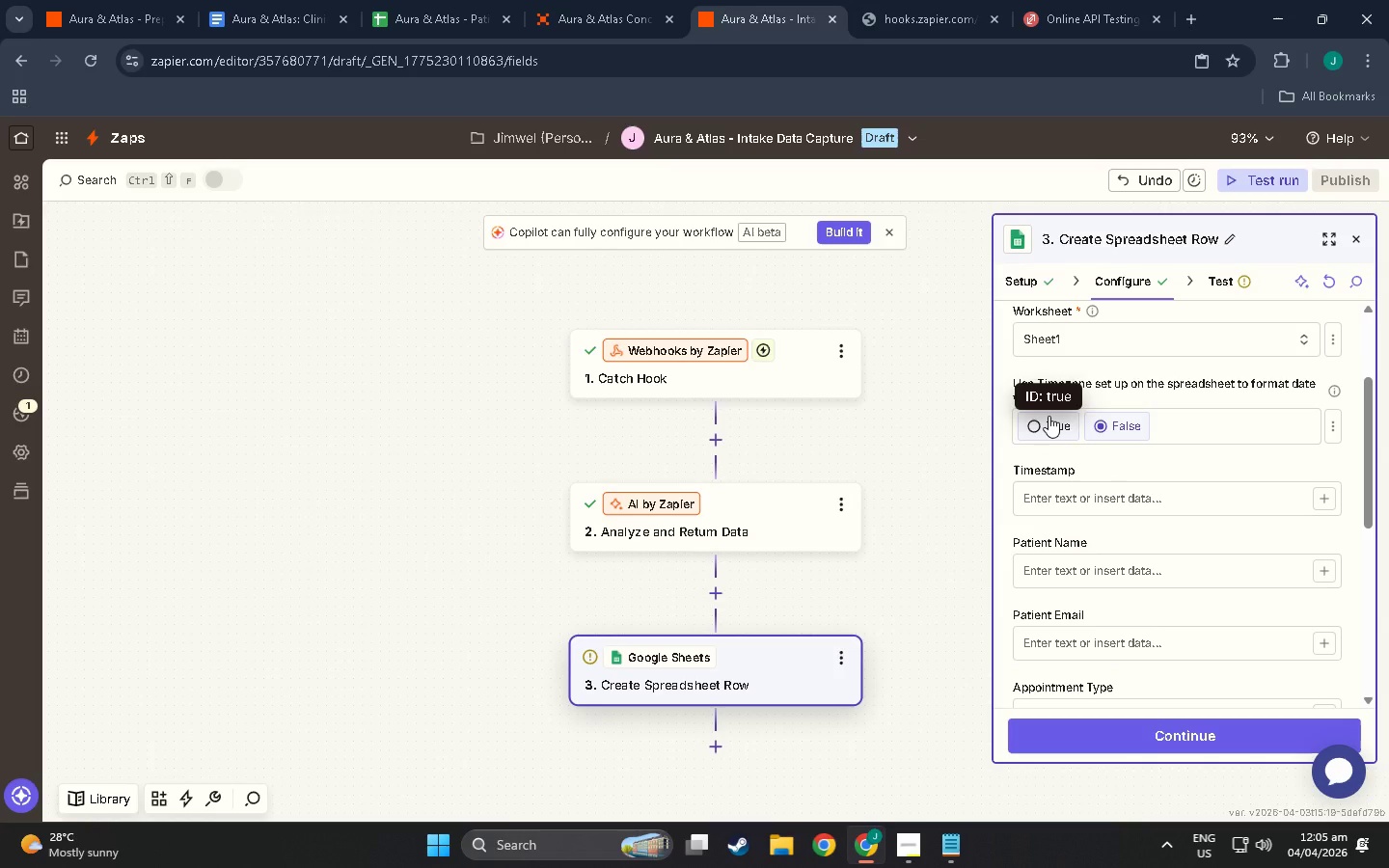 
wait(8.18)
 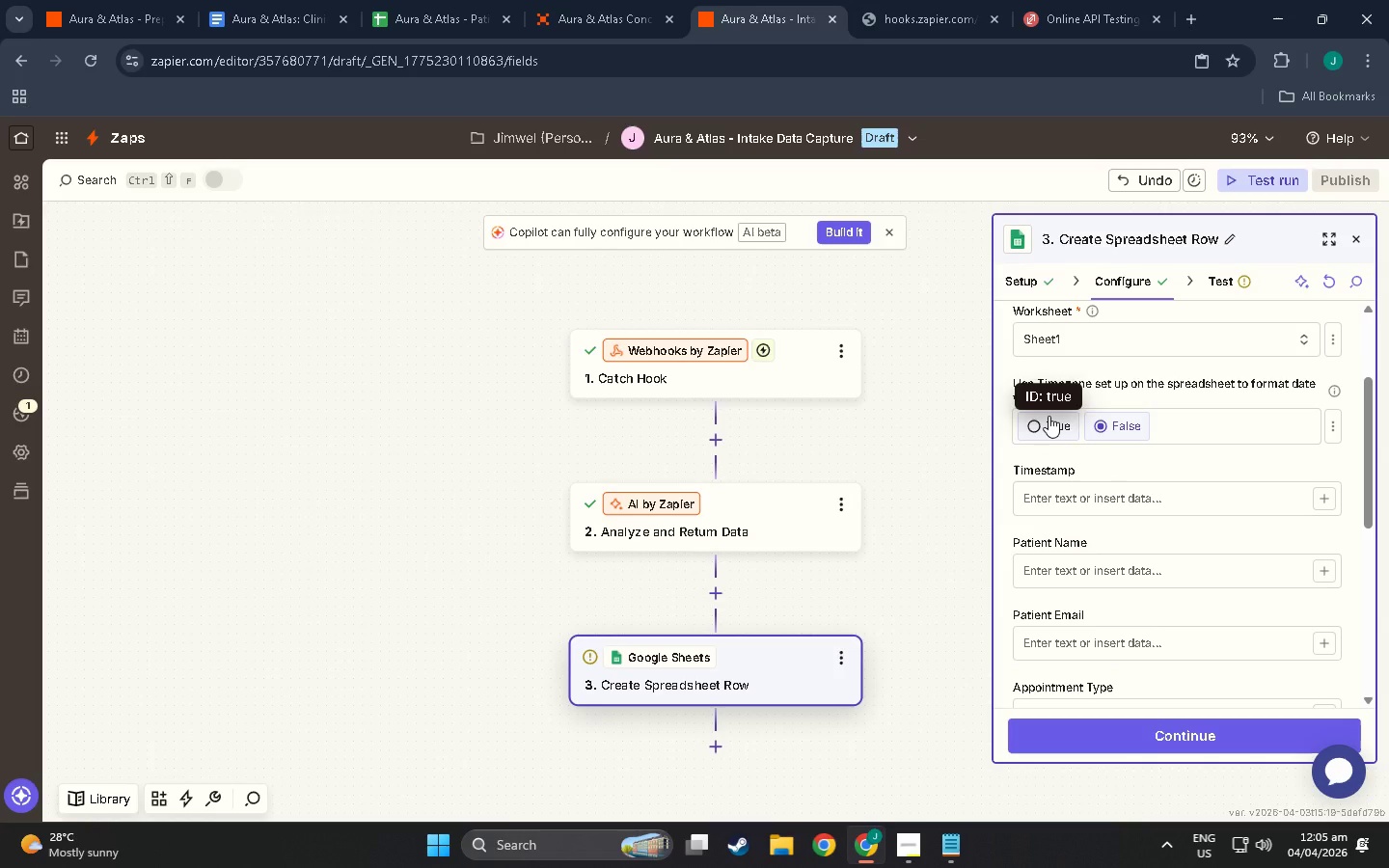 
left_click([1046, 424])
 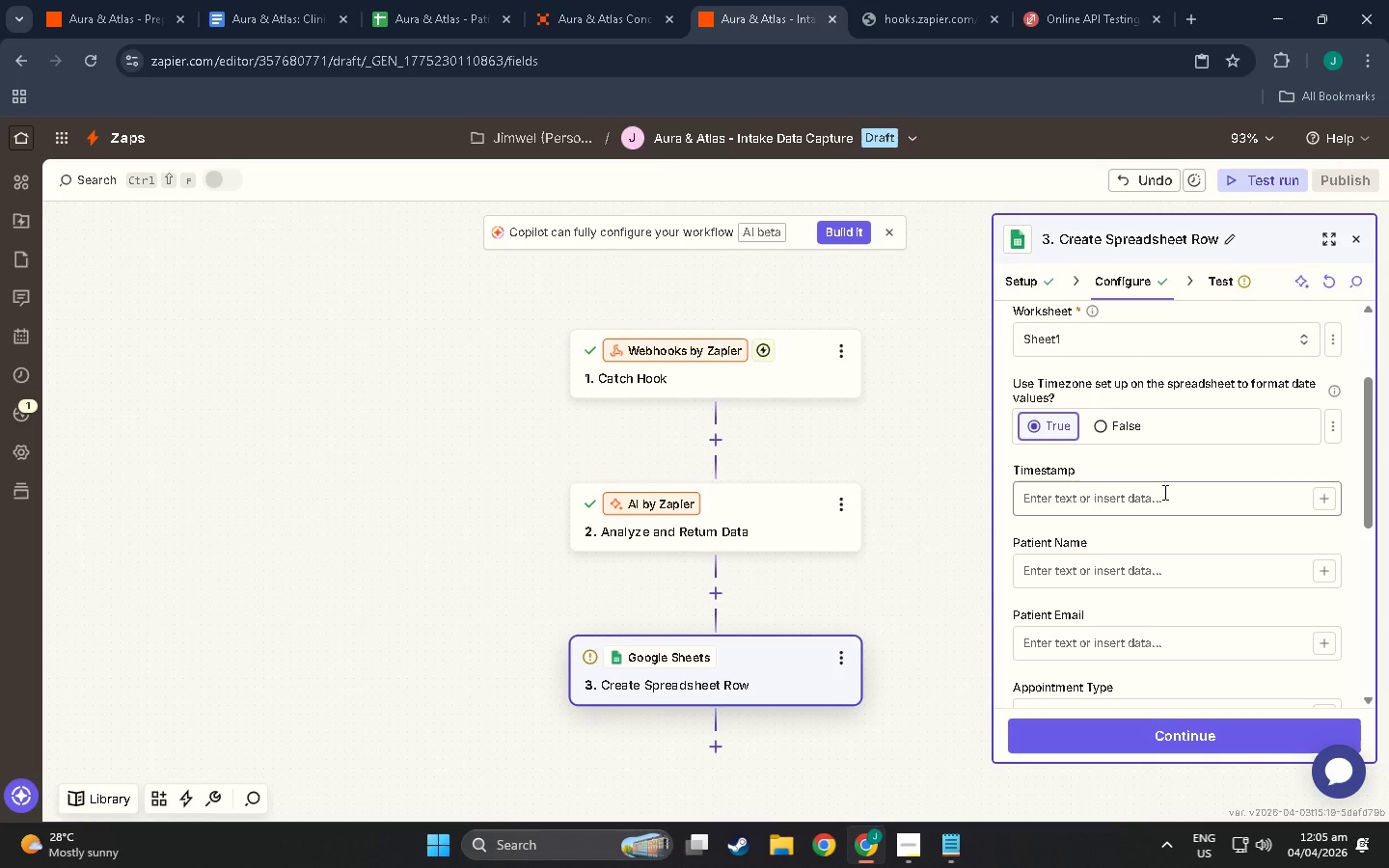 
left_click([1163, 492])
 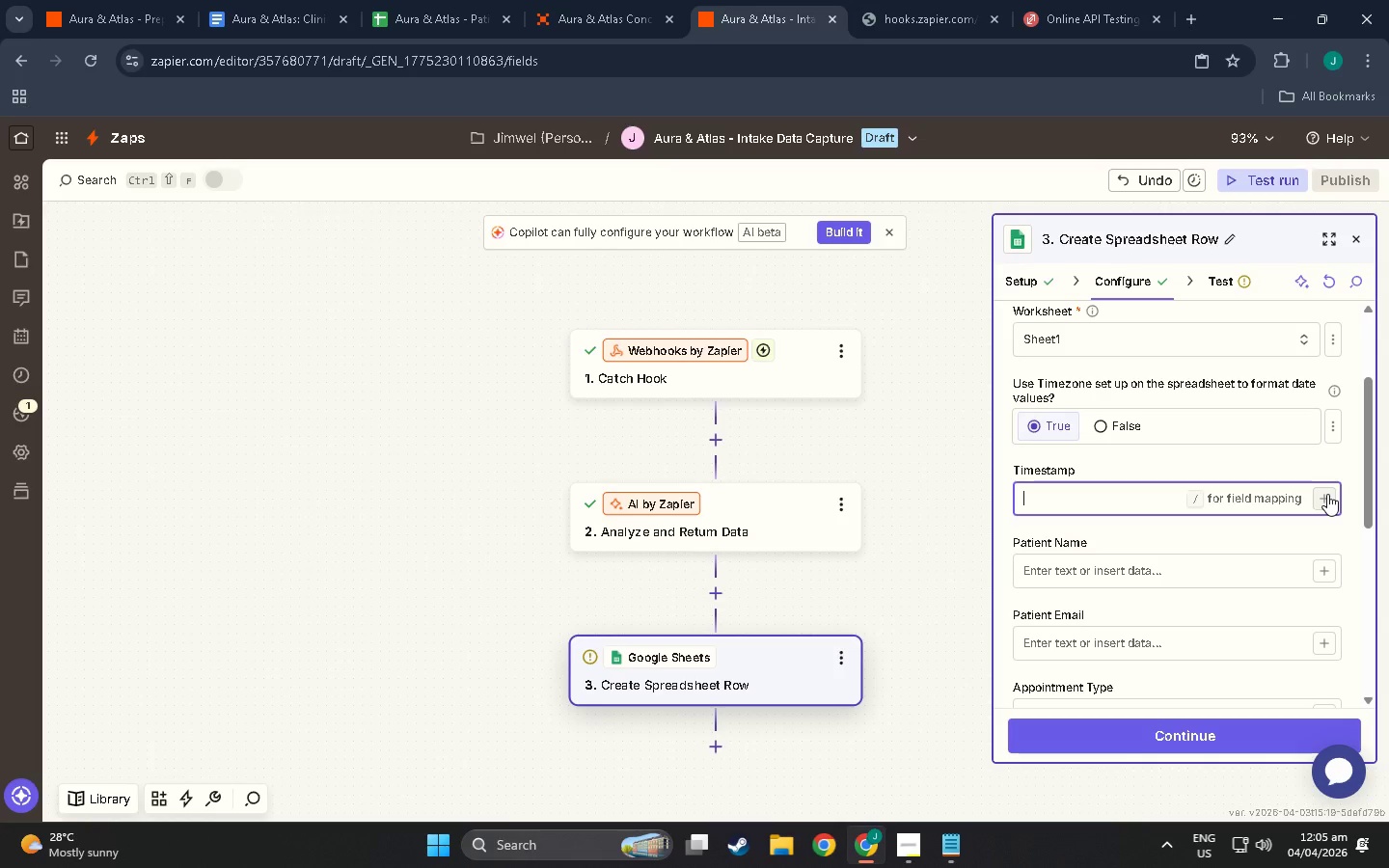 
wait(6.17)
 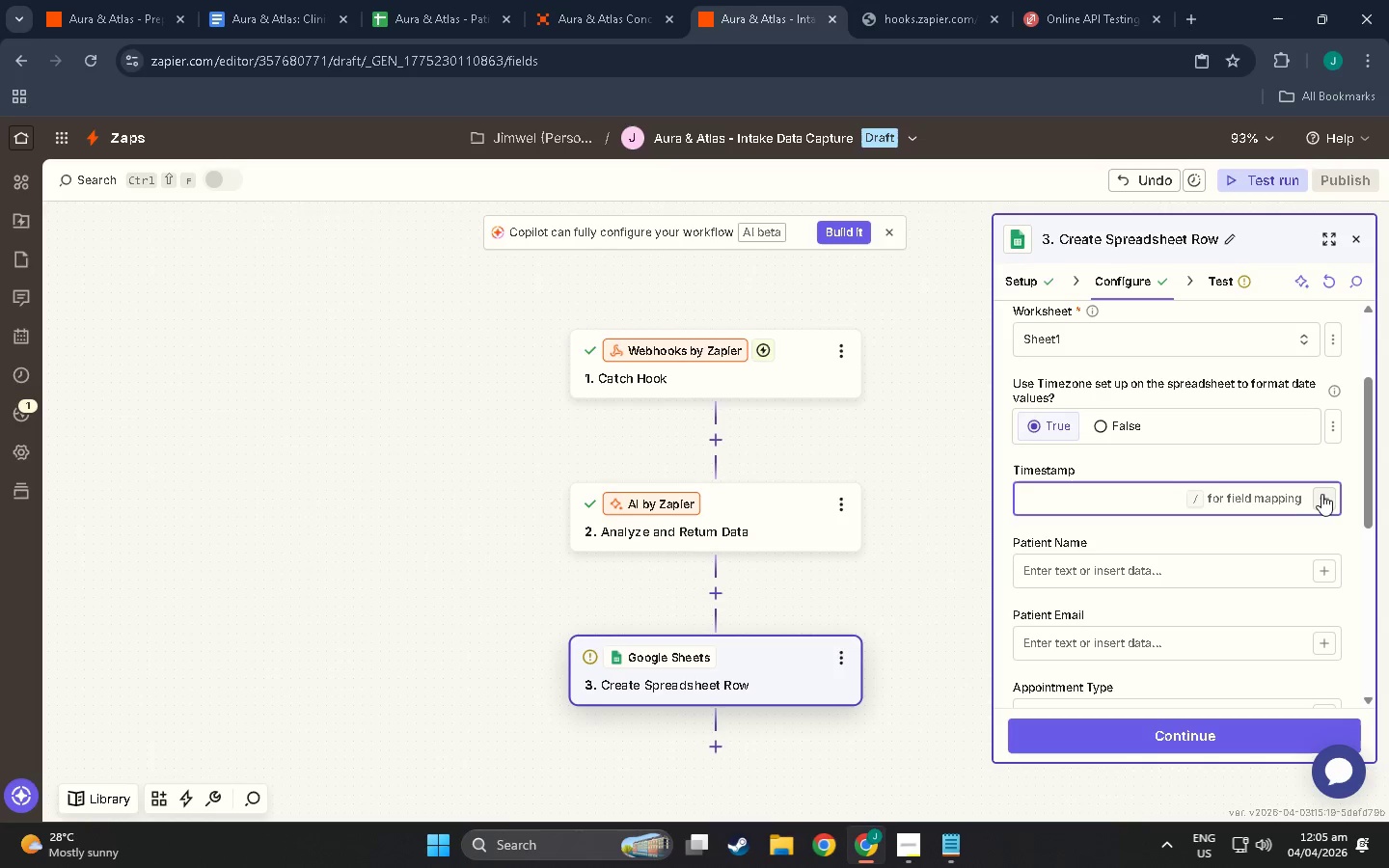 
left_click([1100, 493])
 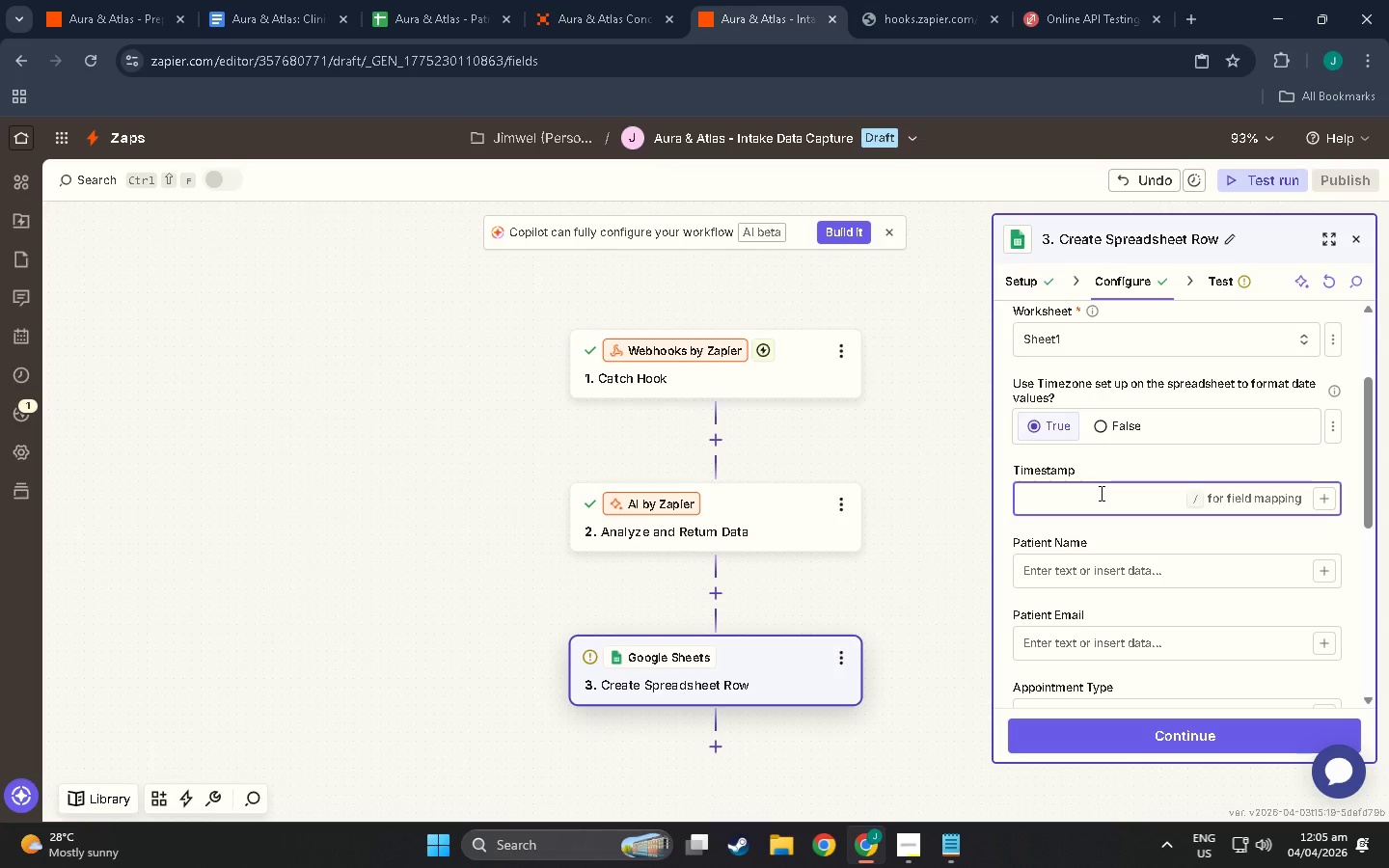 
type(now)
 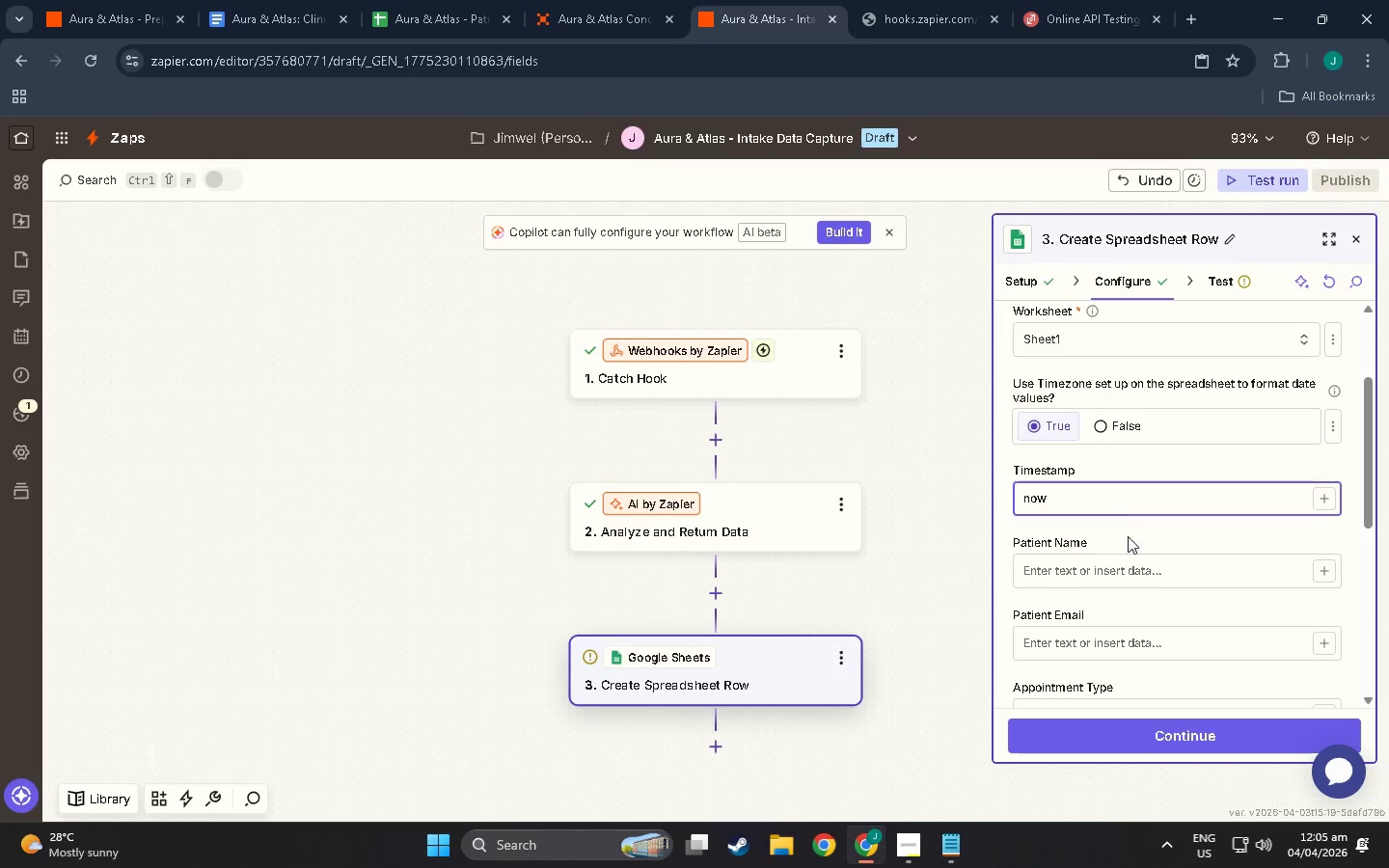 
left_click([1141, 575])
 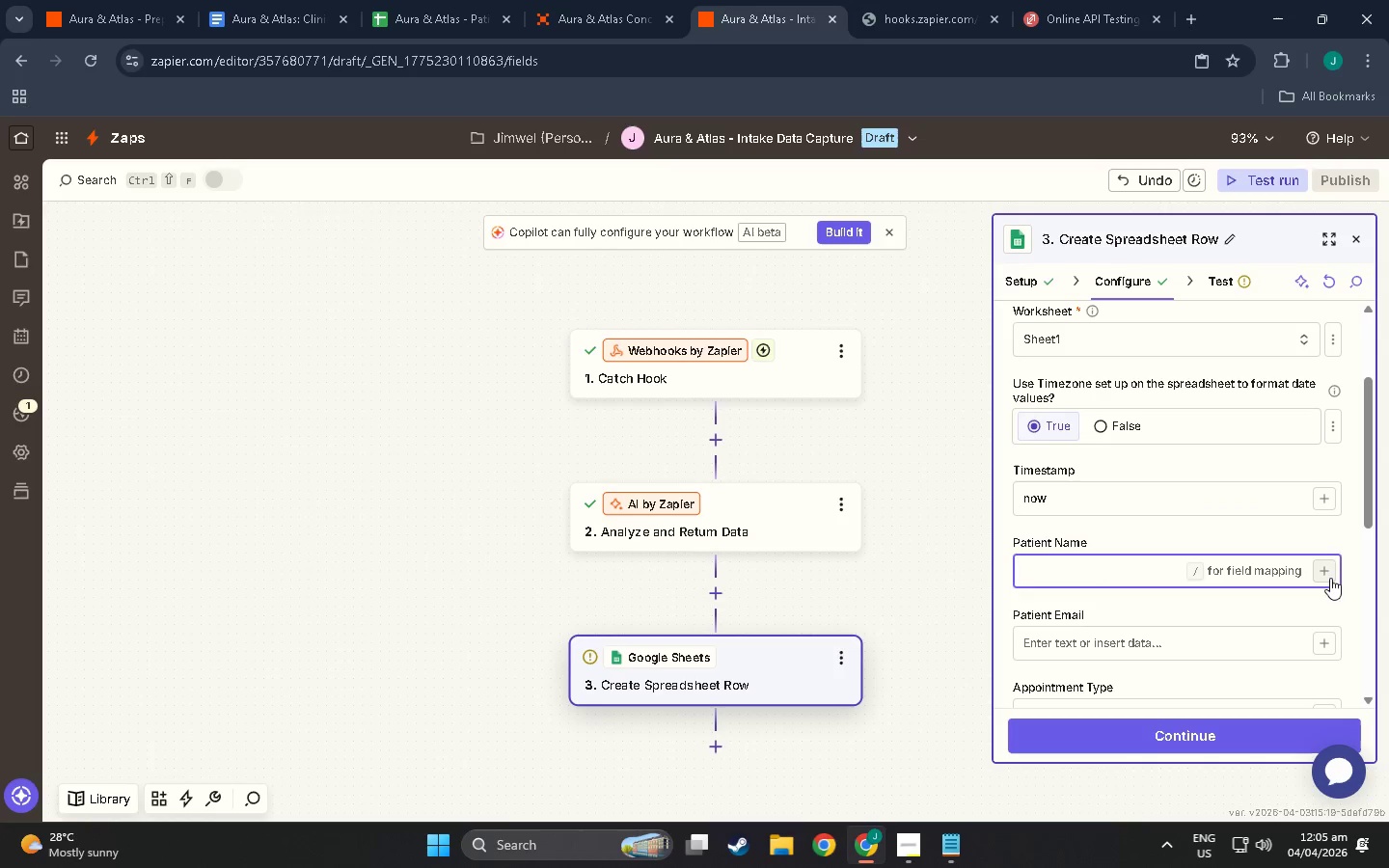 
left_click([1330, 578])
 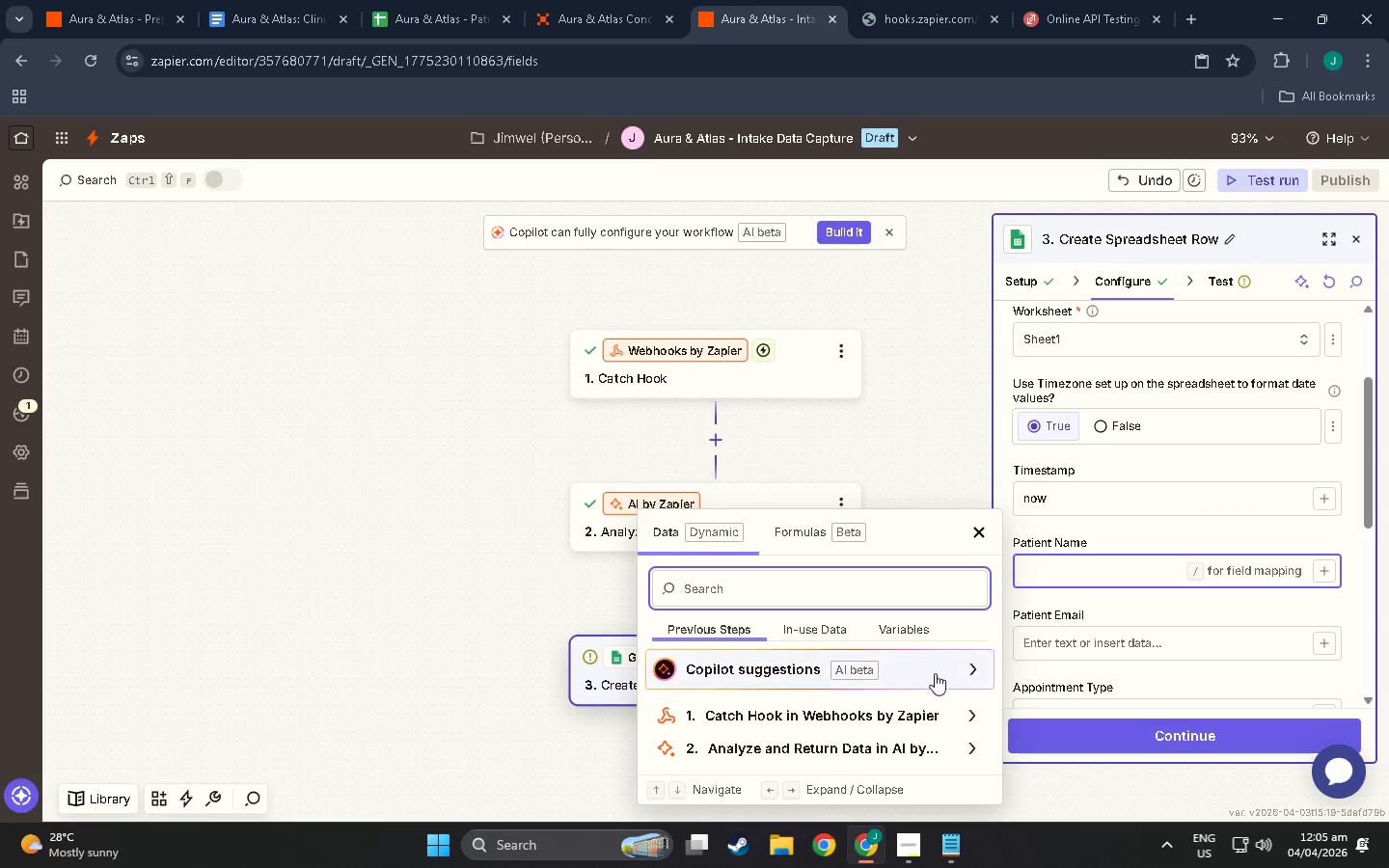 
scroll: coordinate [836, 704], scroll_direction: down, amount: 2.0
 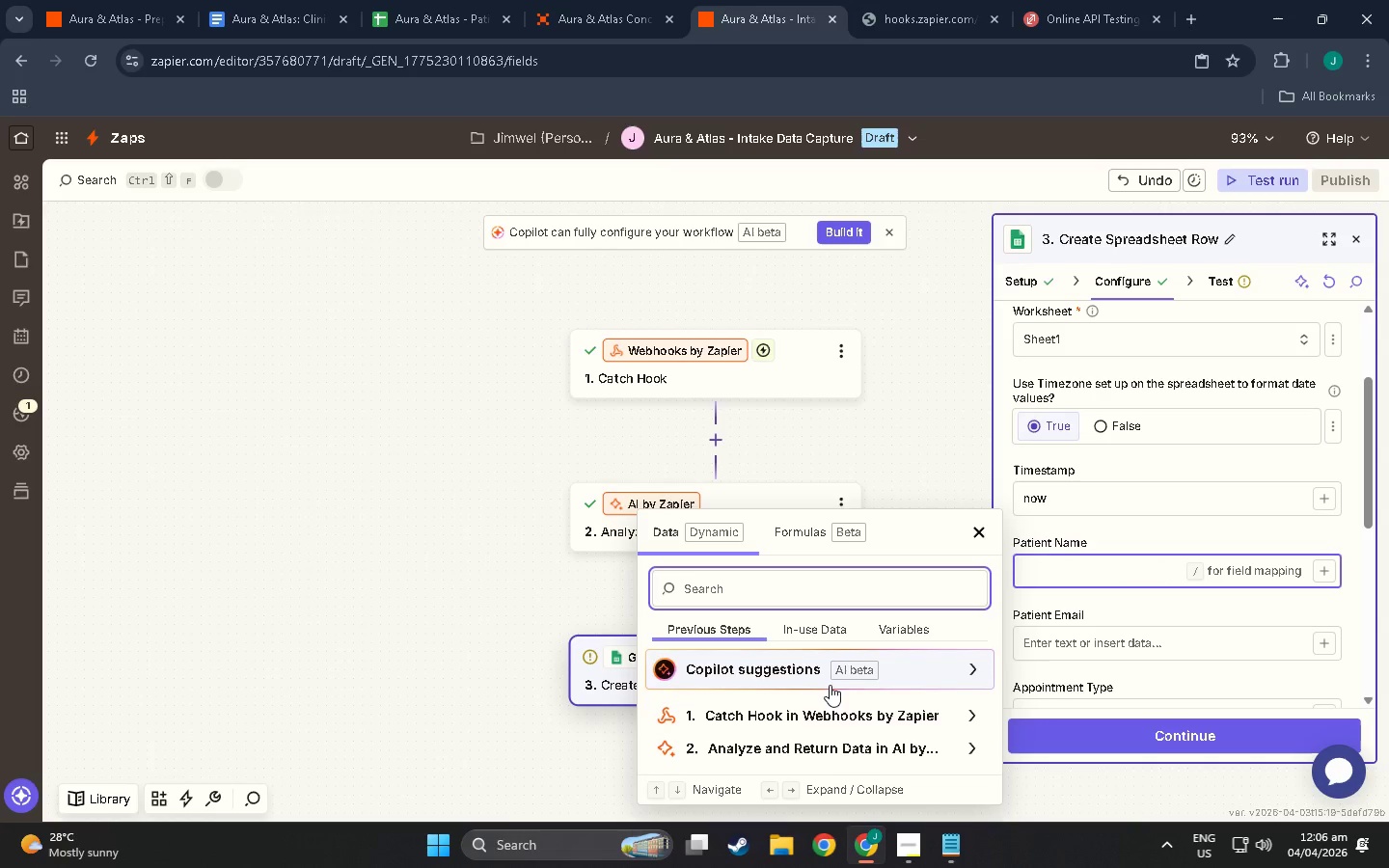 
wait(7.23)
 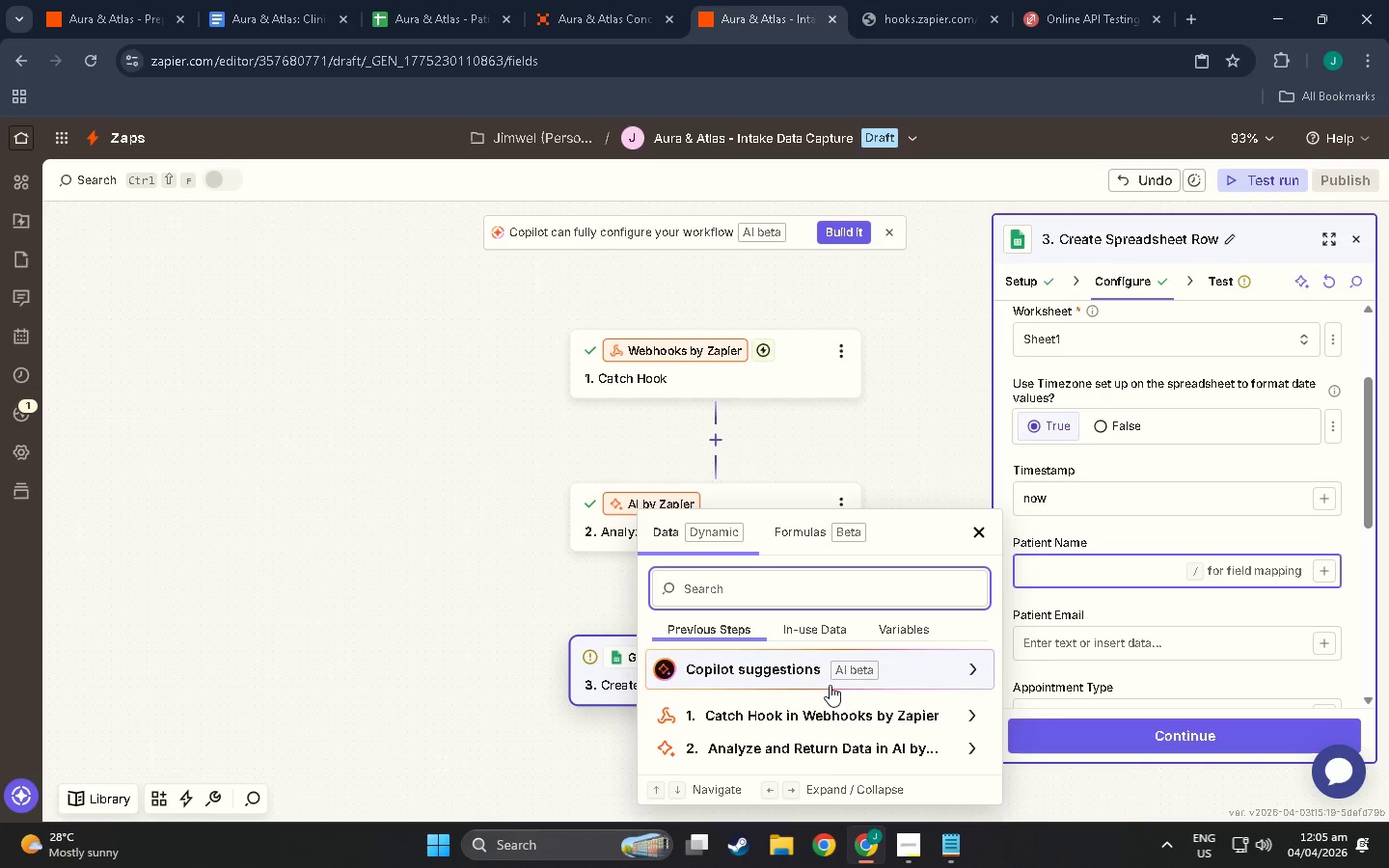 
double_click([1063, 507])
 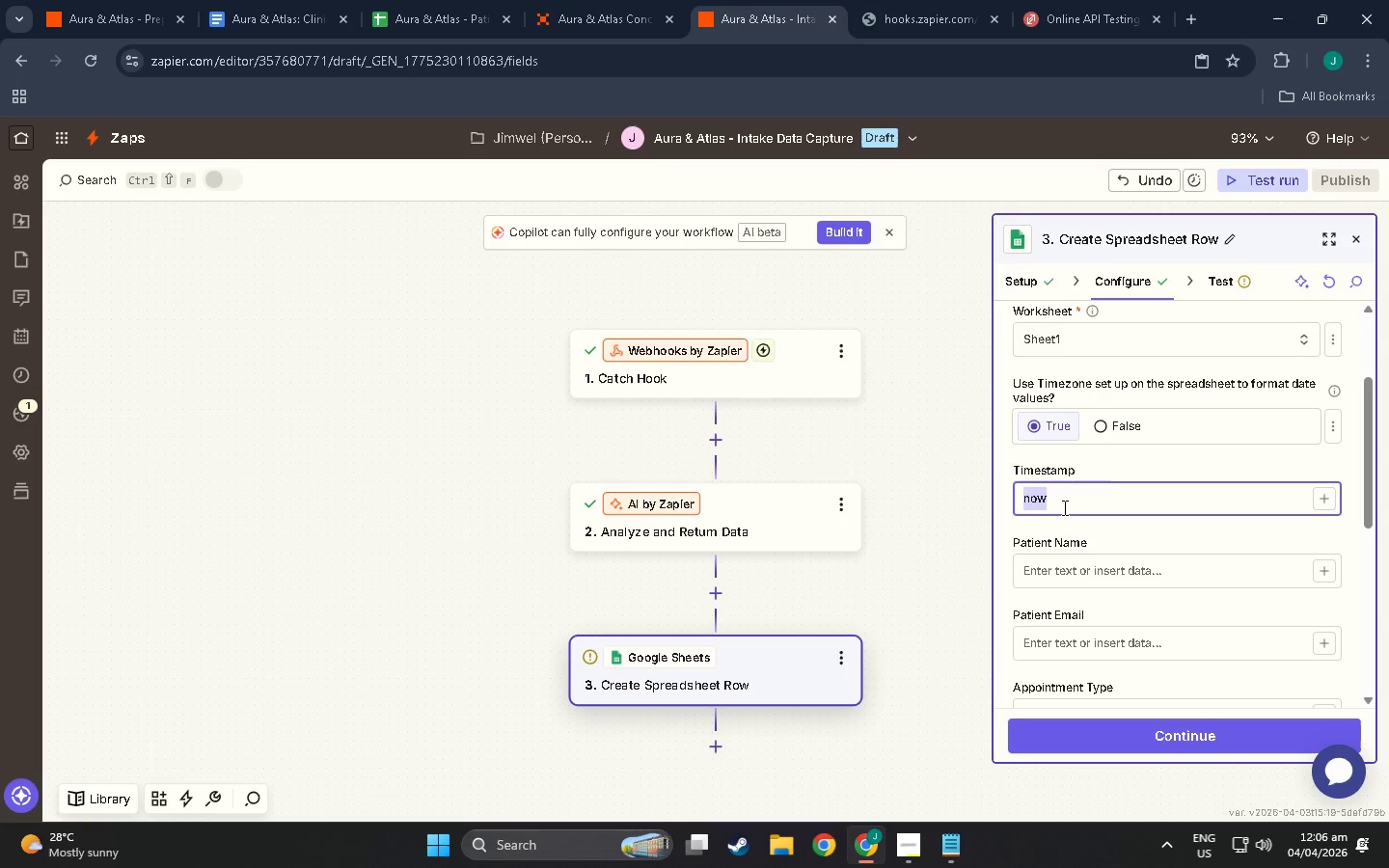 
triple_click([1063, 507])
 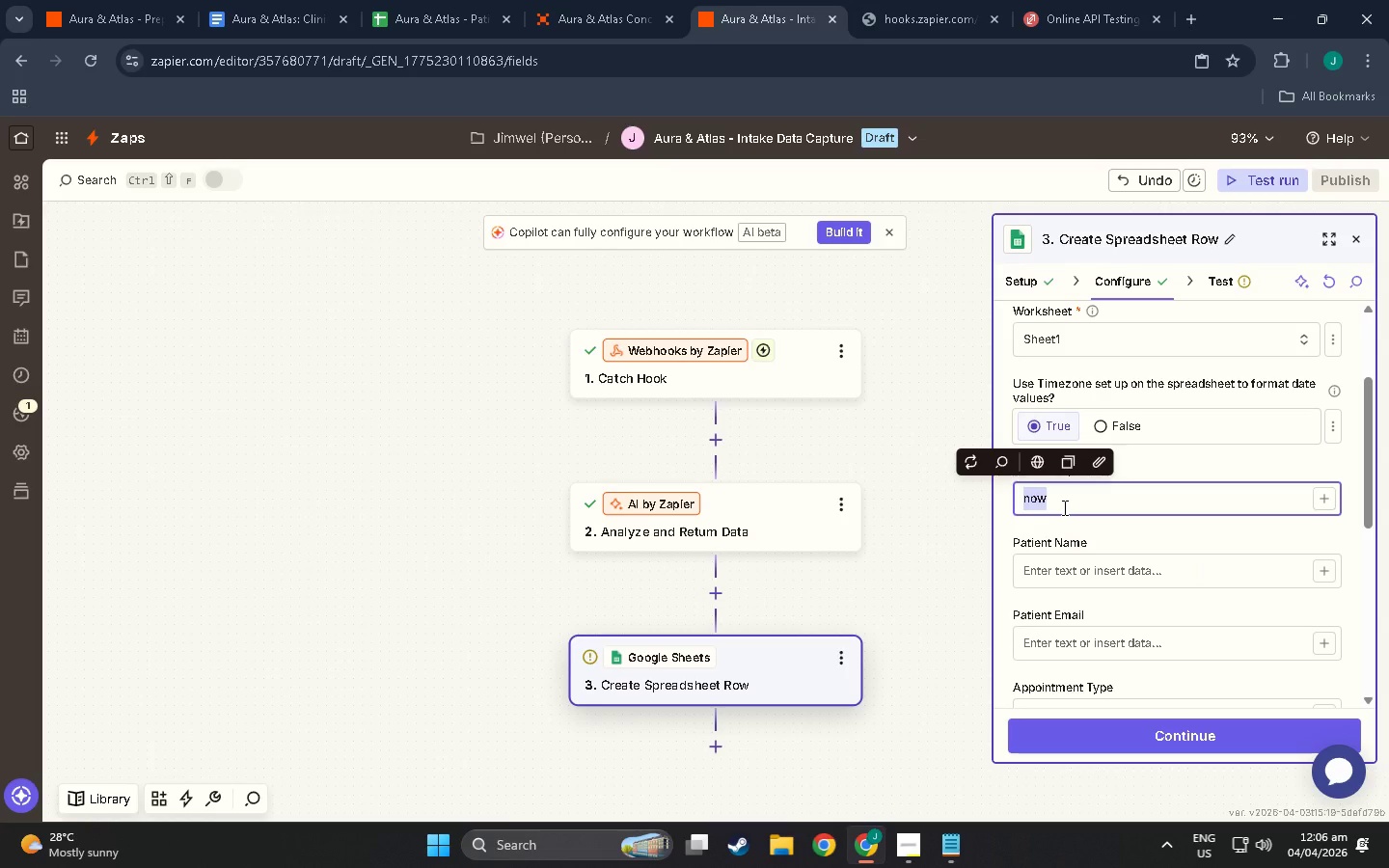 
type(Zapier)
 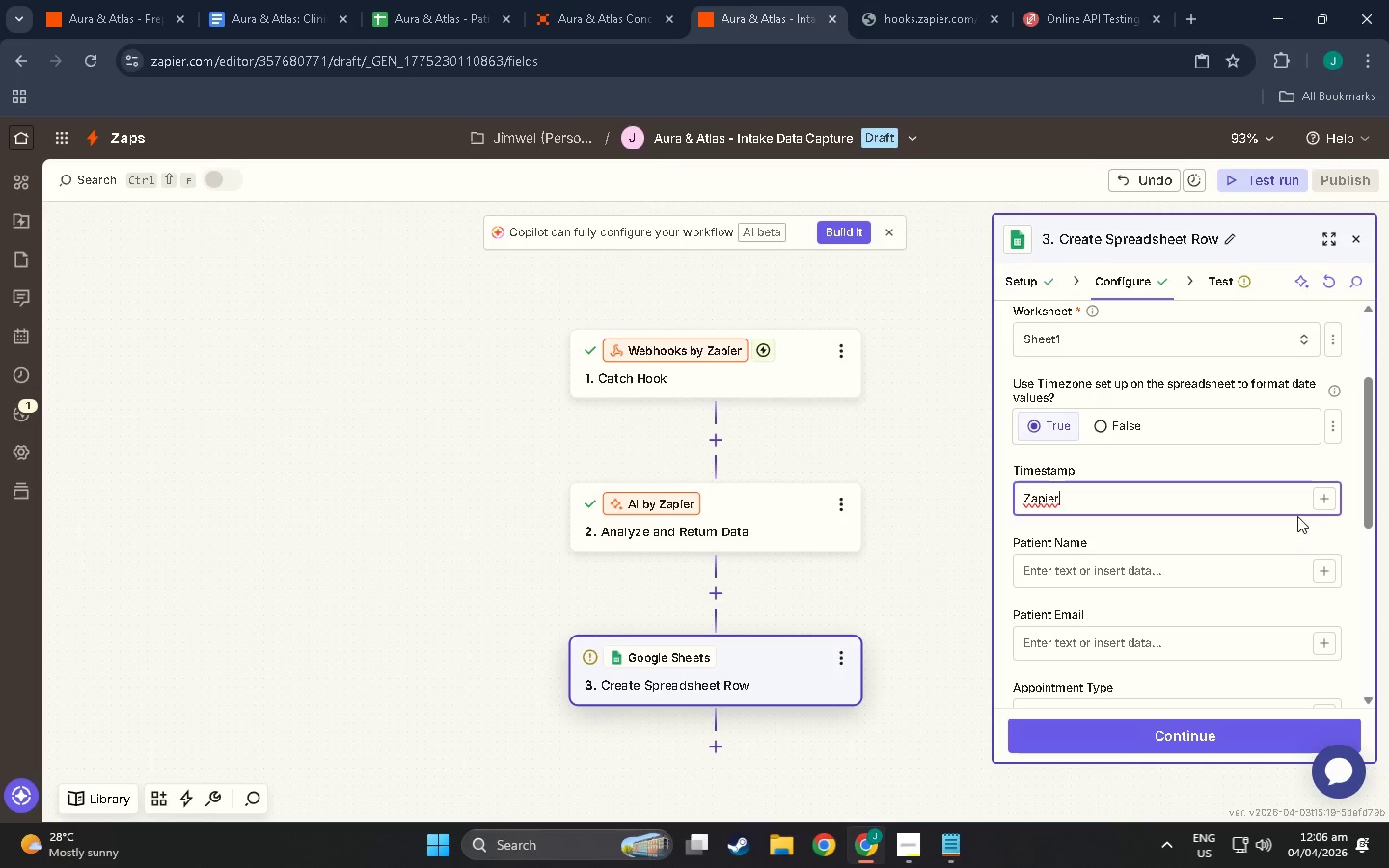 
left_click([1321, 502])
 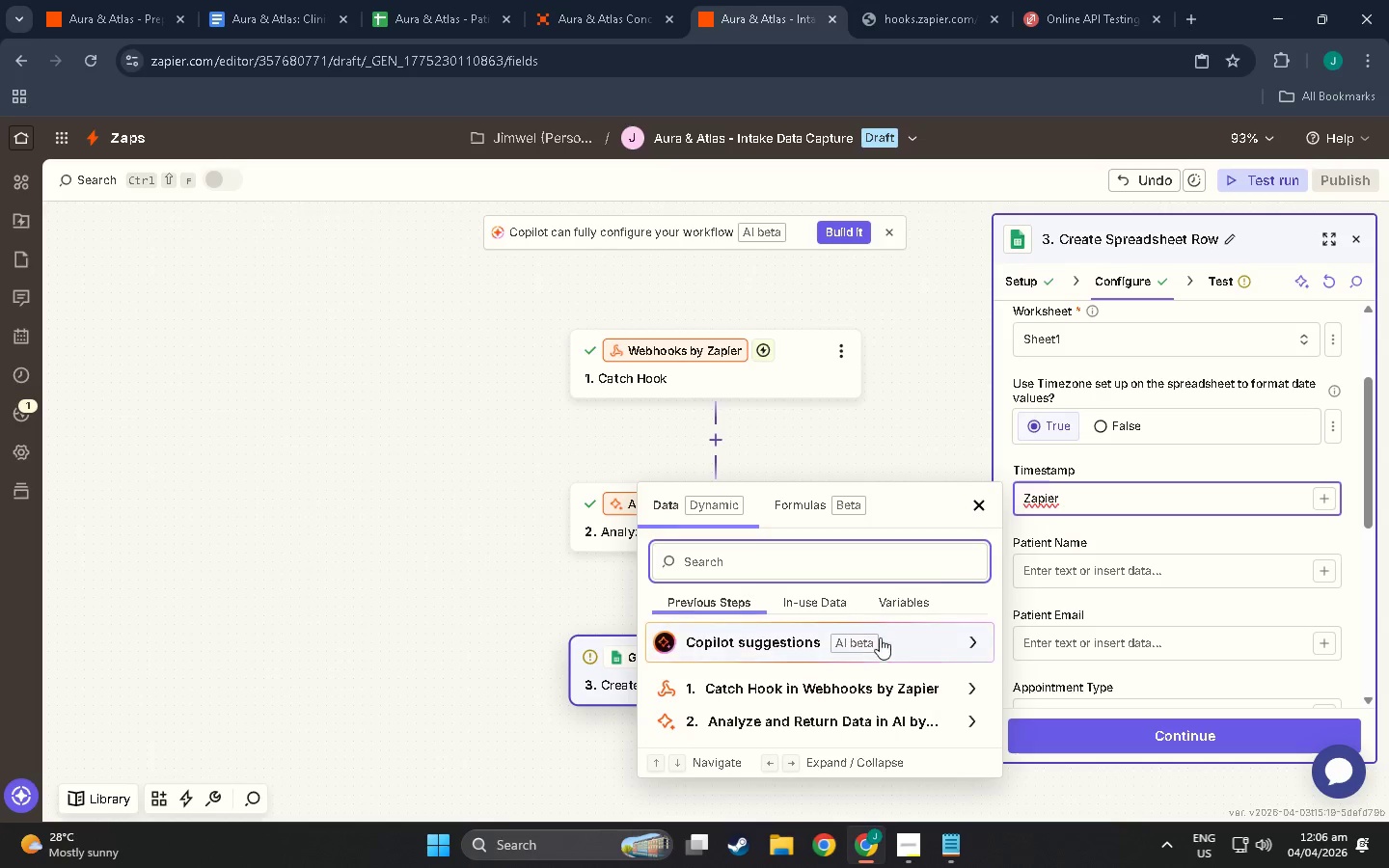 
scroll: coordinate [868, 651], scroll_direction: down, amount: 3.0
 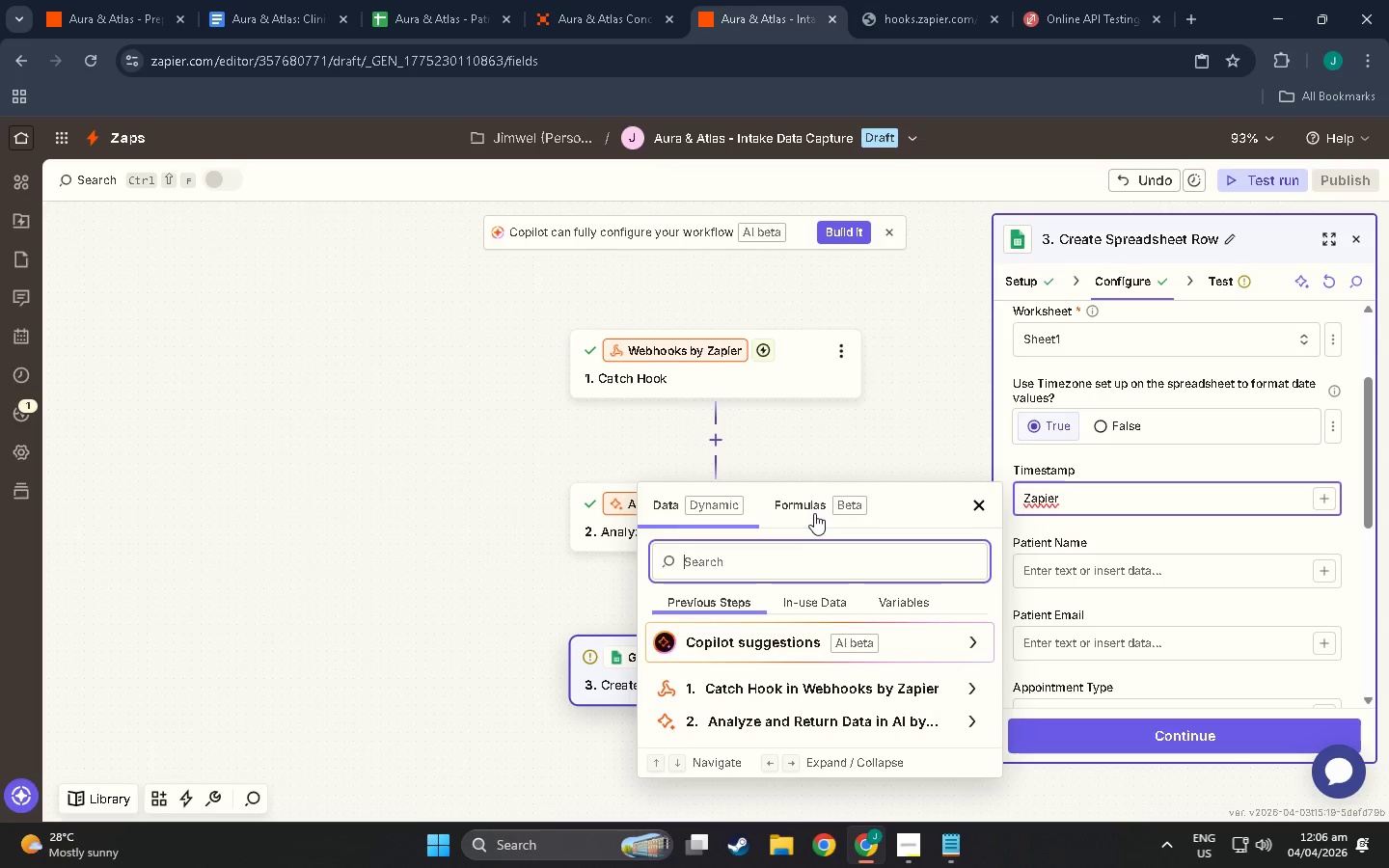 
left_click([814, 512])
 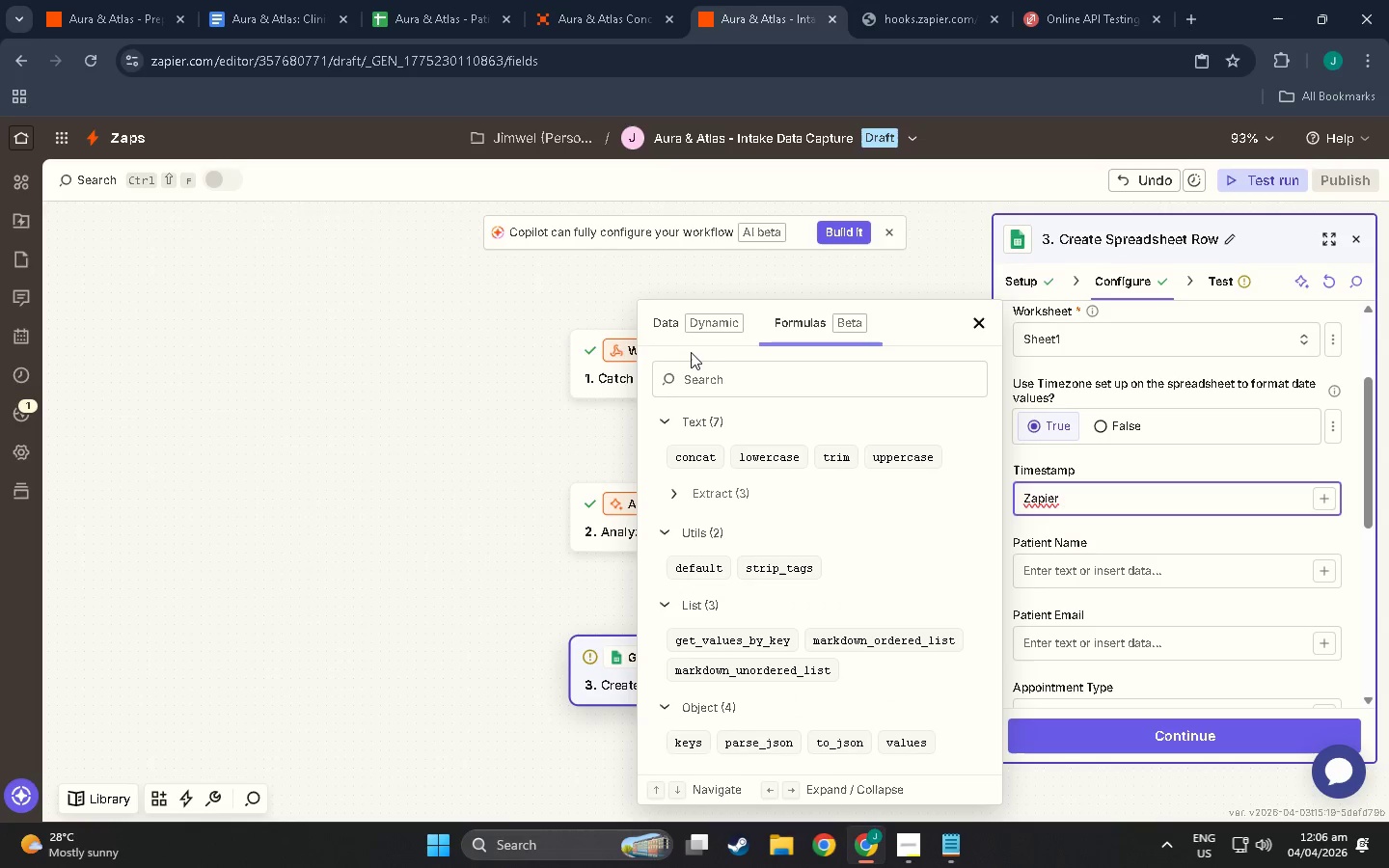 
left_click([697, 323])
 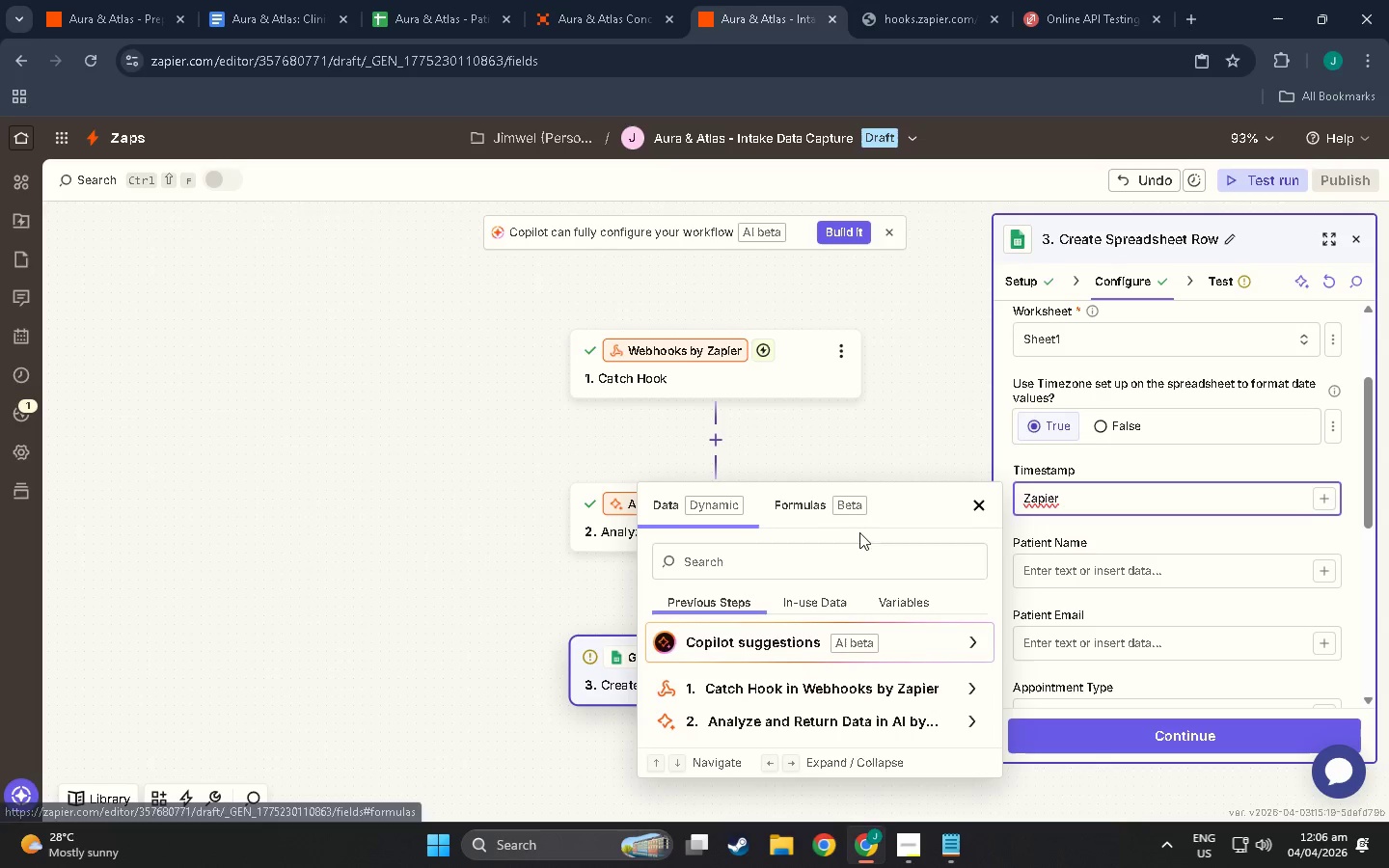 
left_click([906, 598])
 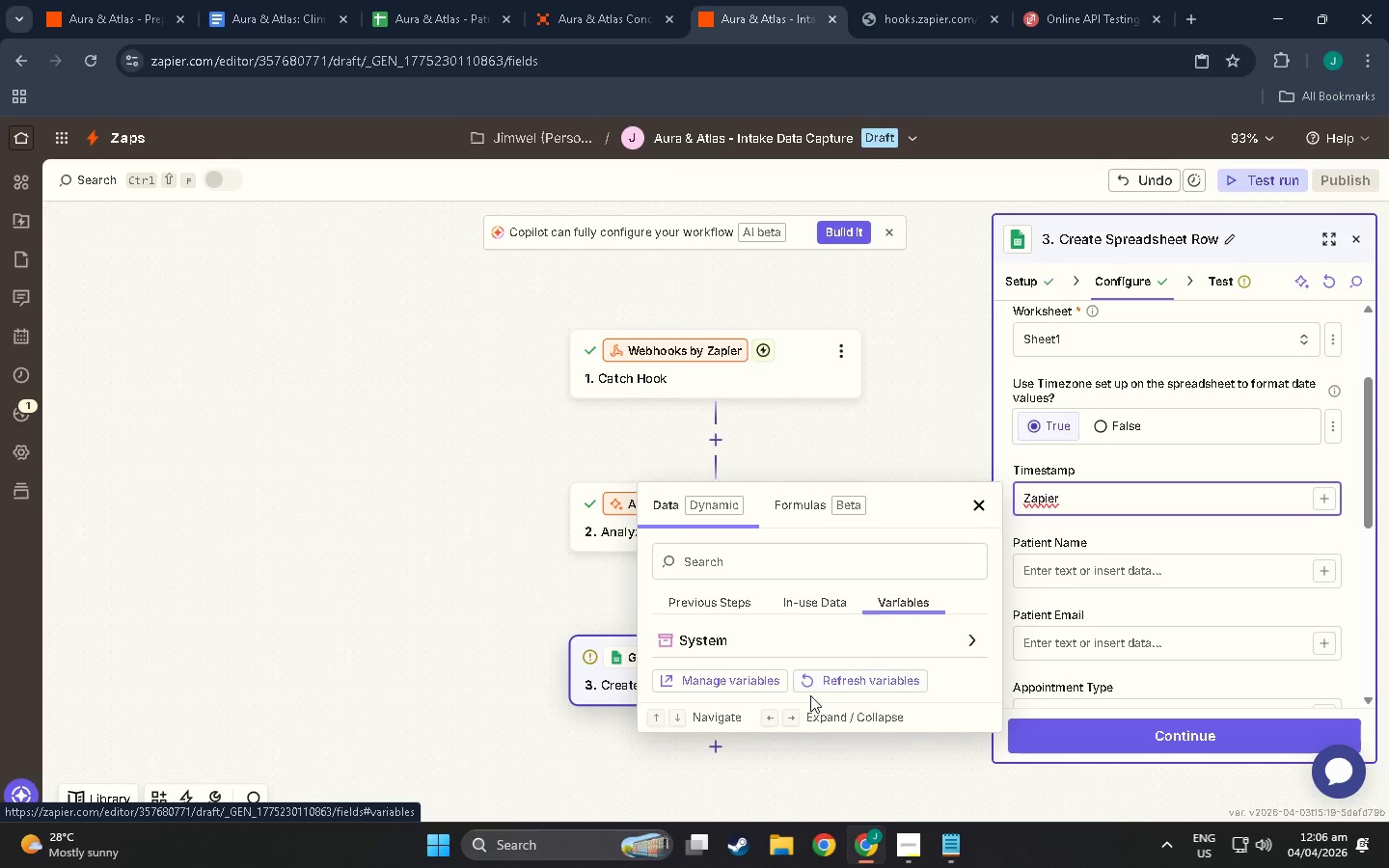 
scroll: coordinate [735, 640], scroll_direction: down, amount: 6.0
 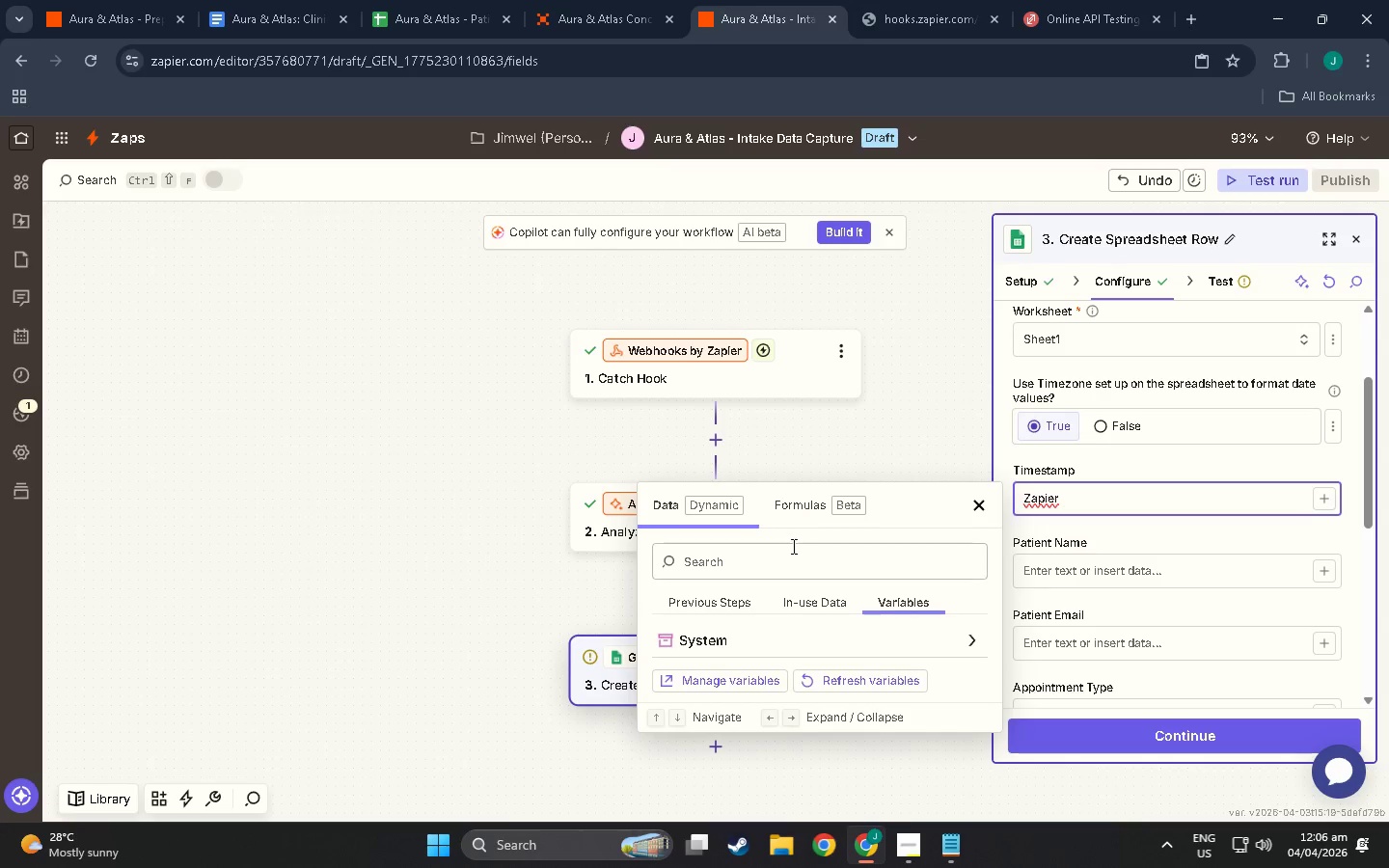 
left_click([792, 558])
 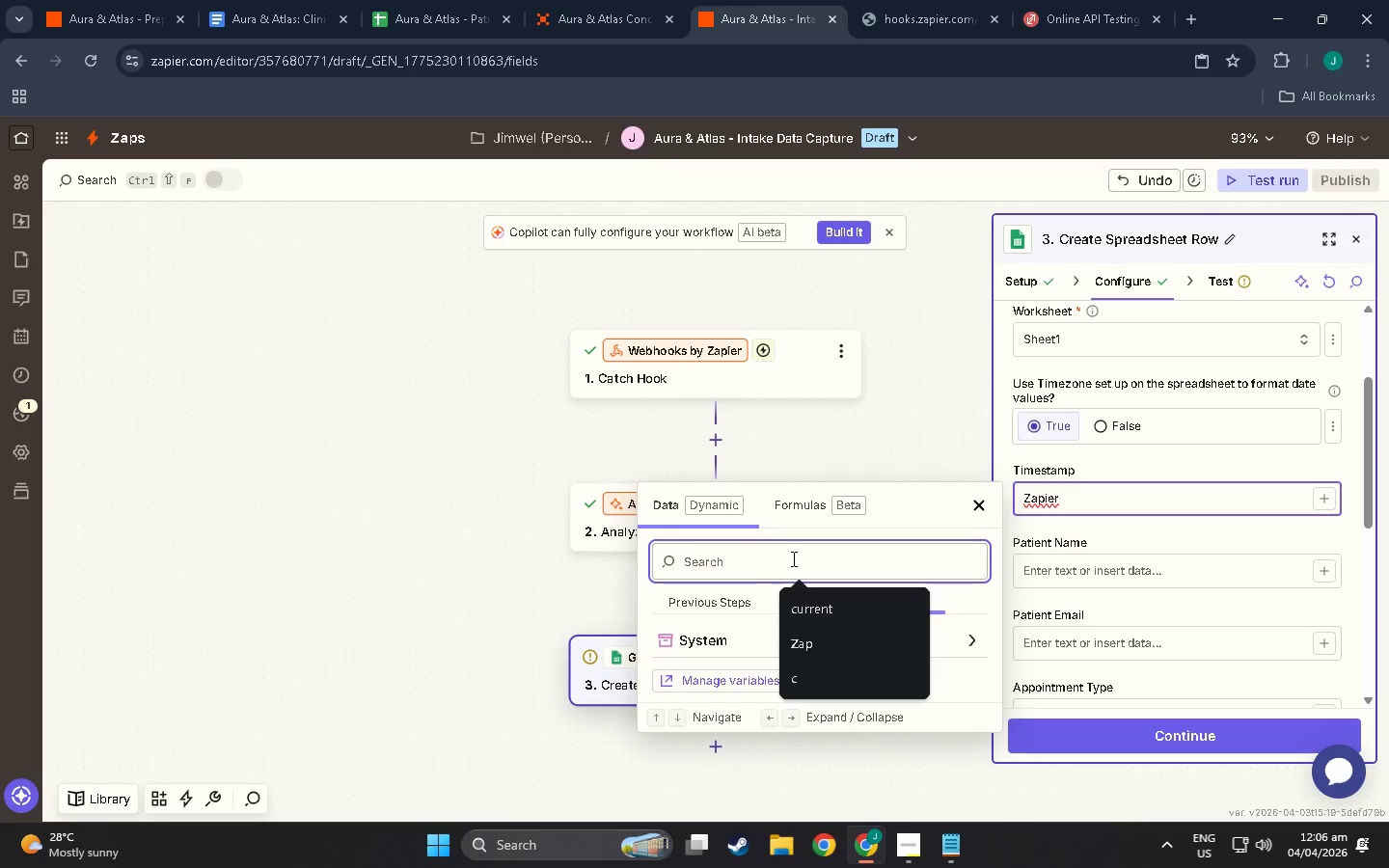 
type(curre)
 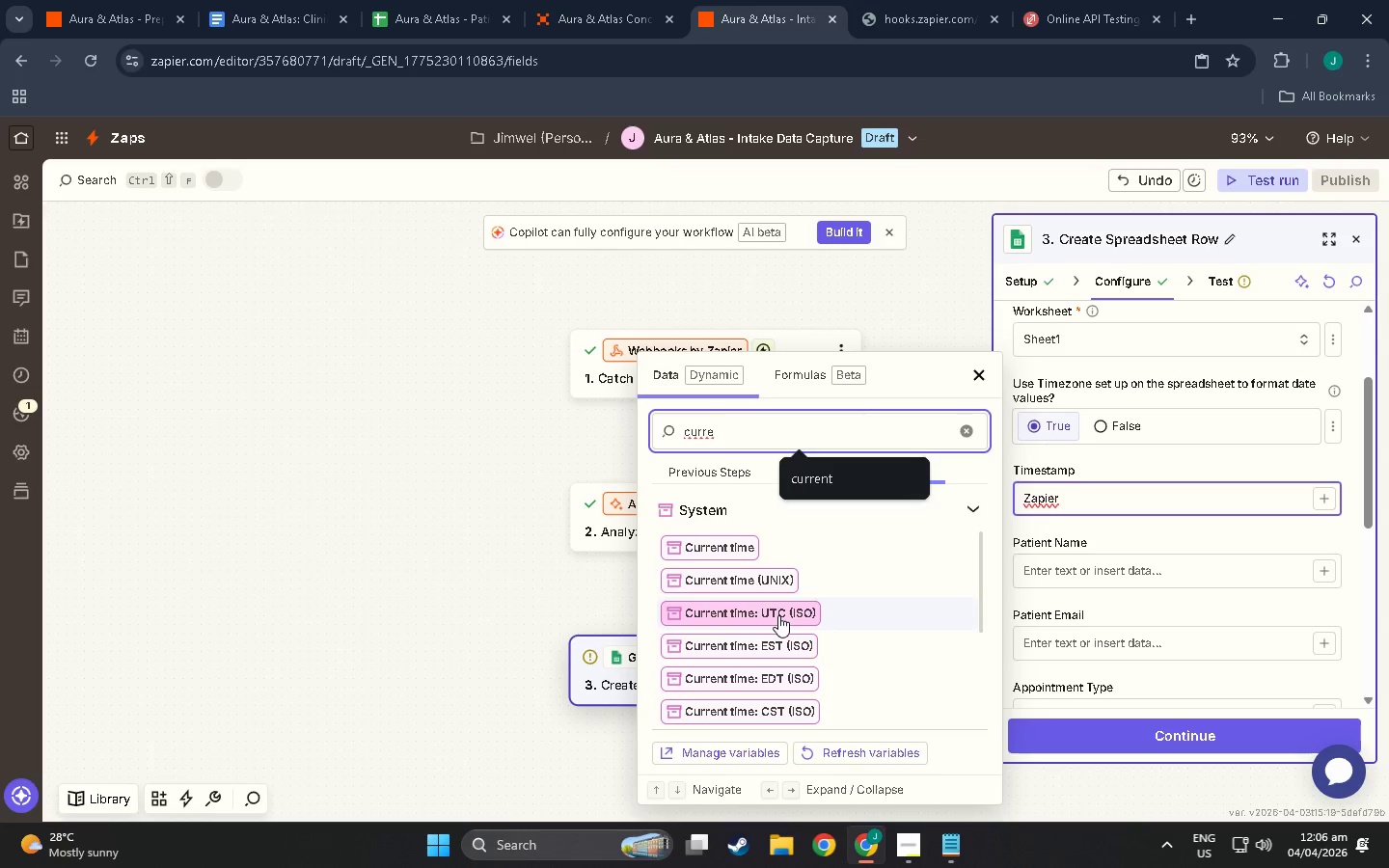 
left_click([778, 615])
 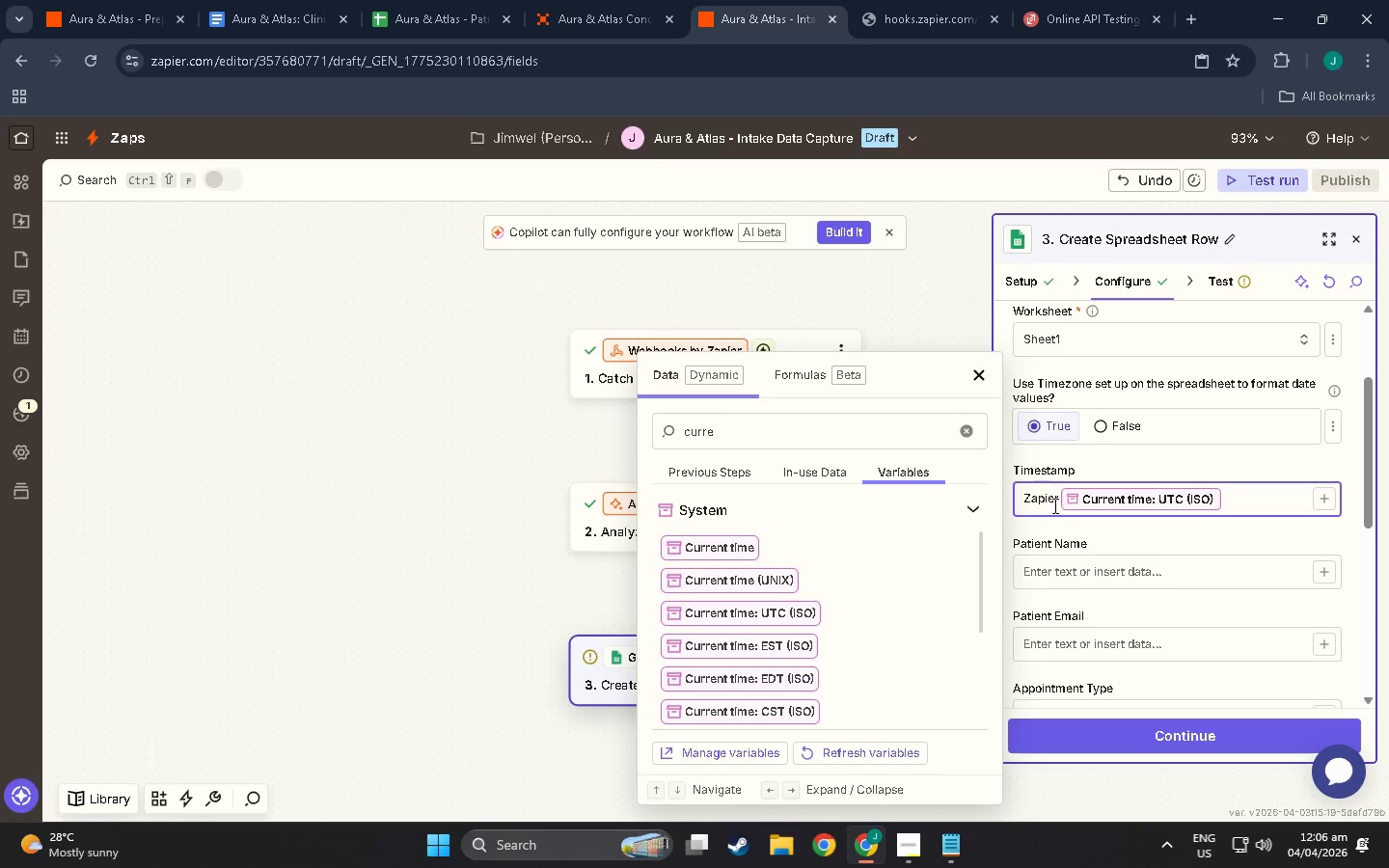 
left_click([1060, 496])
 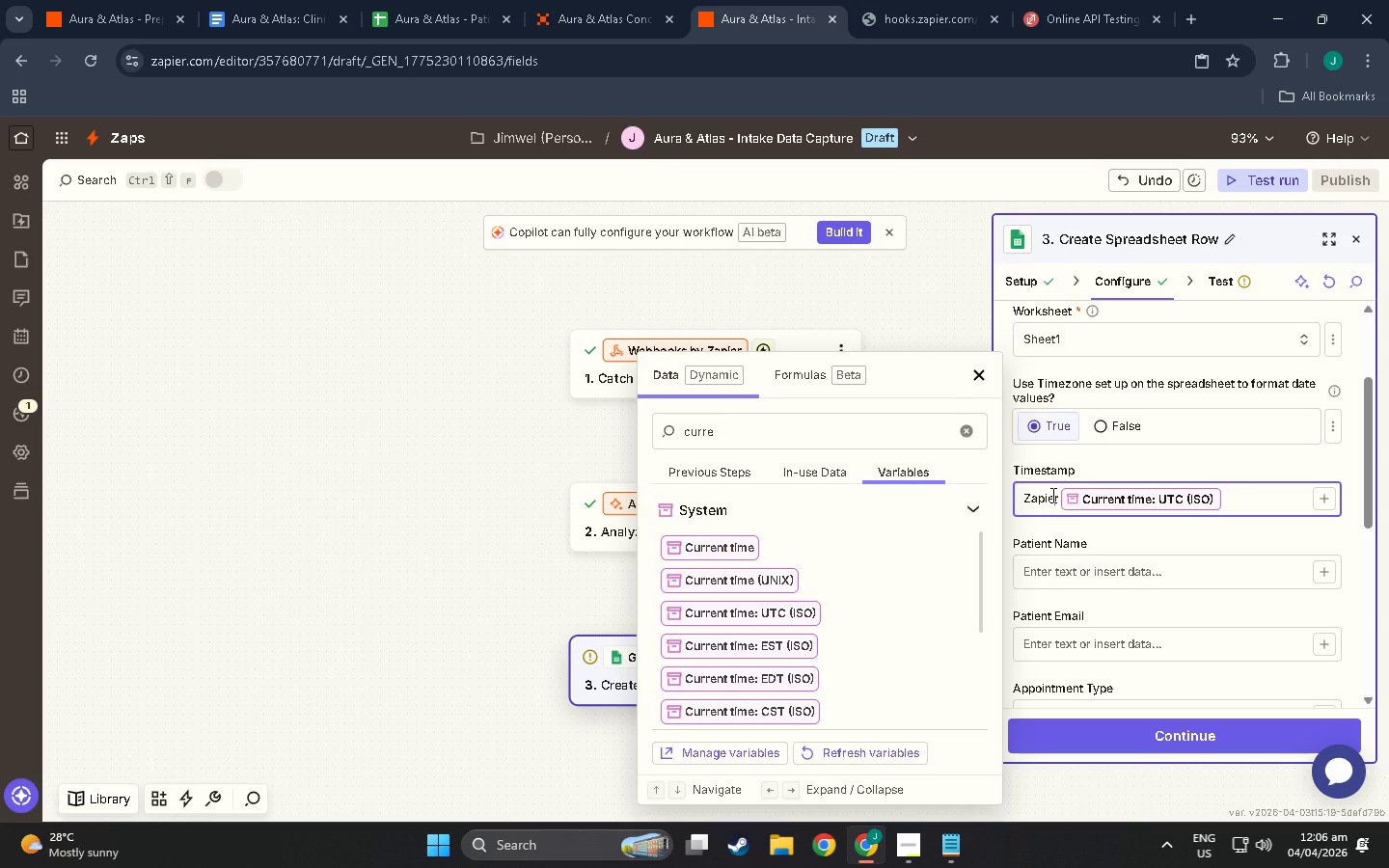 
double_click([1054, 495])
 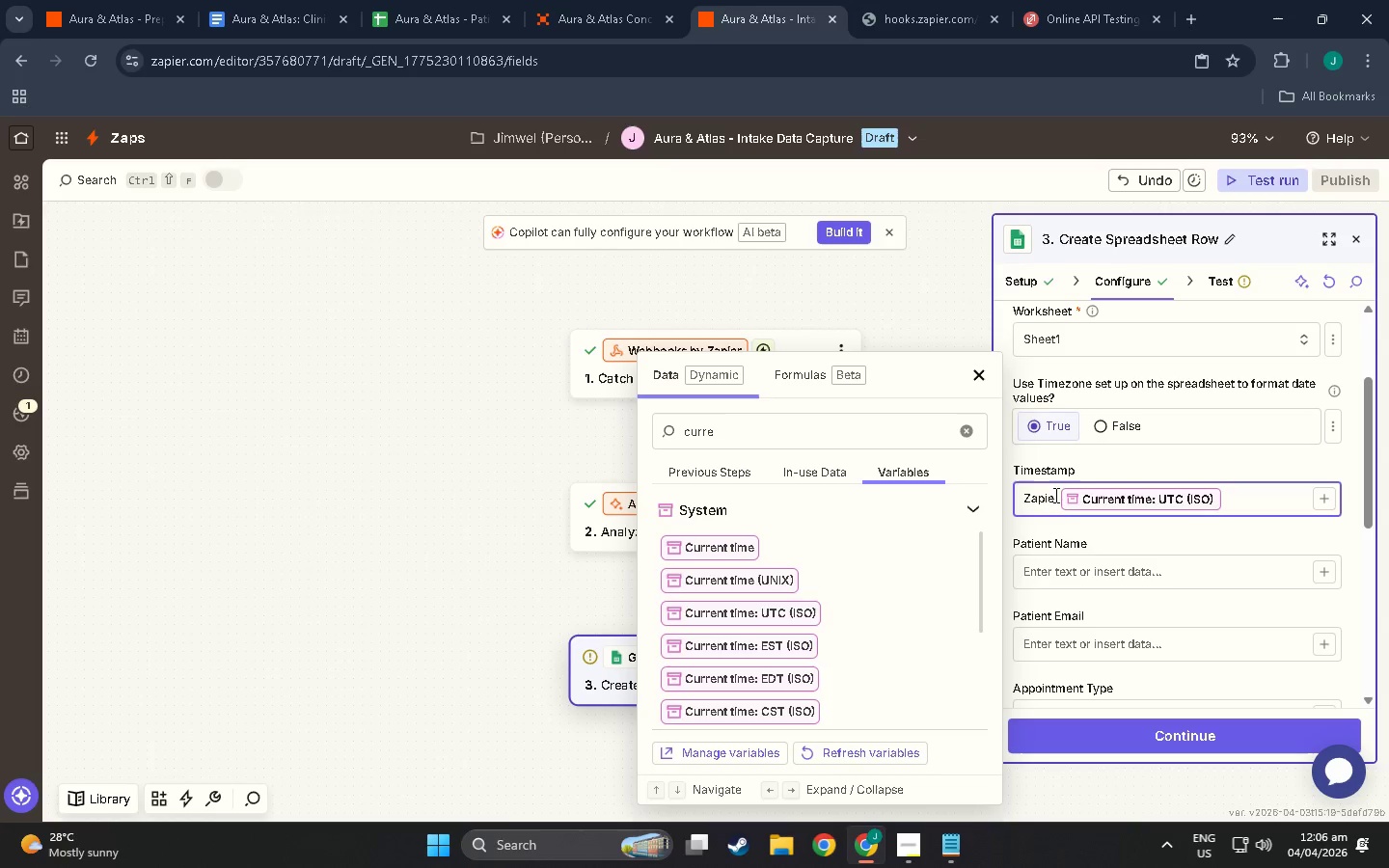 
key(ArrowRight)
 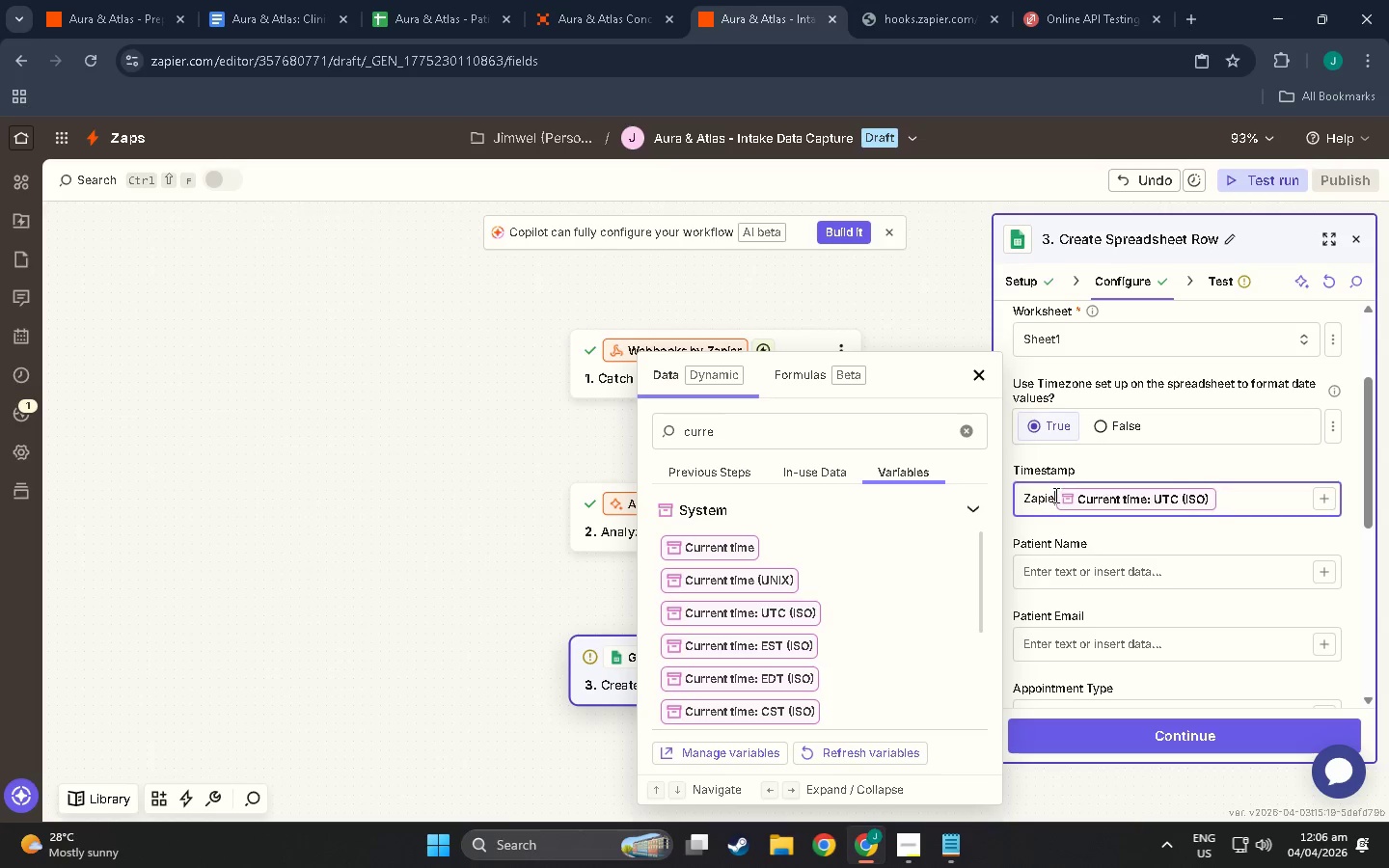 
key(Backspace)
 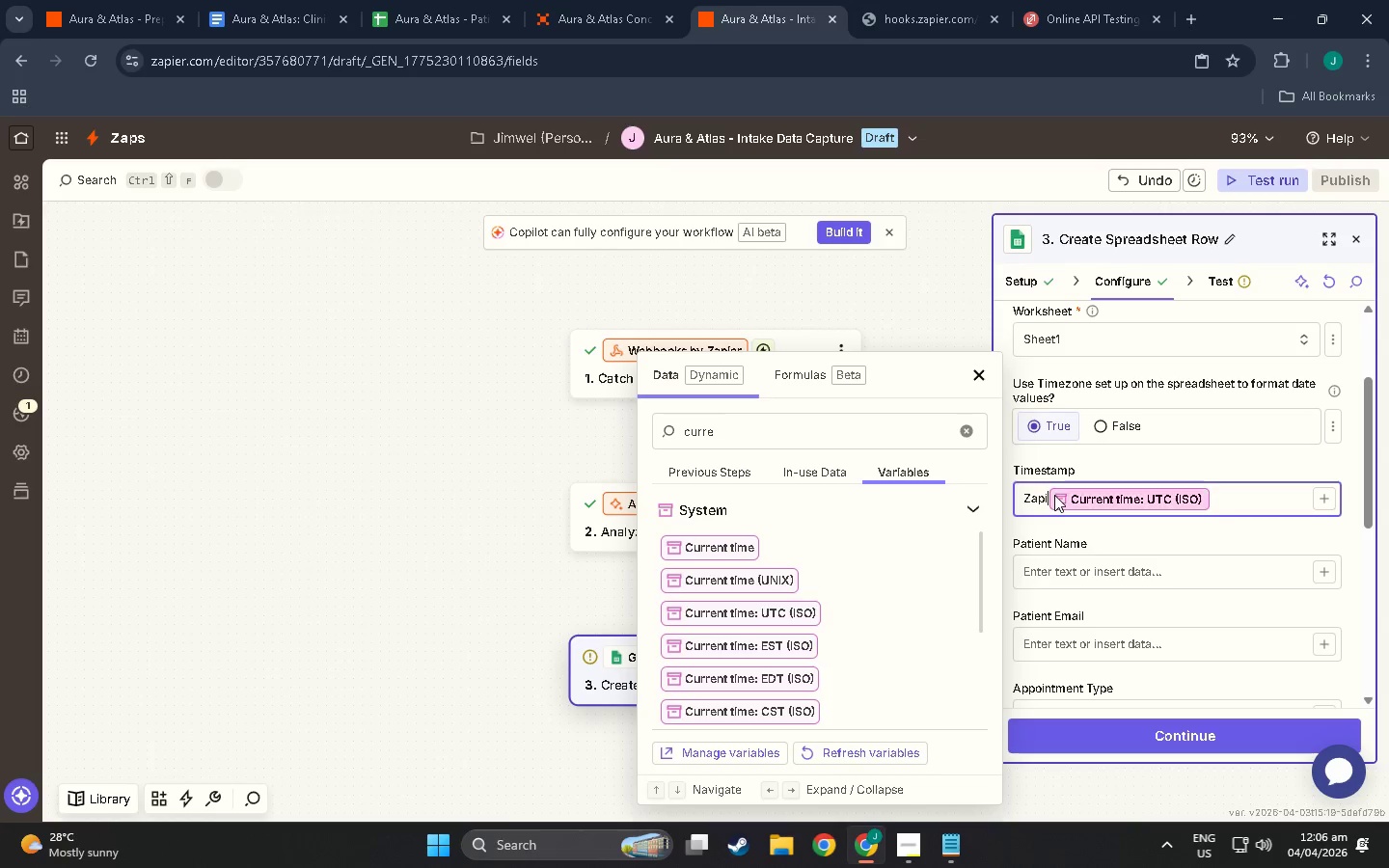 
key(Backspace)
 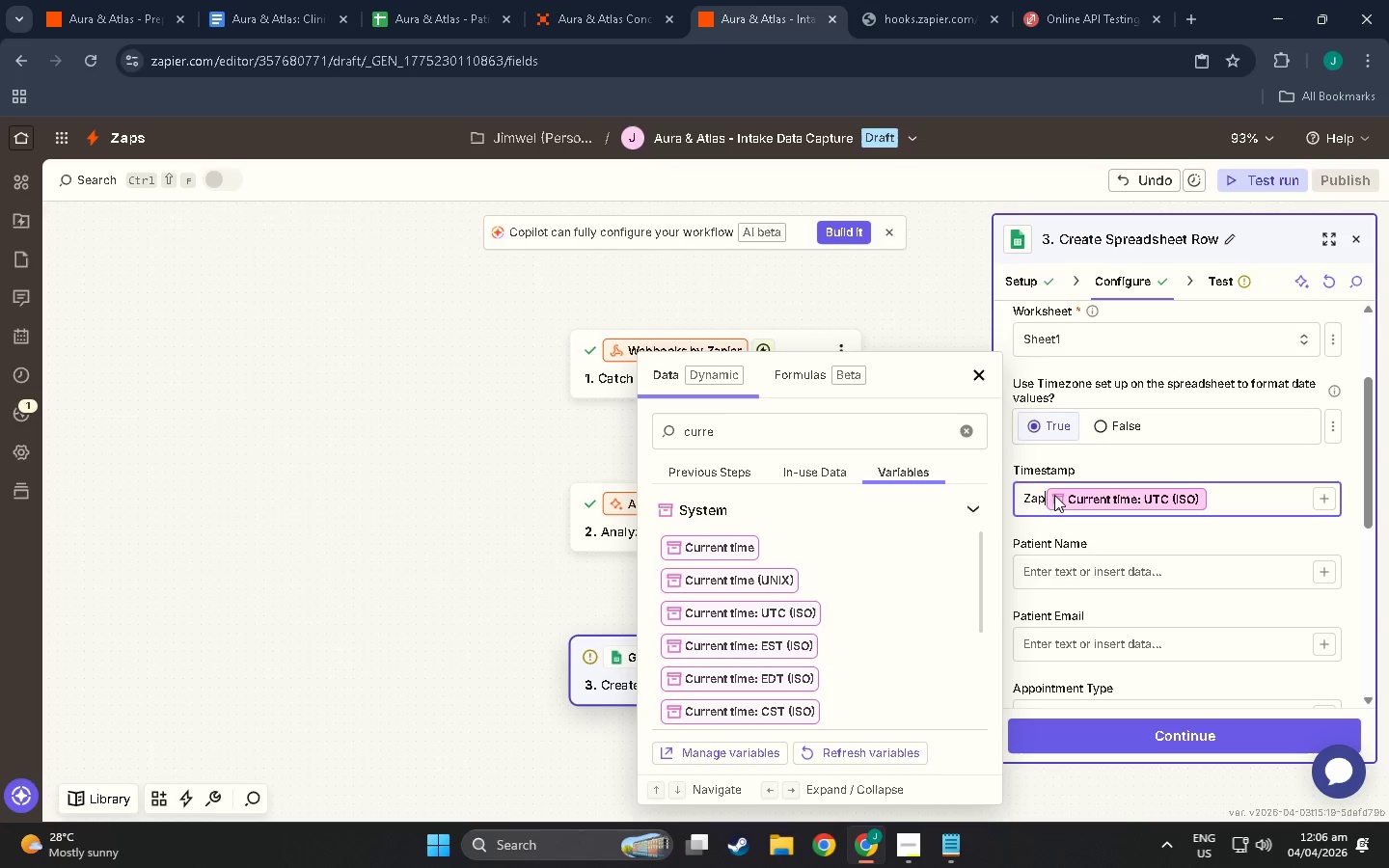 
key(Backspace)
 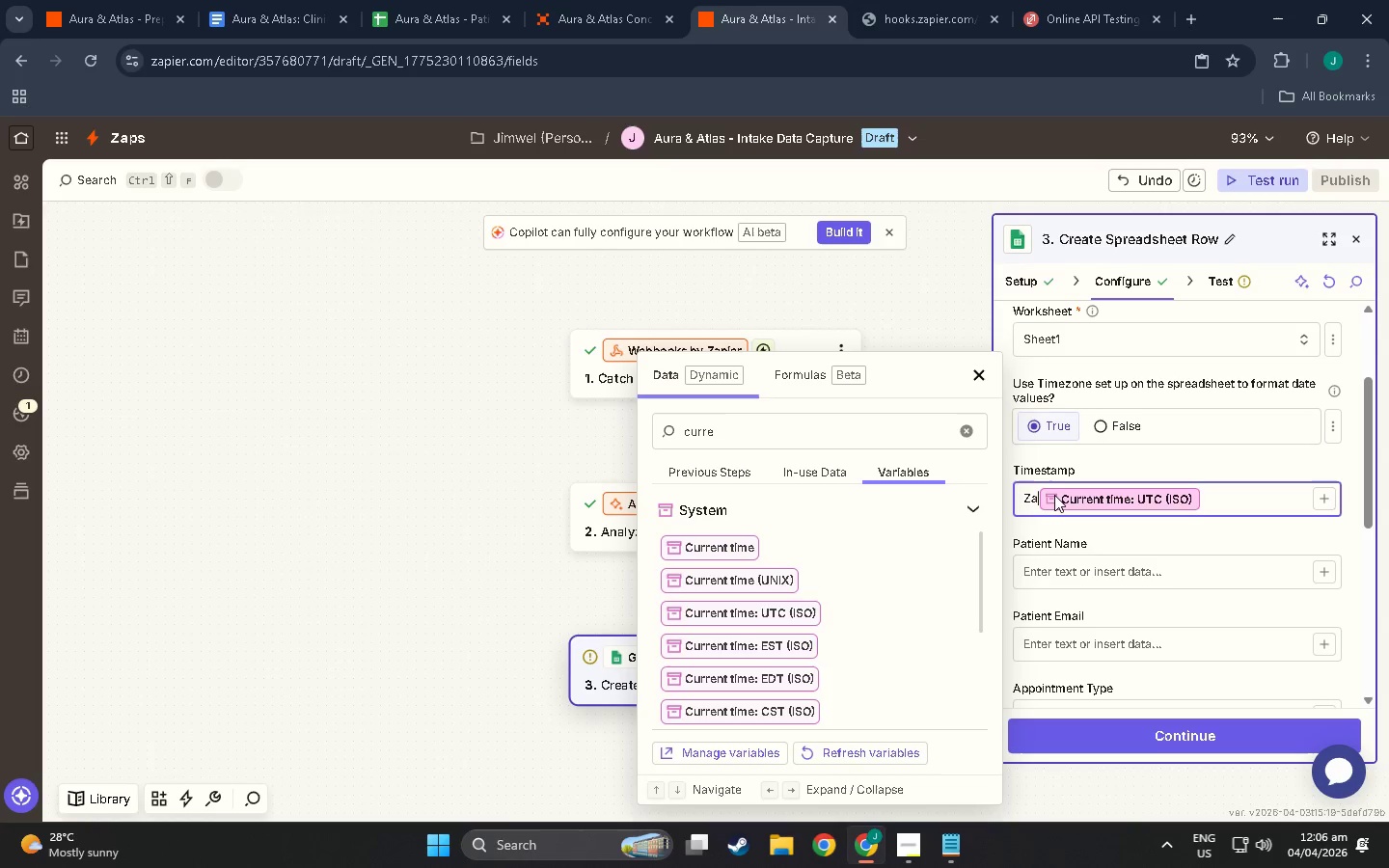 
key(Backspace)
 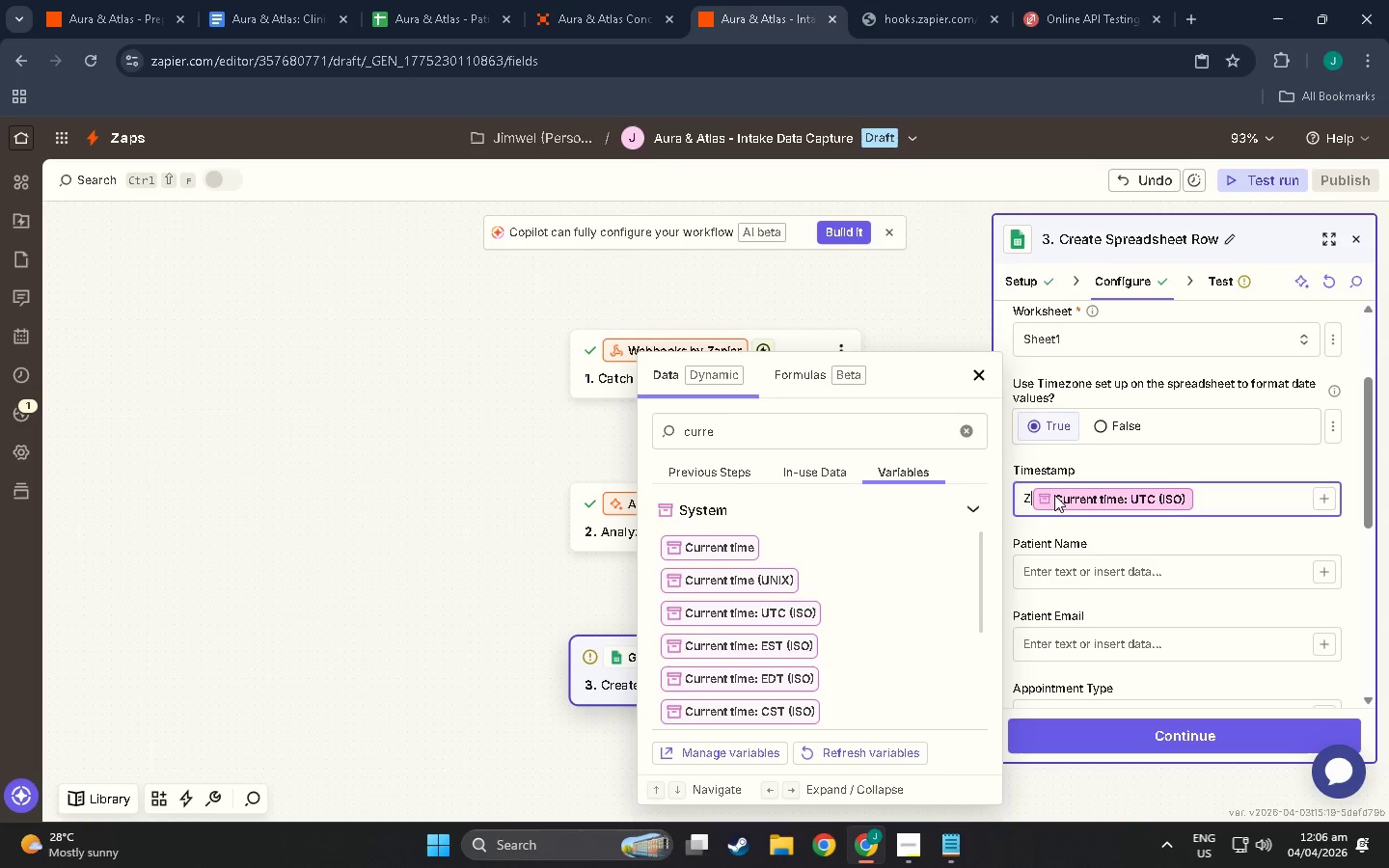 
key(Backspace)
 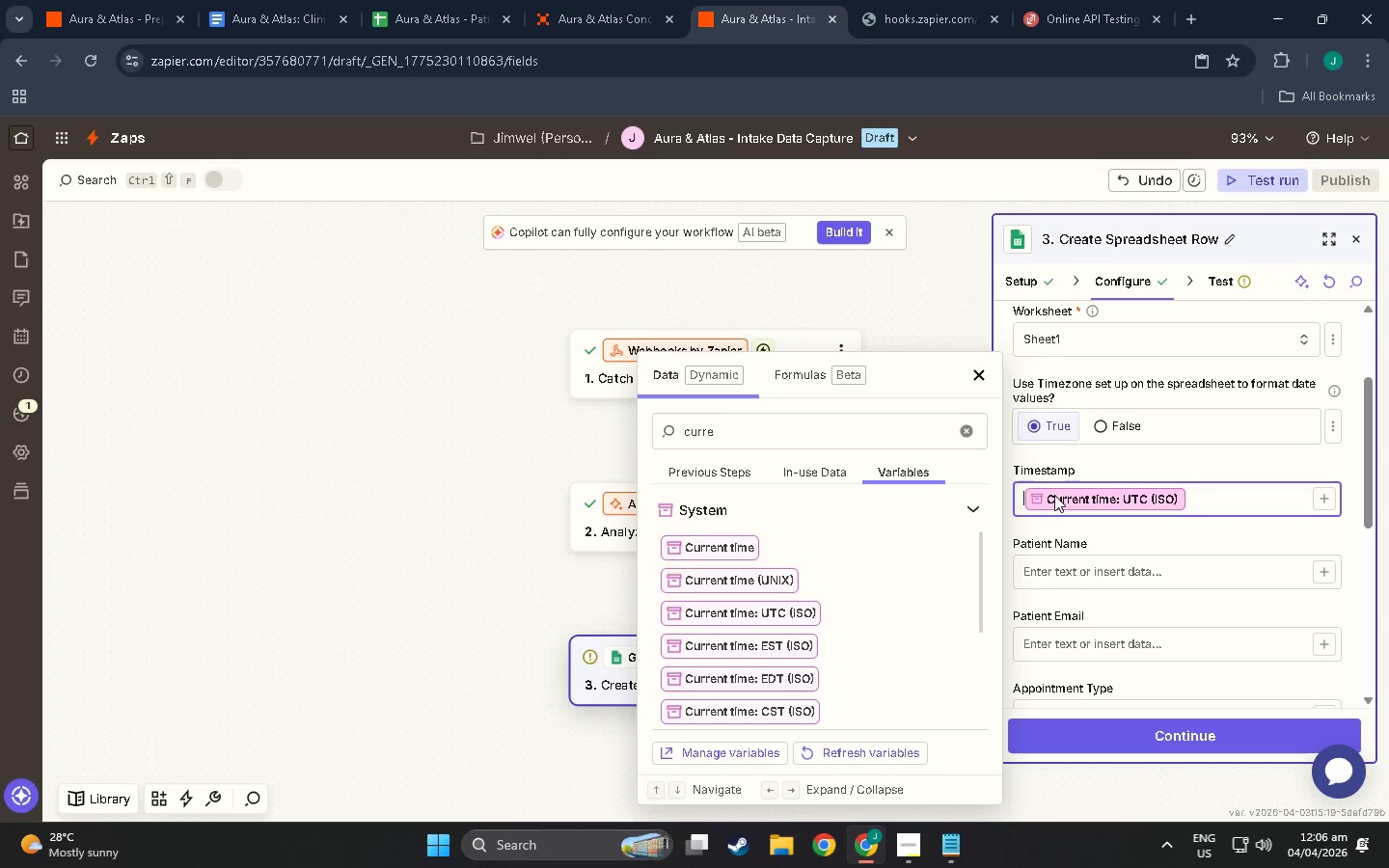 
key(Backspace)
 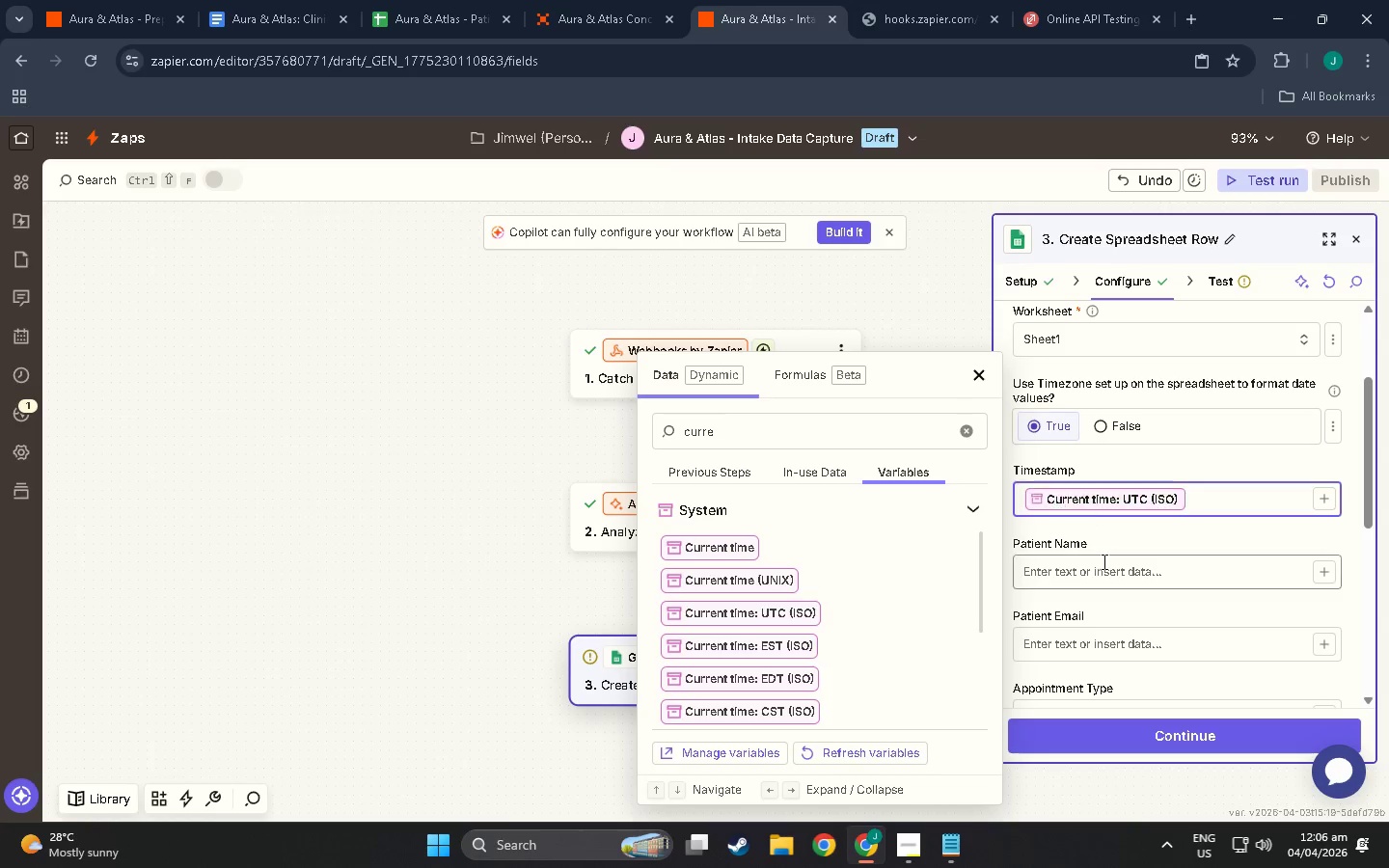 
left_click([1103, 564])
 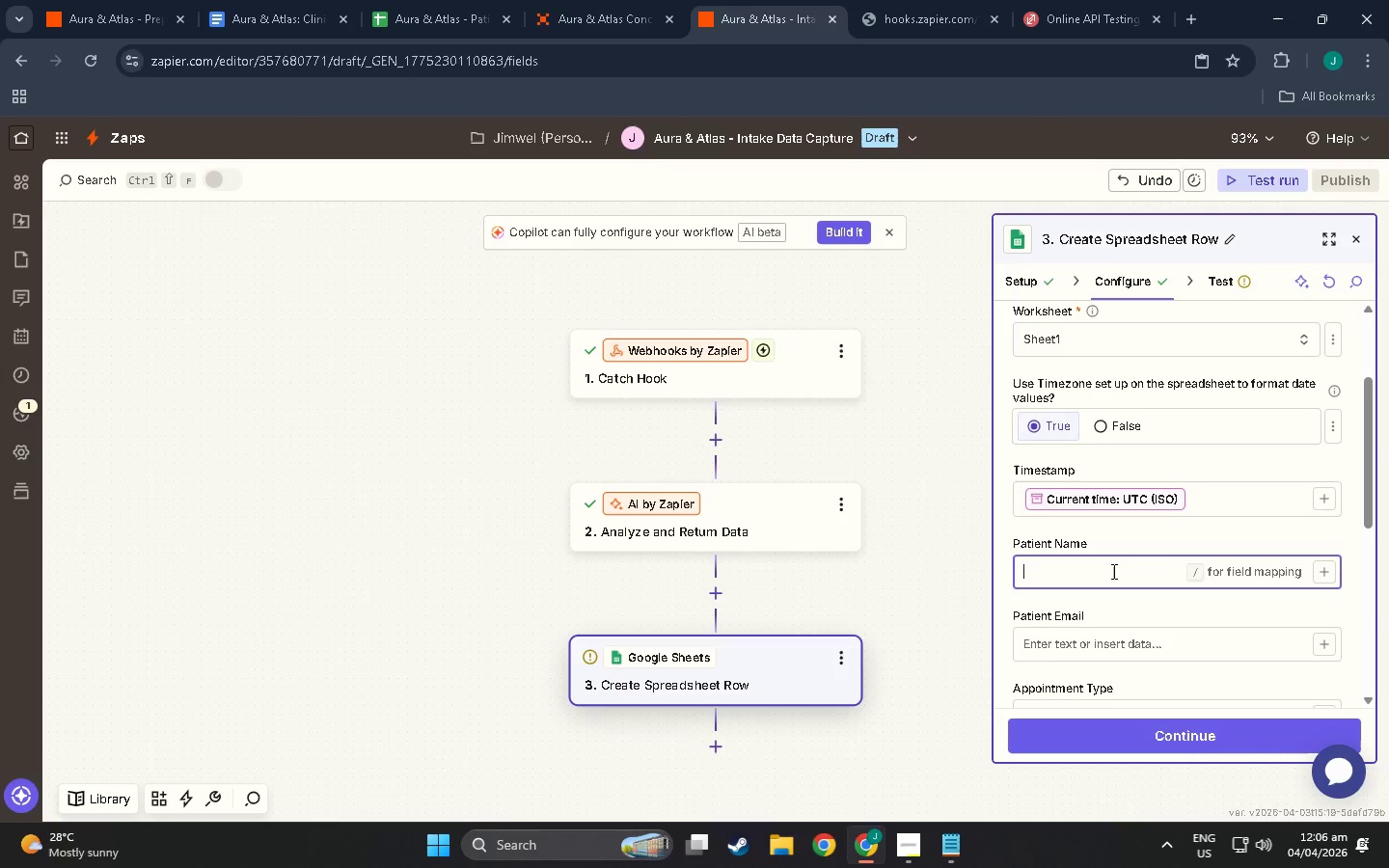 
left_click([1323, 576])
 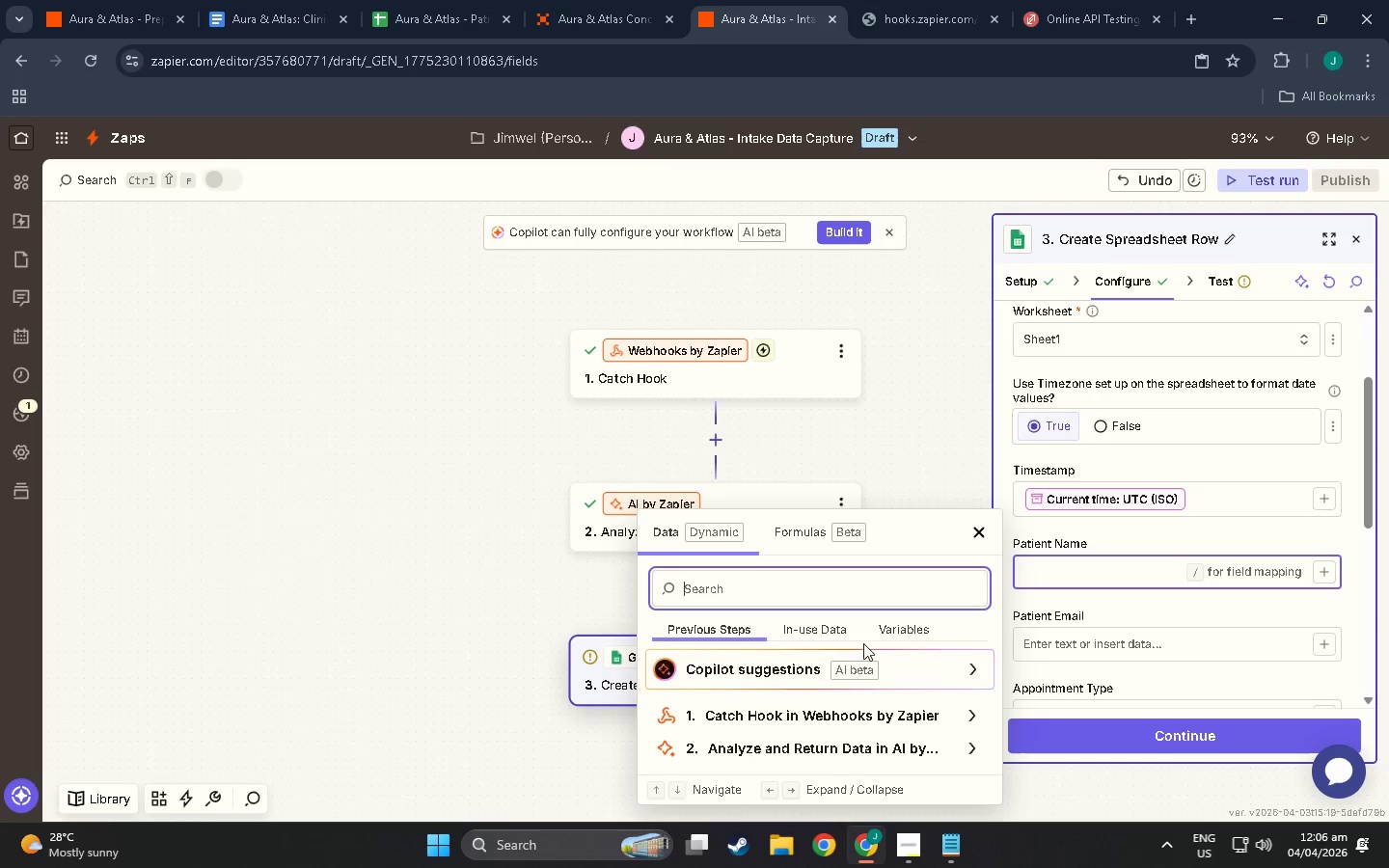 
scroll: coordinate [776, 686], scroll_direction: down, amount: 7.0
 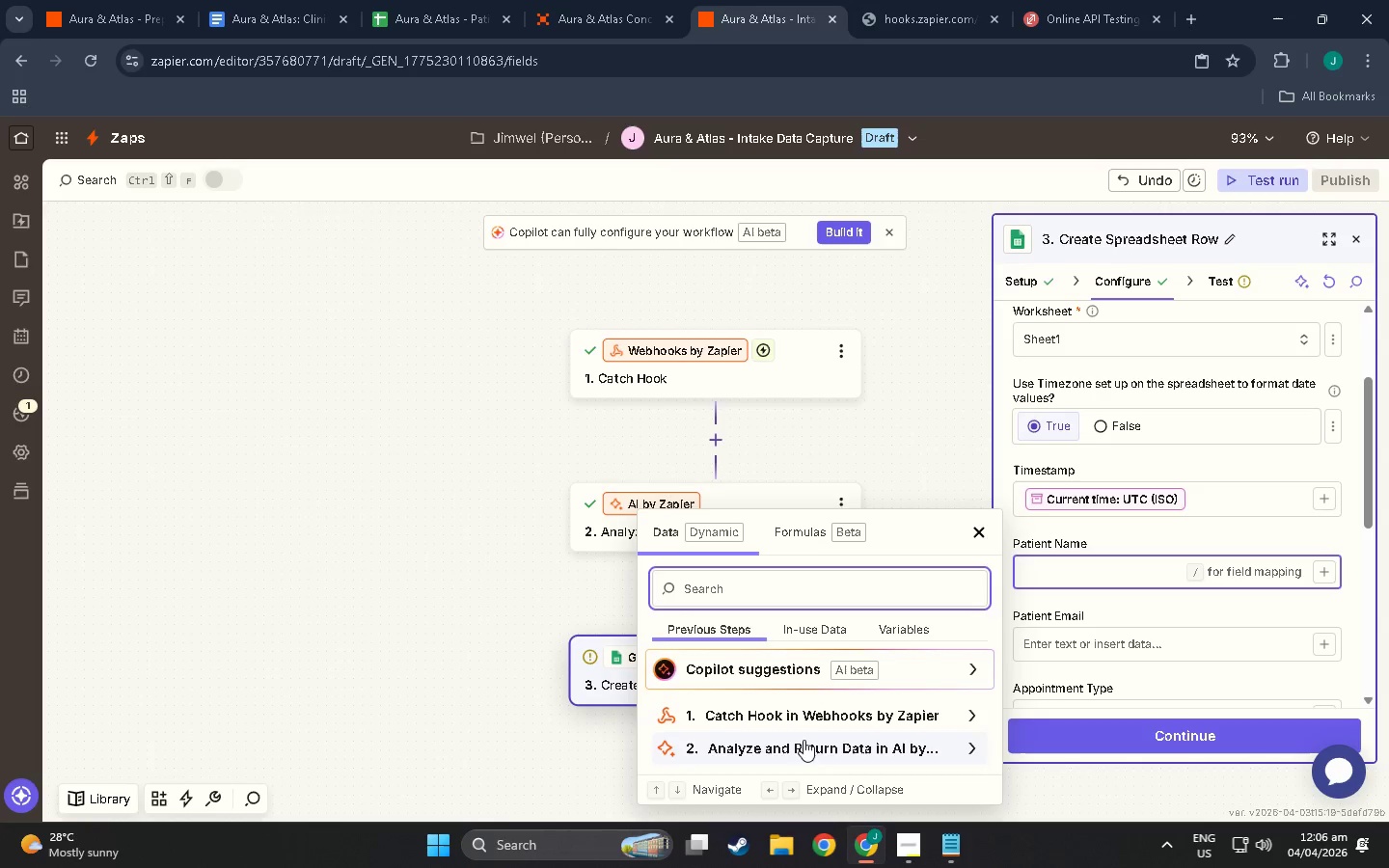 
left_click([809, 751])
 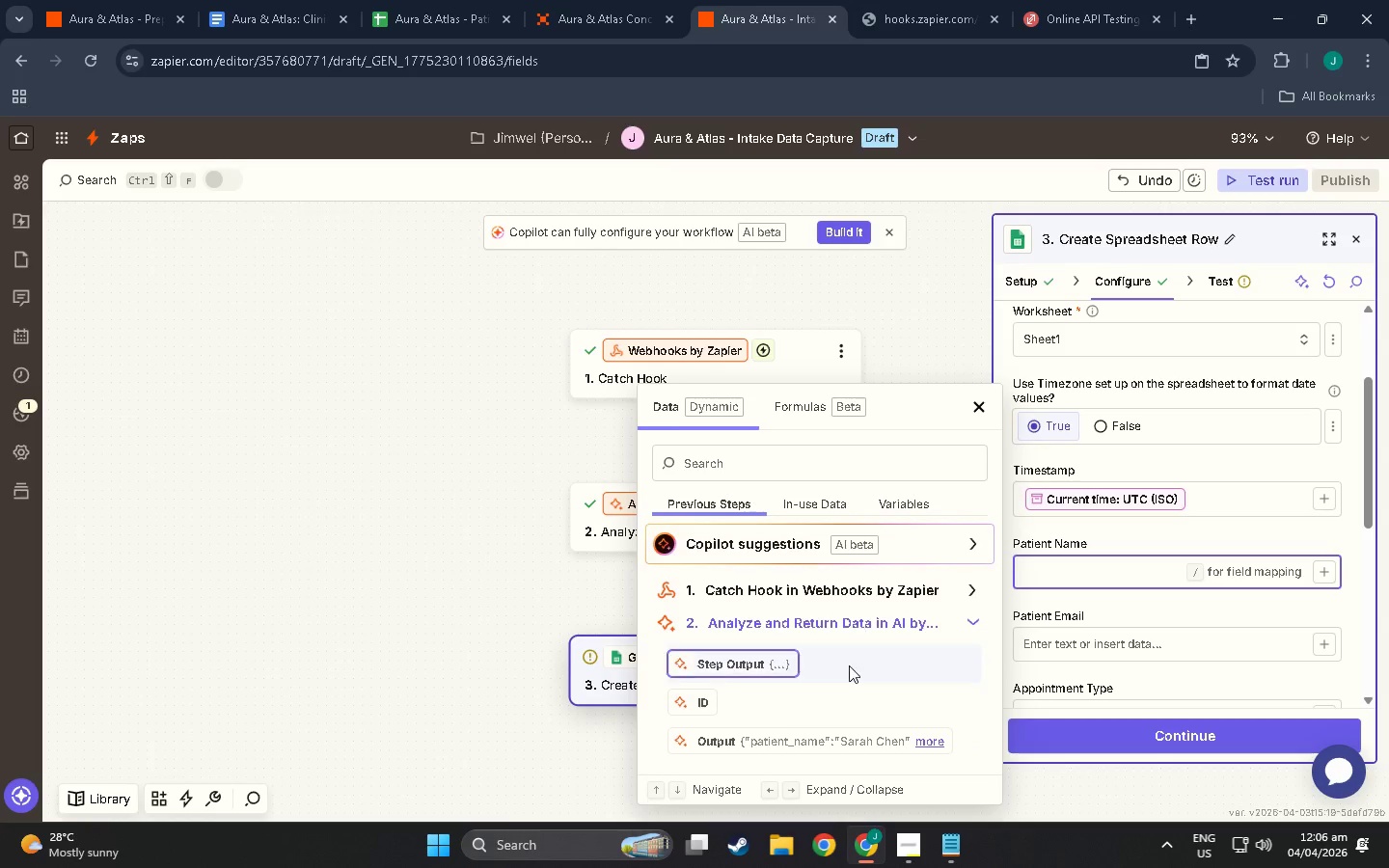 
scroll: coordinate [681, 699], scroll_direction: down, amount: 8.0
 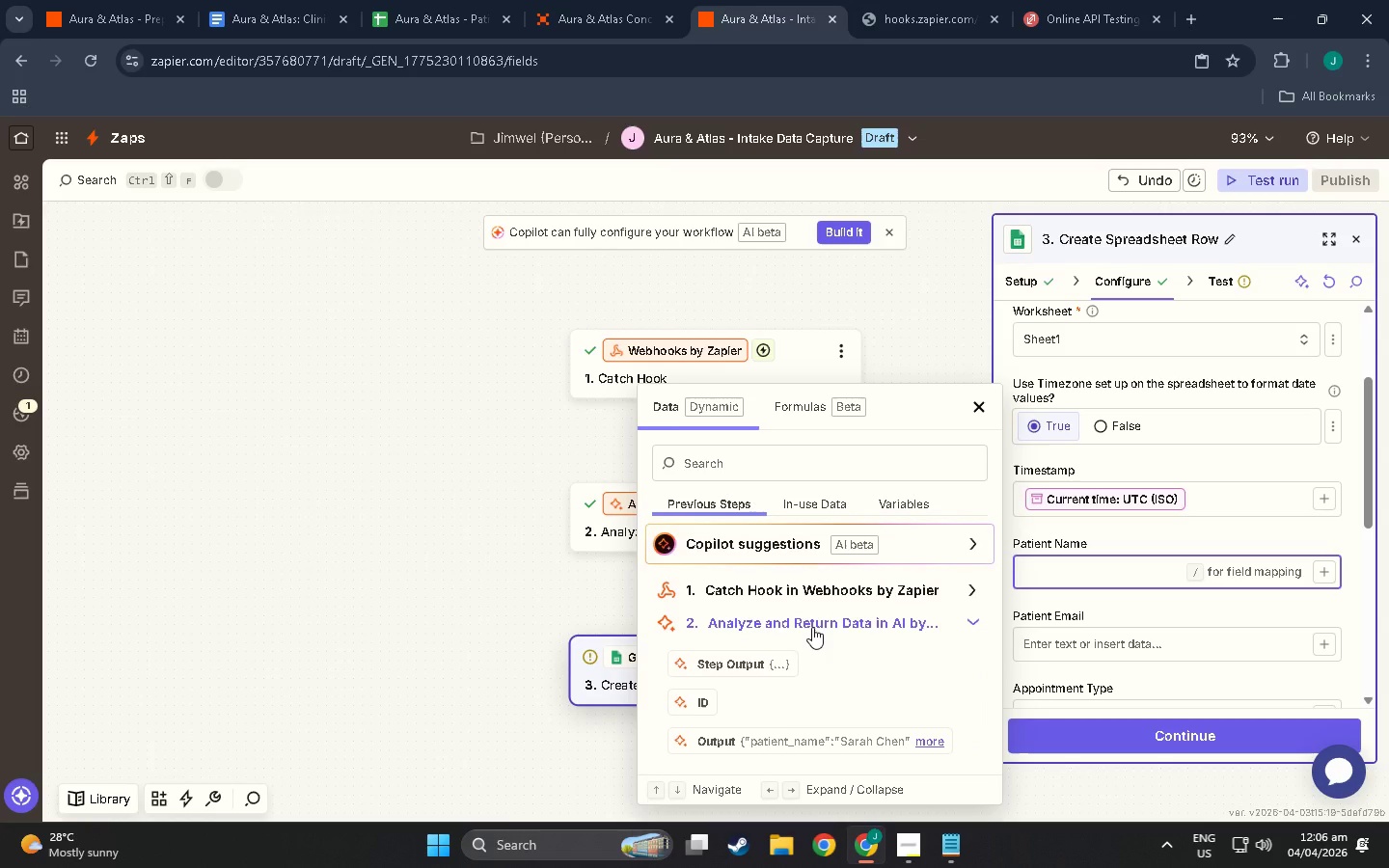 
left_click_drag(start_coordinate=[812, 627], to_coordinate=[811, 621])
 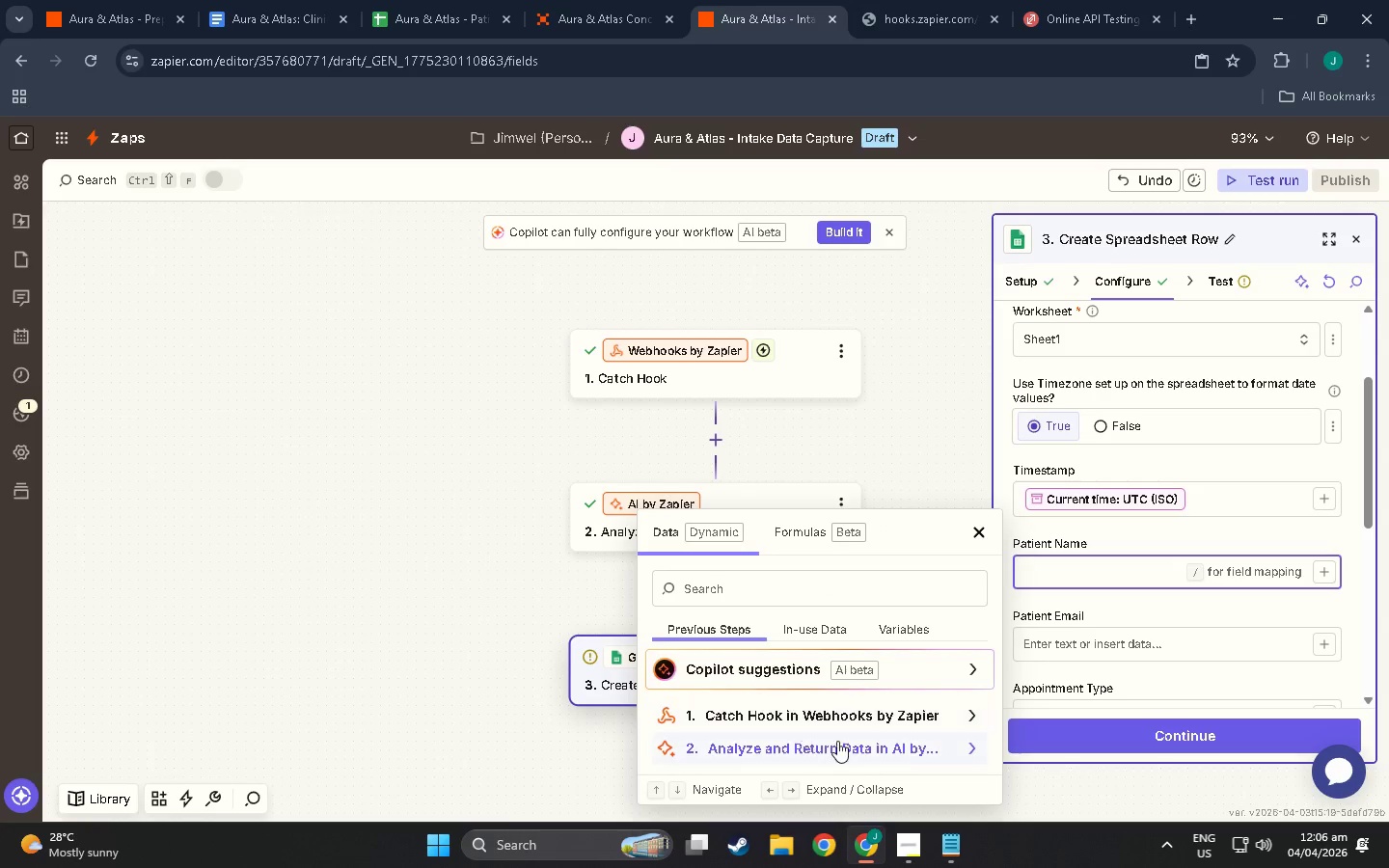 
left_click([926, 746])
 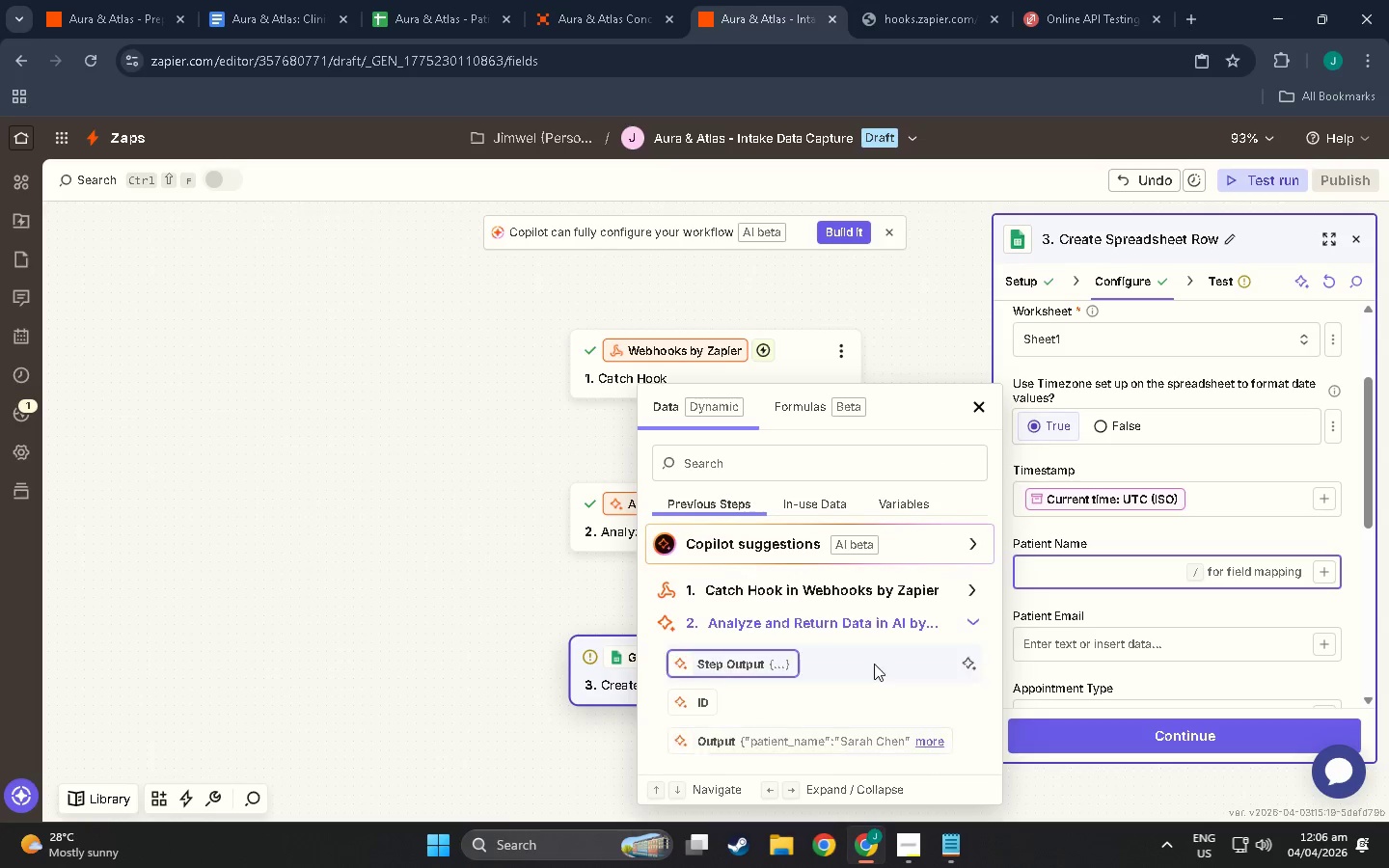 
scroll: coordinate [873, 664], scroll_direction: down, amount: 3.0
 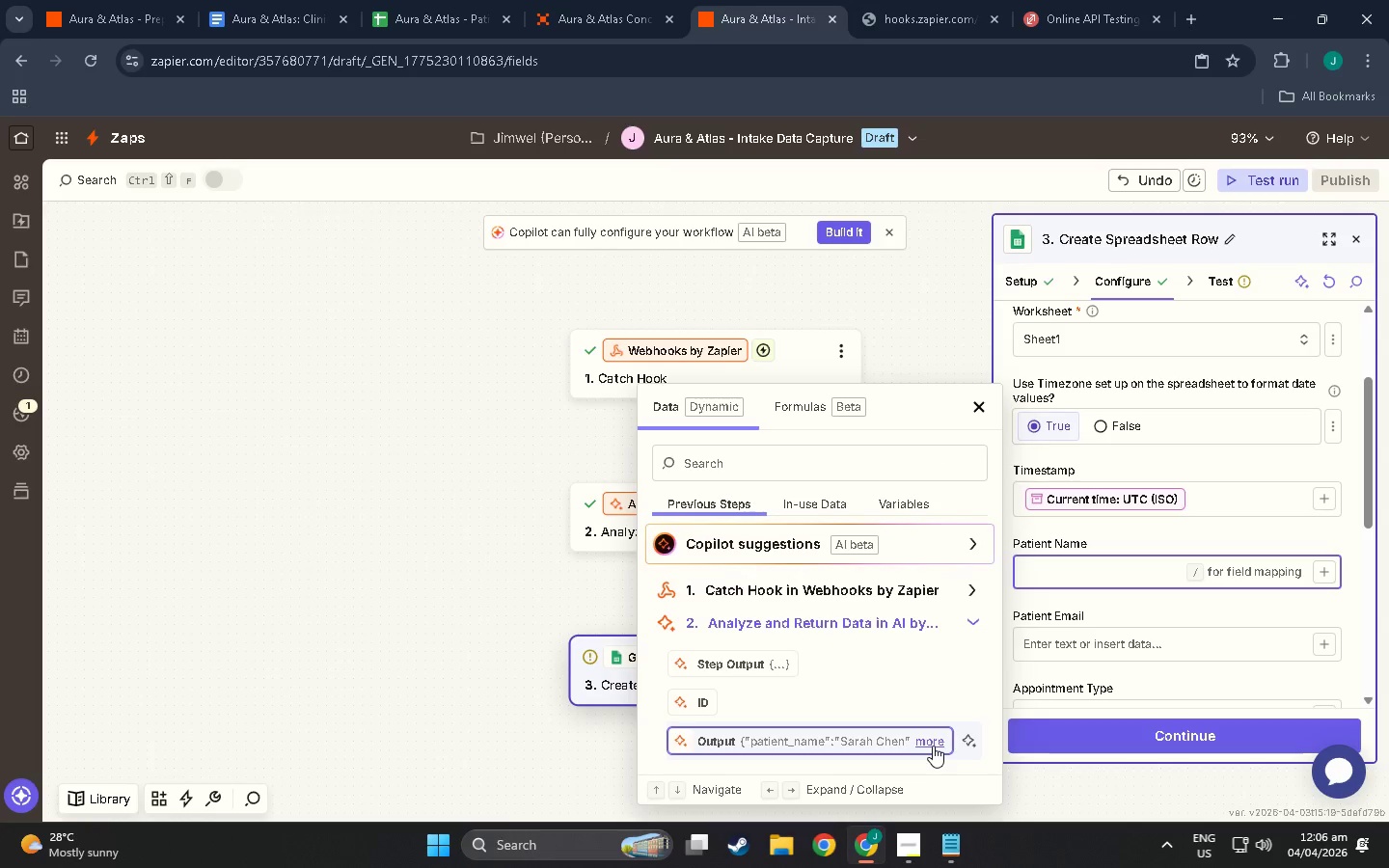 
left_click([933, 742])
 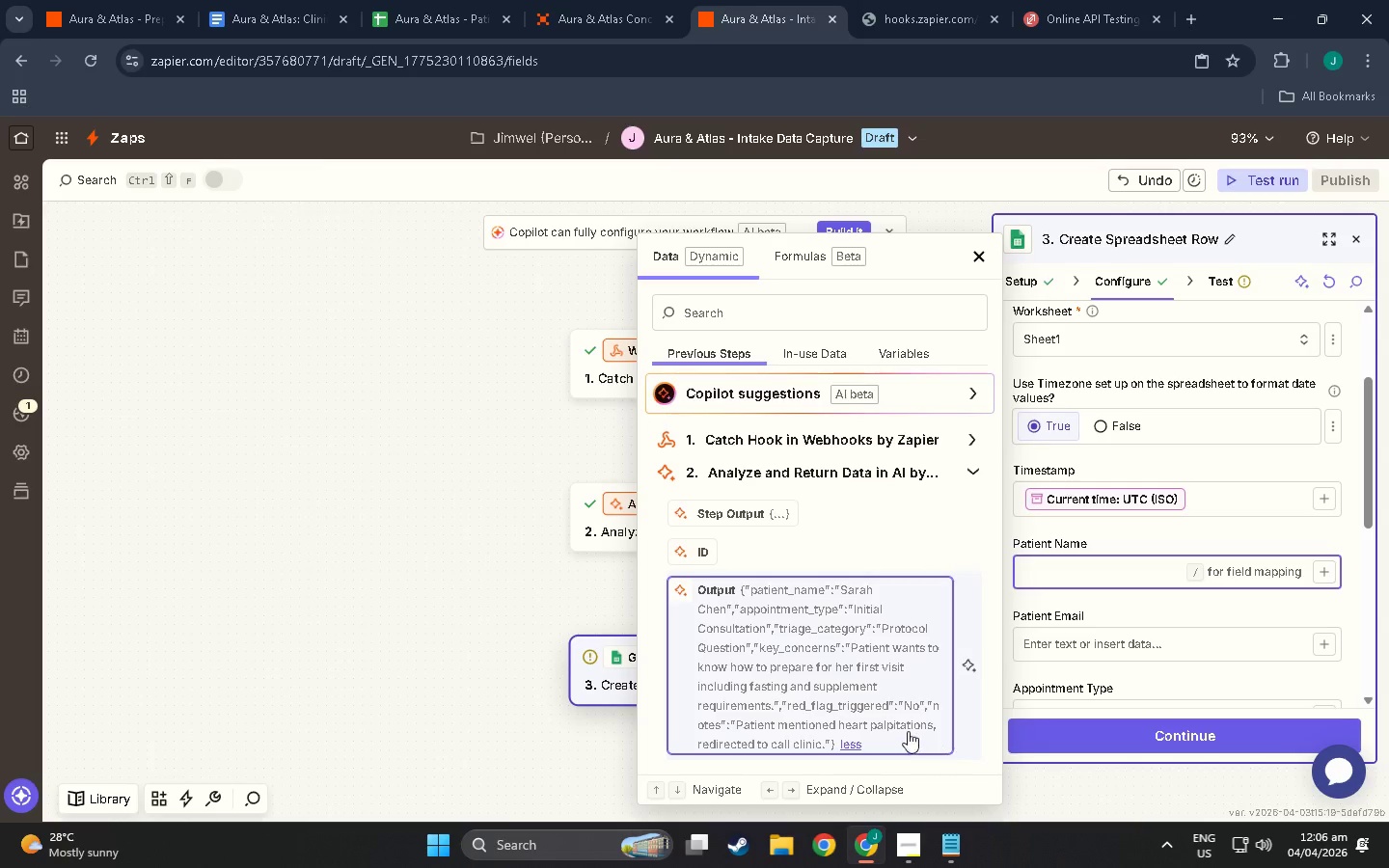 
scroll: coordinate [864, 682], scroll_direction: down, amount: 4.0
 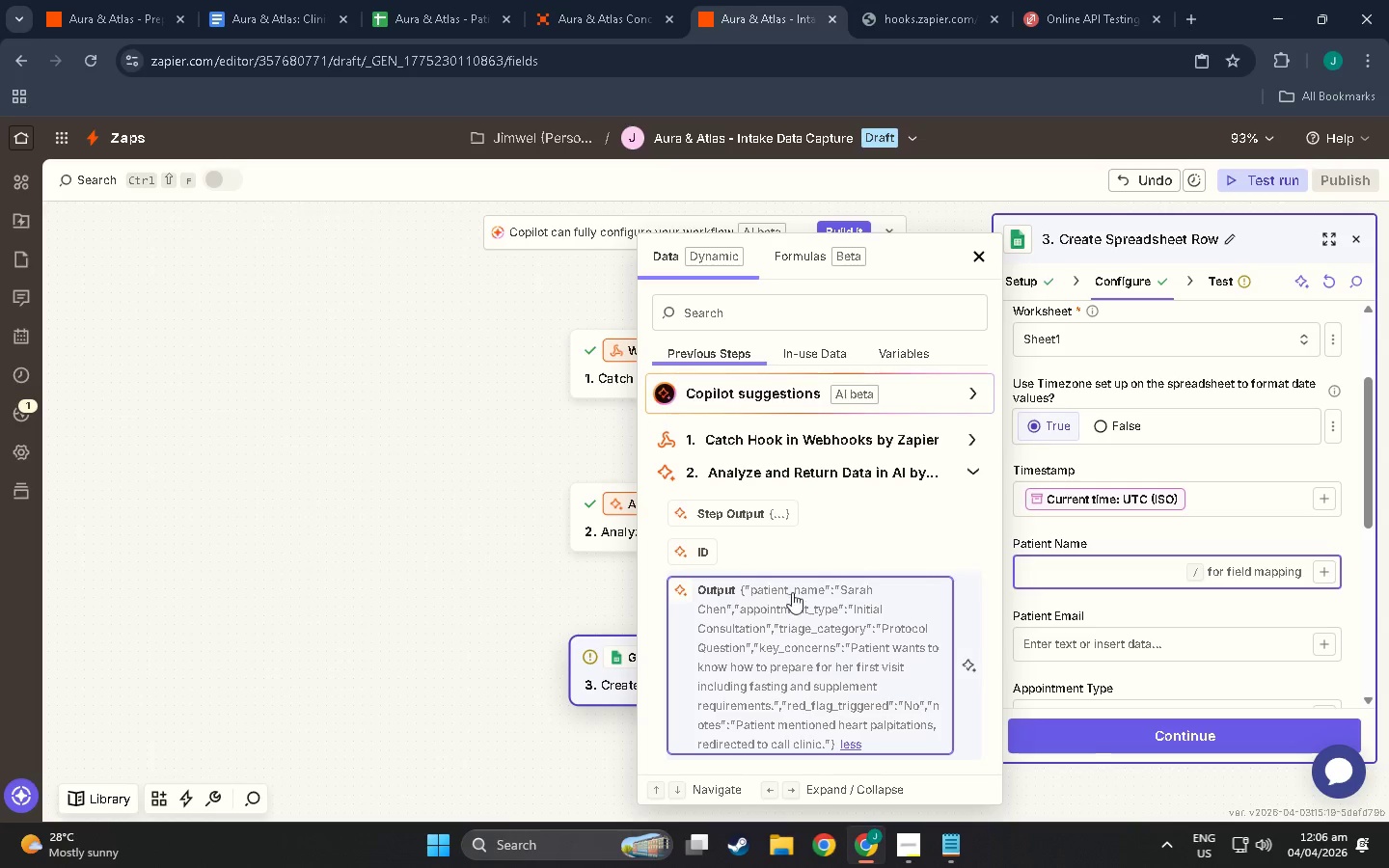 
left_click([797, 587])
 